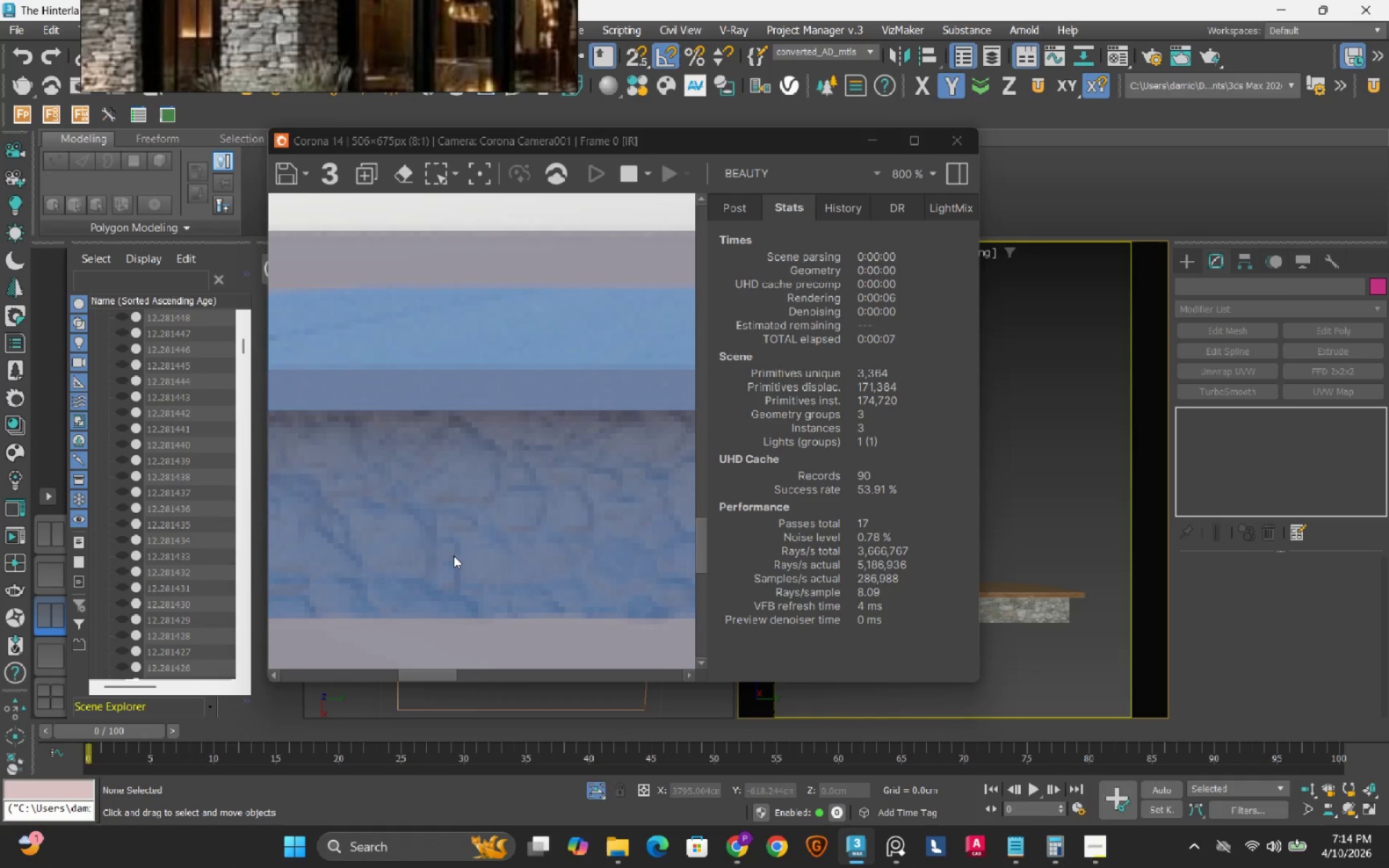 
scroll: coordinate [454, 556], scroll_direction: down, amount: 3.0
 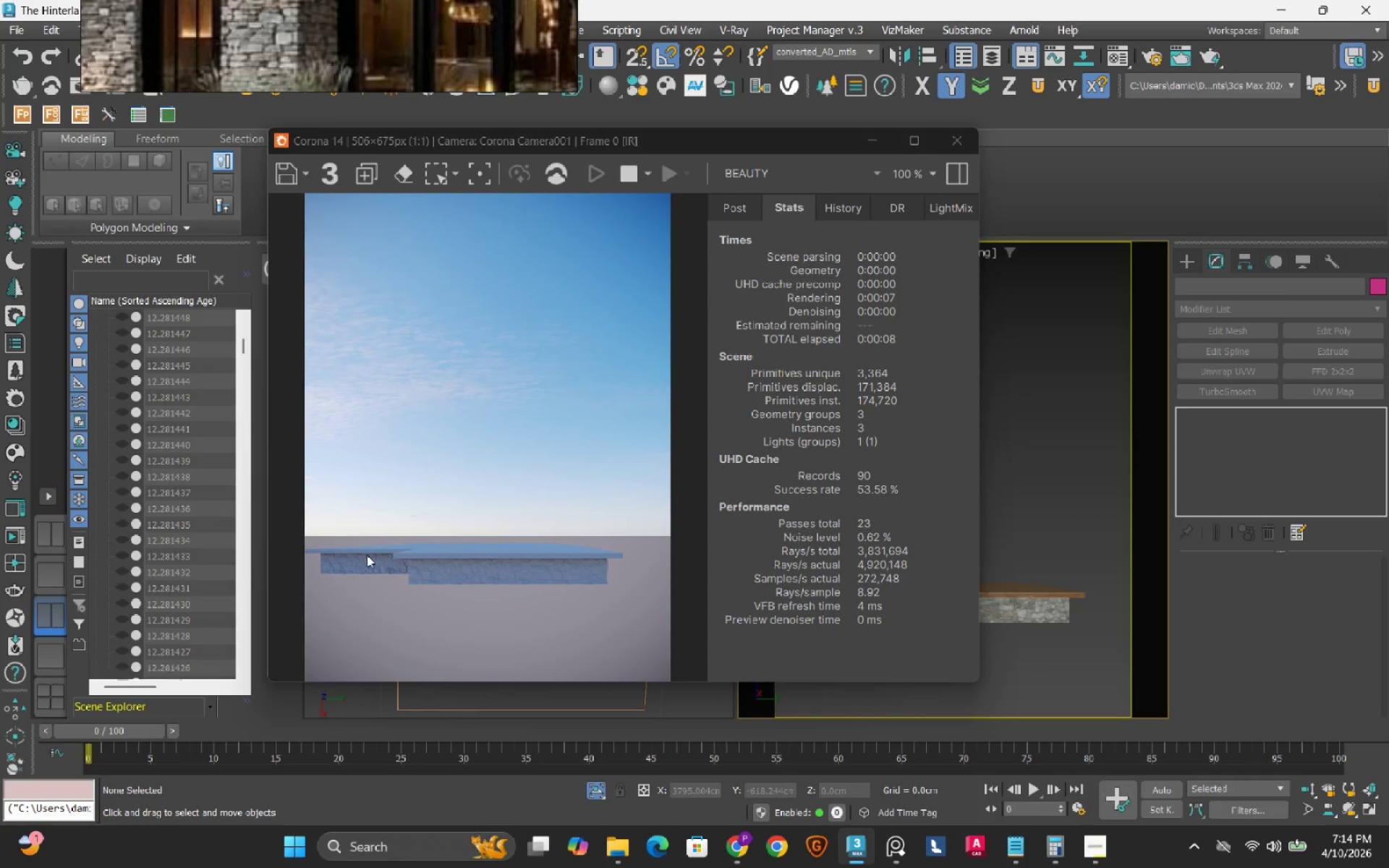 
scroll: coordinate [355, 559], scroll_direction: up, amount: 2.0
 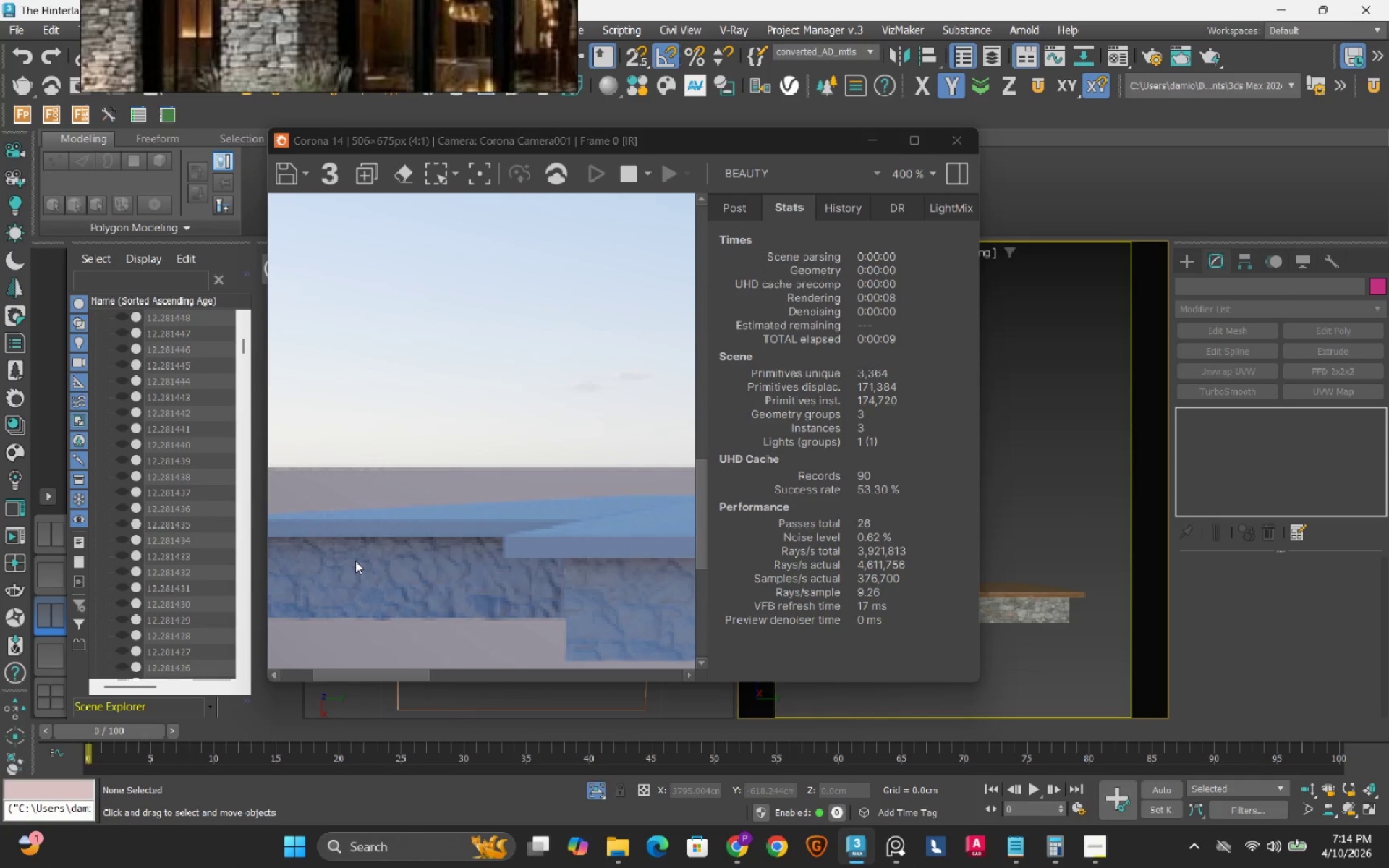 
scroll: coordinate [355, 561], scroll_direction: down, amount: 1.0
 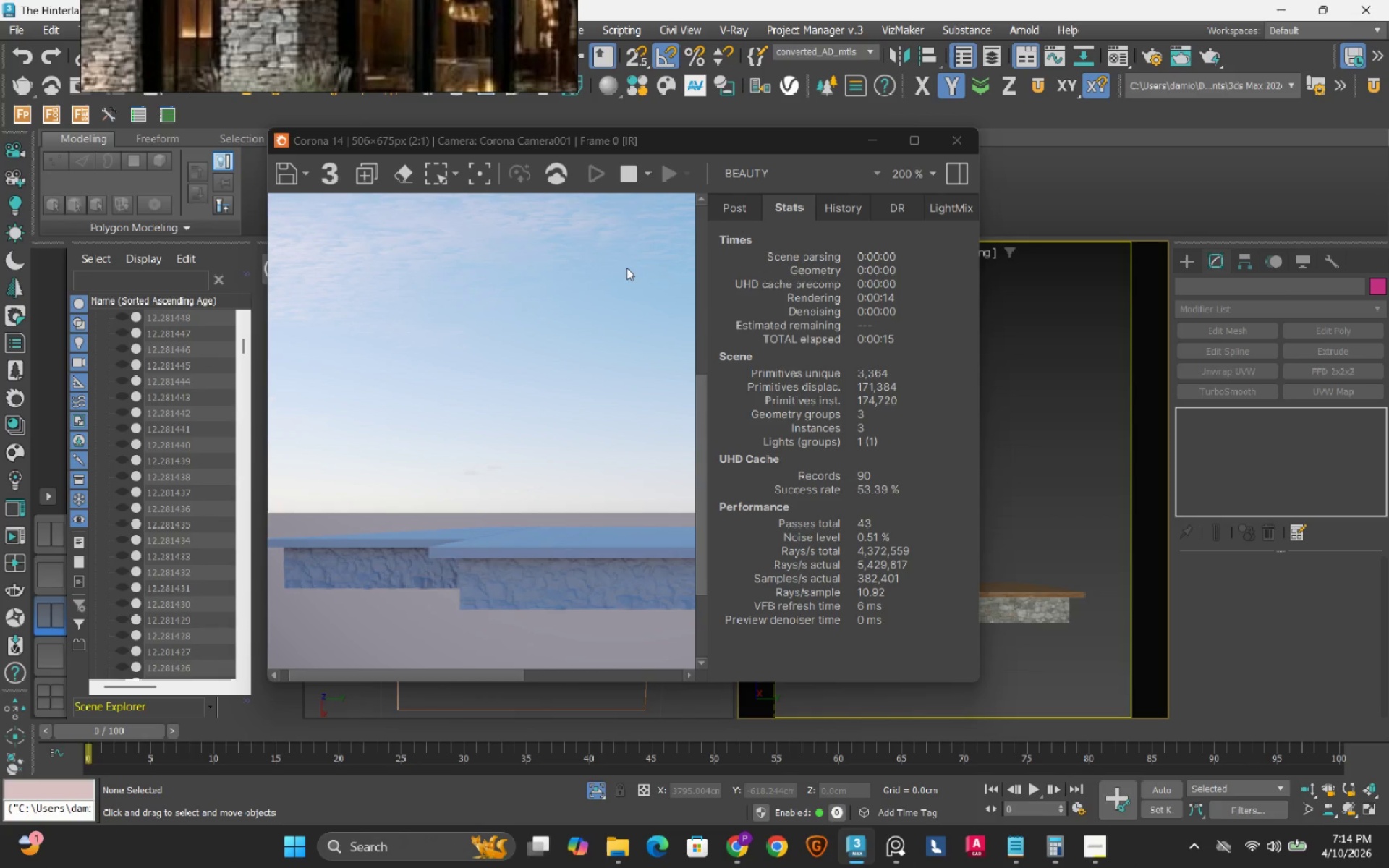 
wait(6.0)
 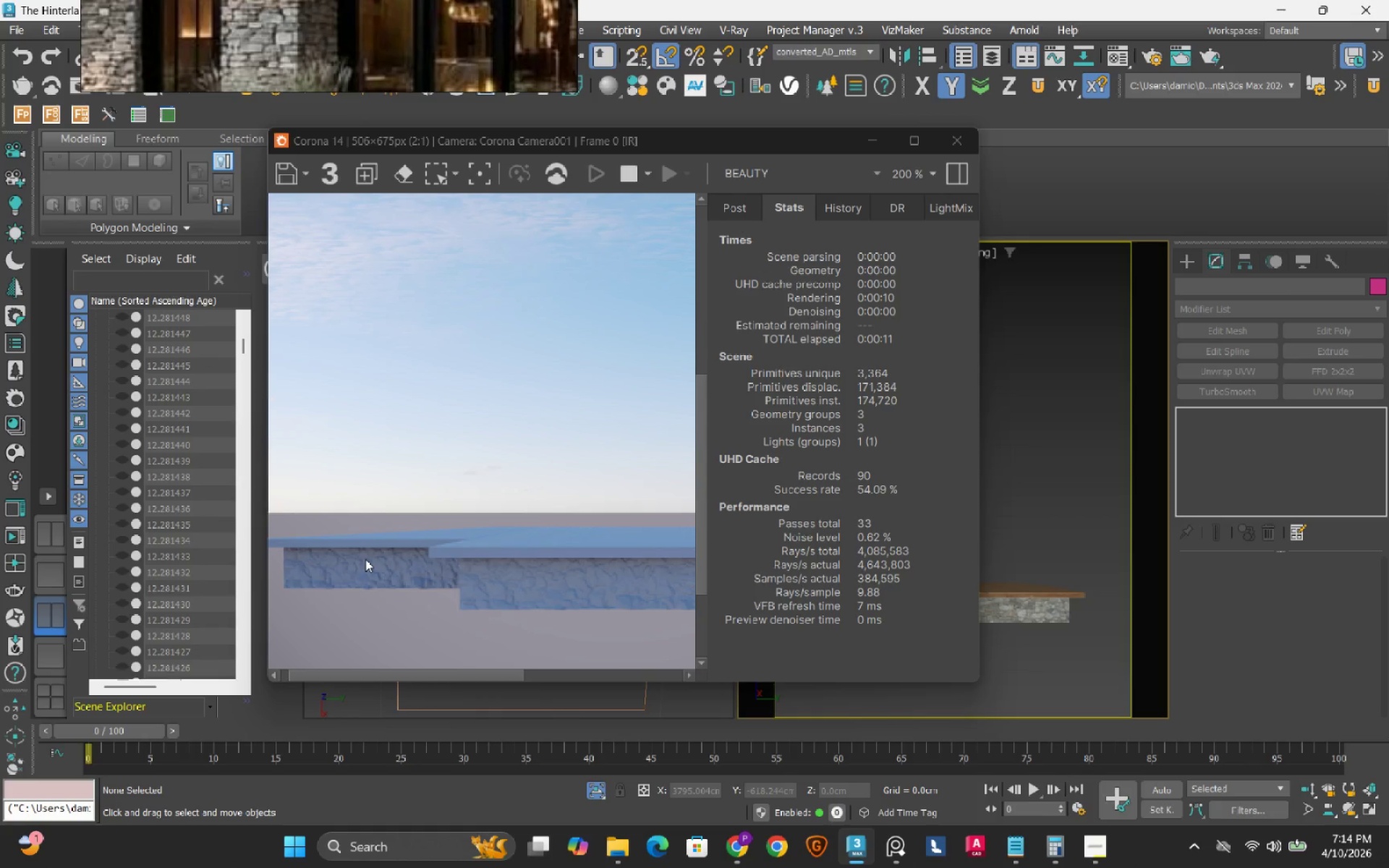 
left_click_drag(start_coordinate=[675, 143], to_coordinate=[497, 154])
 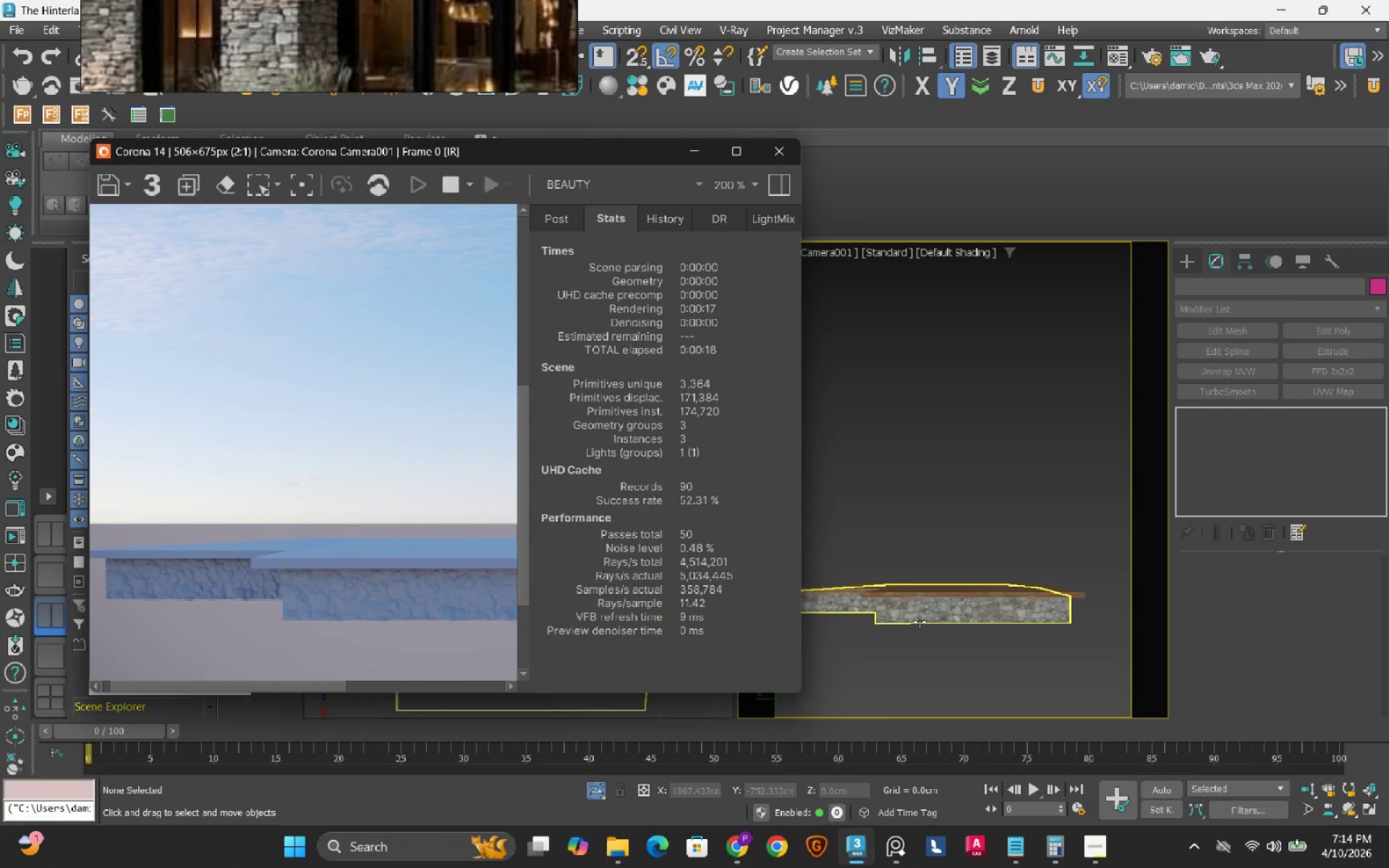 
left_click([922, 616])
 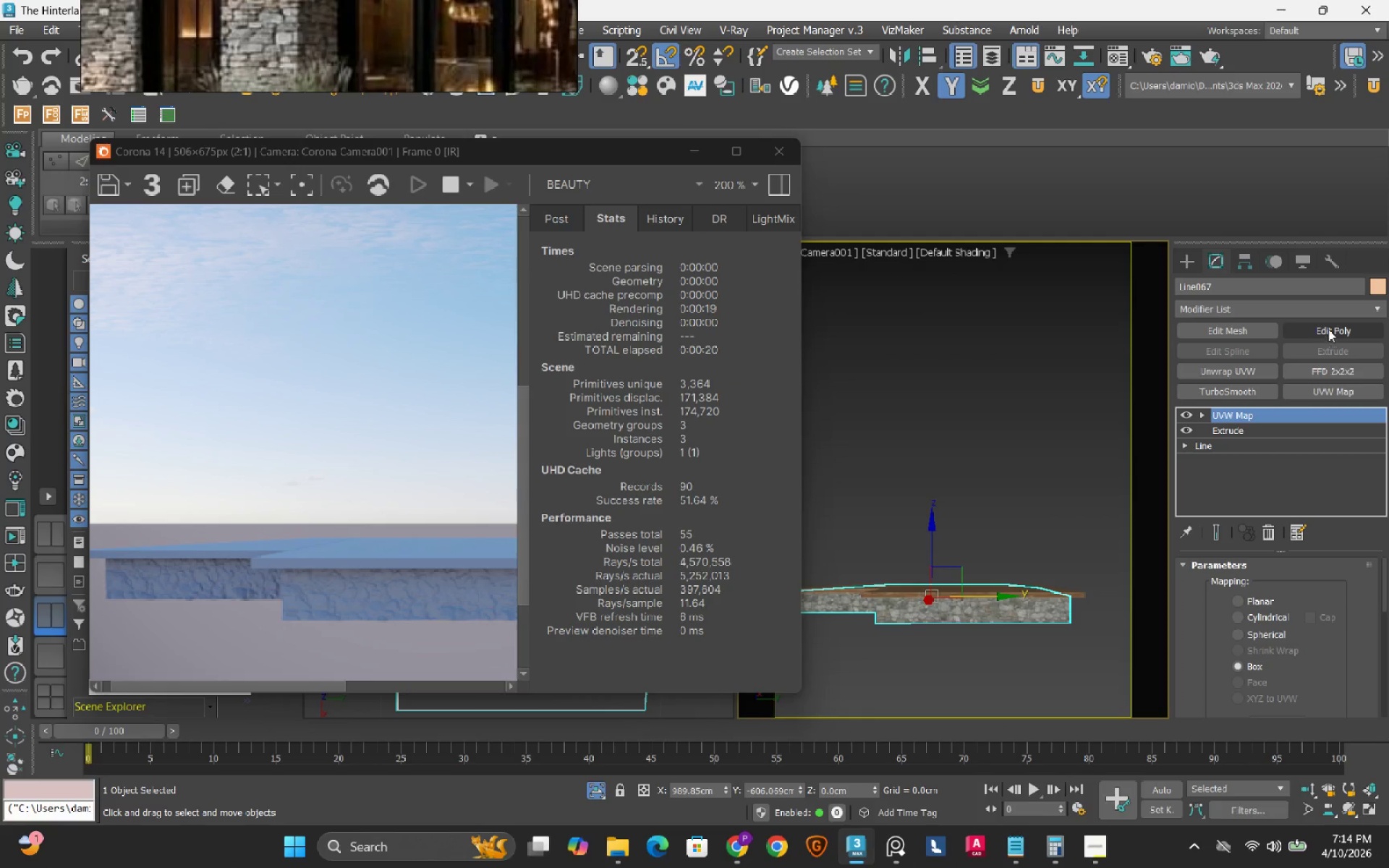 
left_click([1328, 329])
 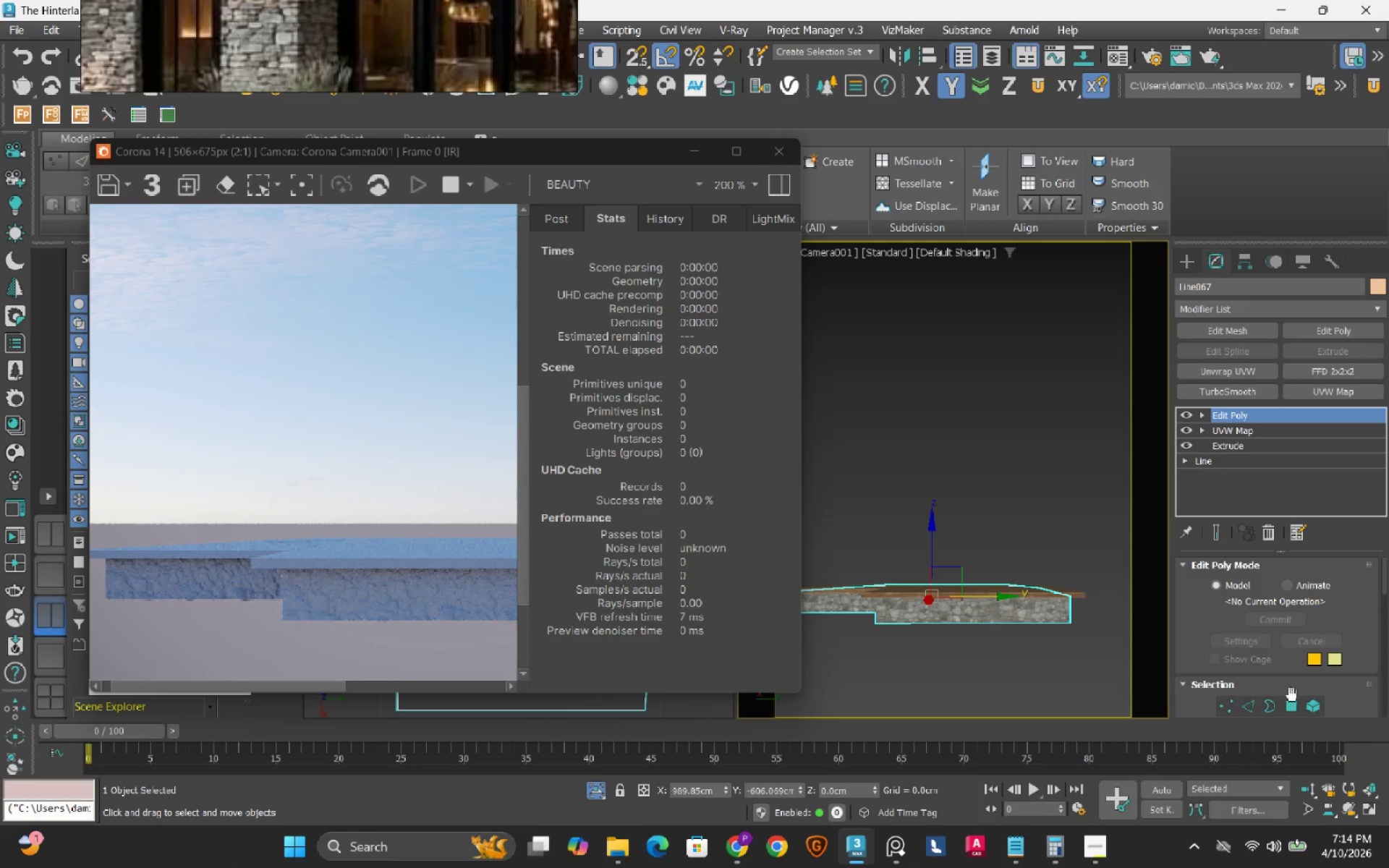 
left_click([1291, 705])
 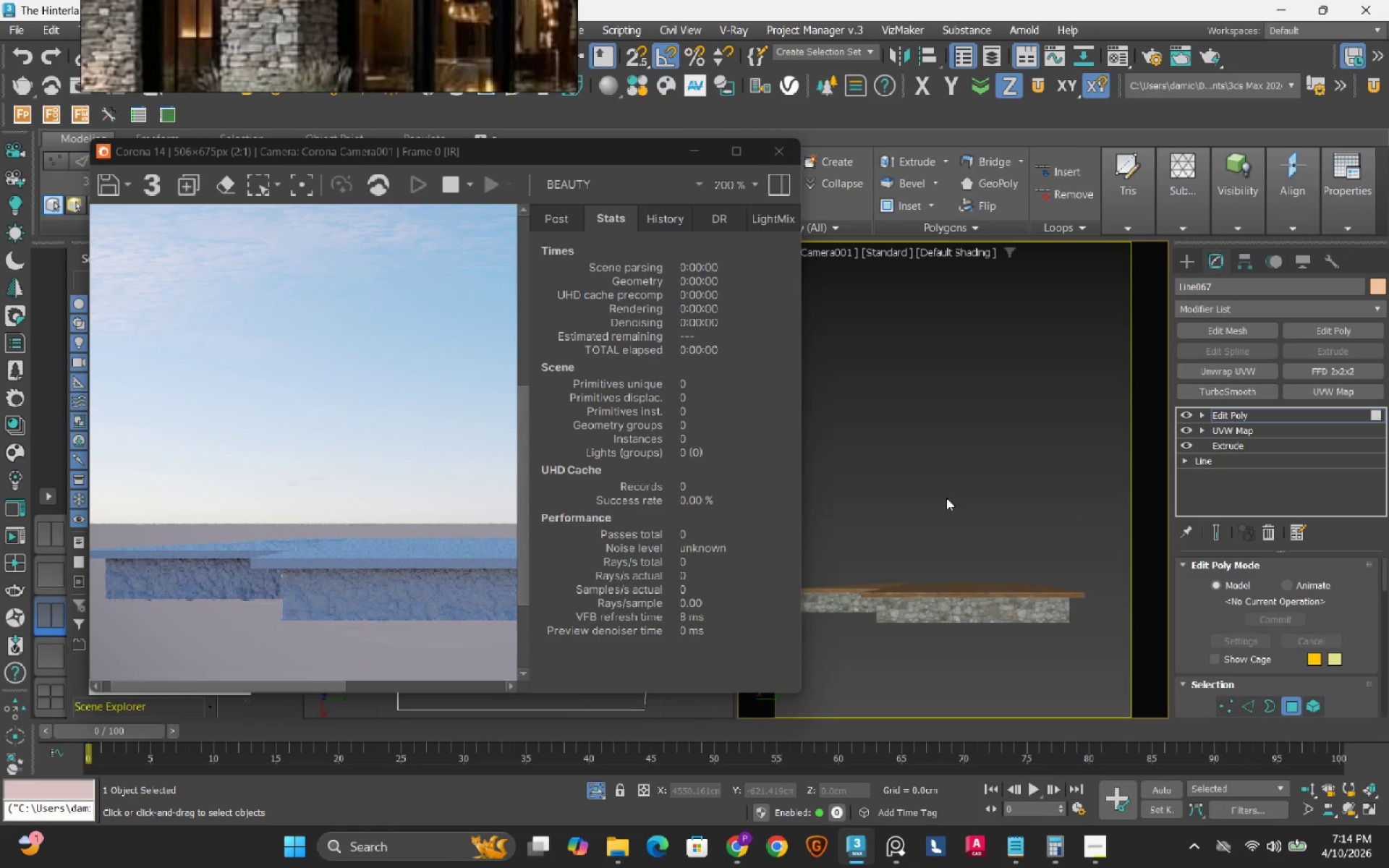 
key(Control+A)
 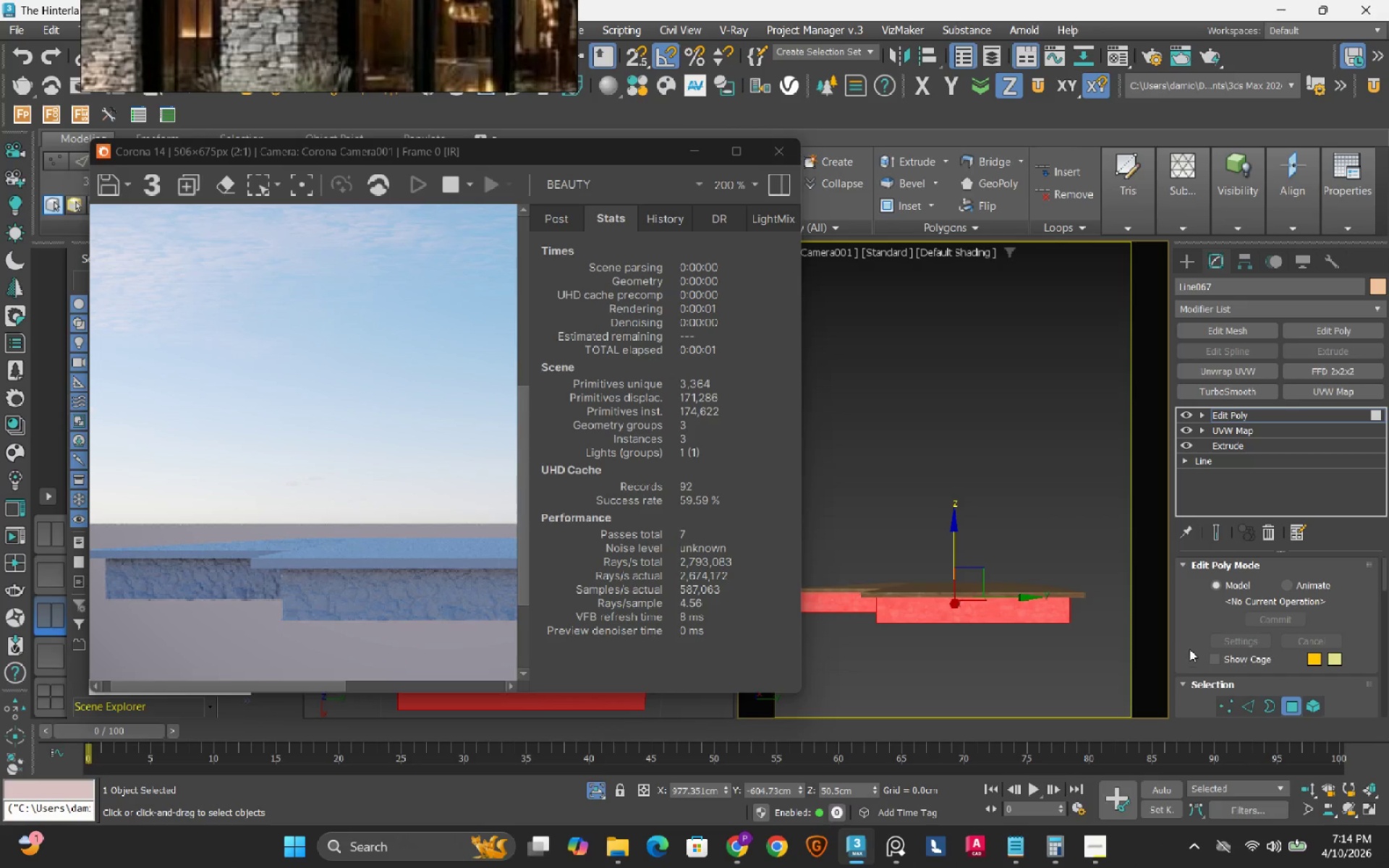 
scroll: coordinate [1194, 639], scroll_direction: down, amount: 9.0
 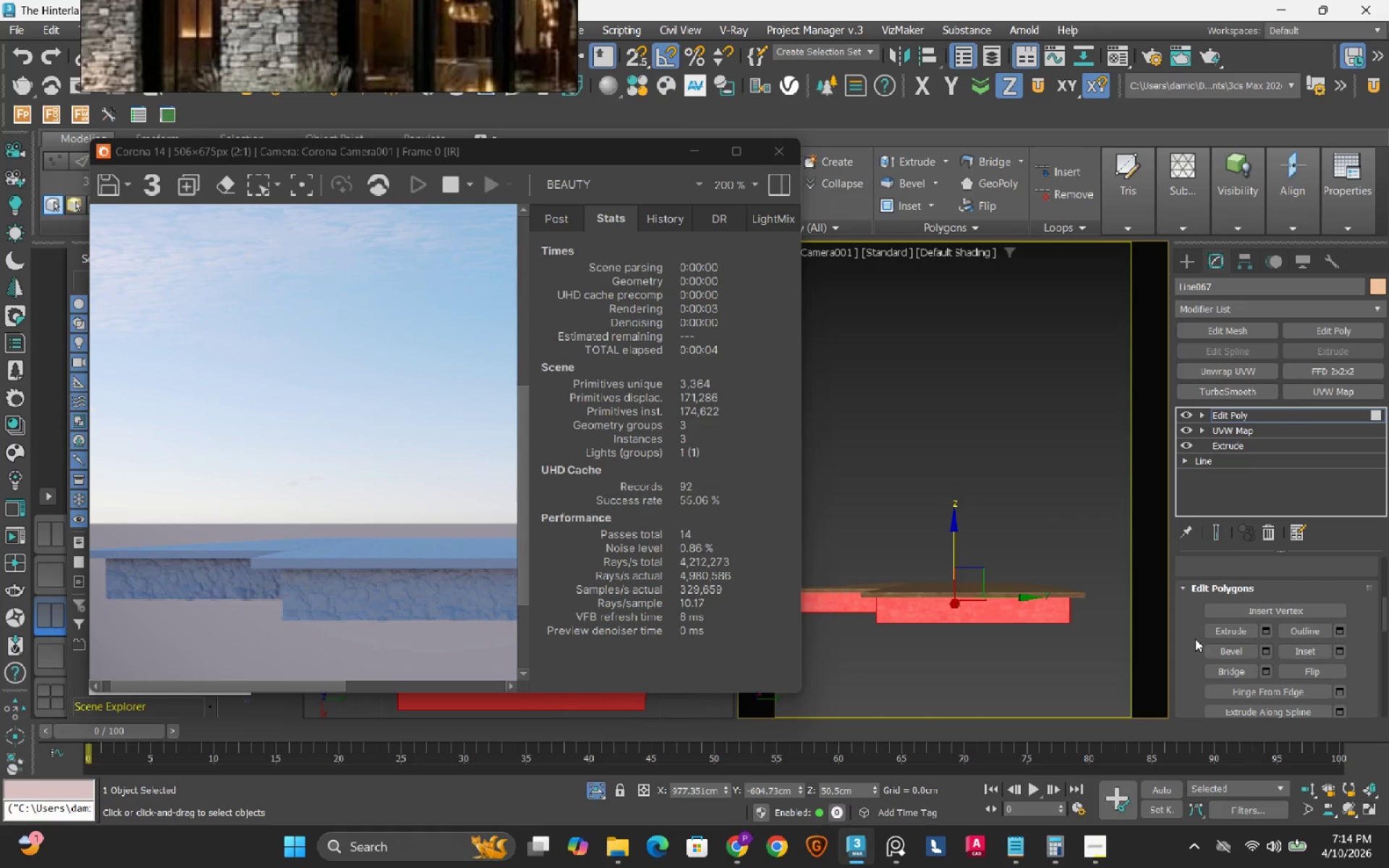 
left_click([1296, 667])
 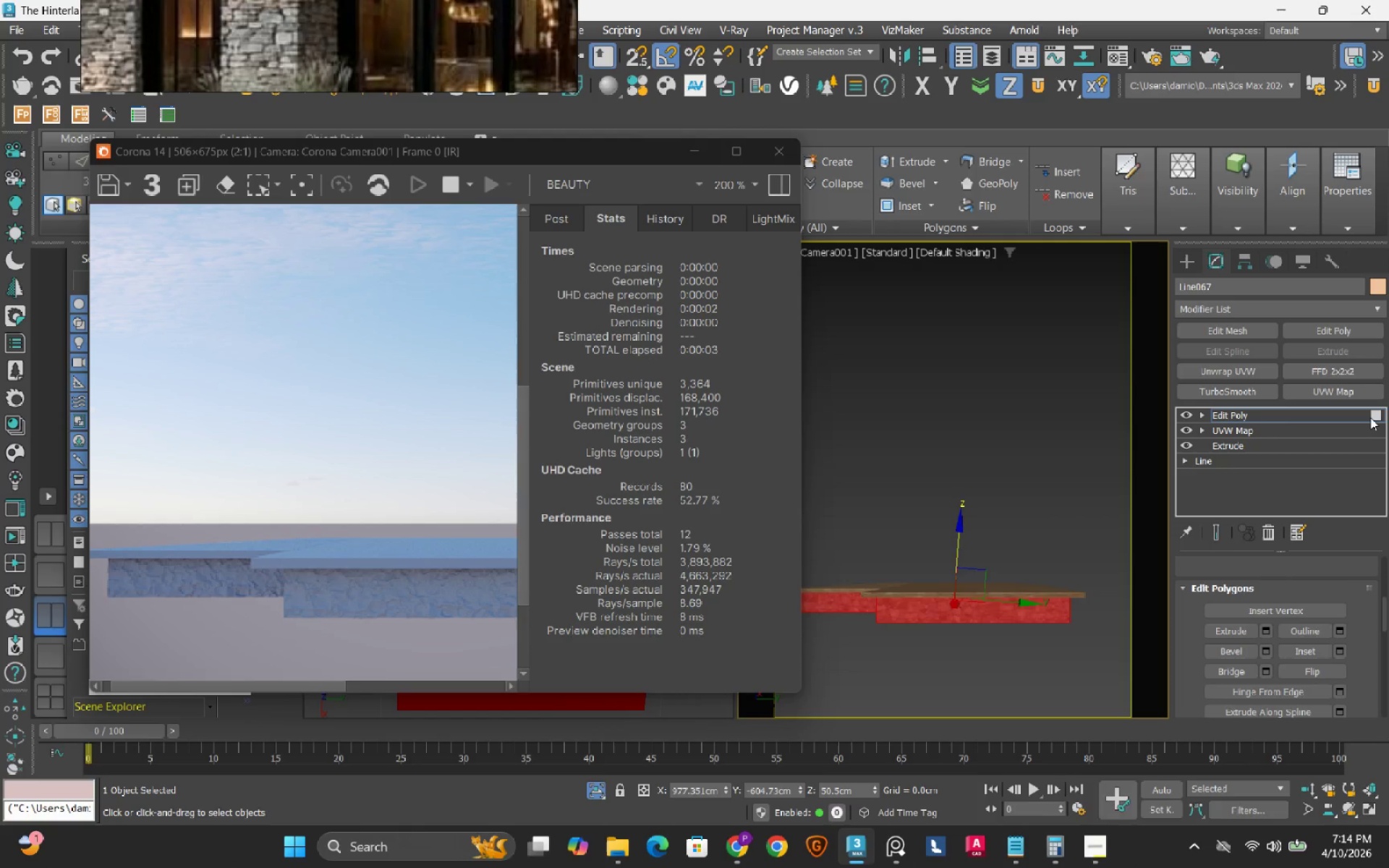 
left_click([1001, 430])
 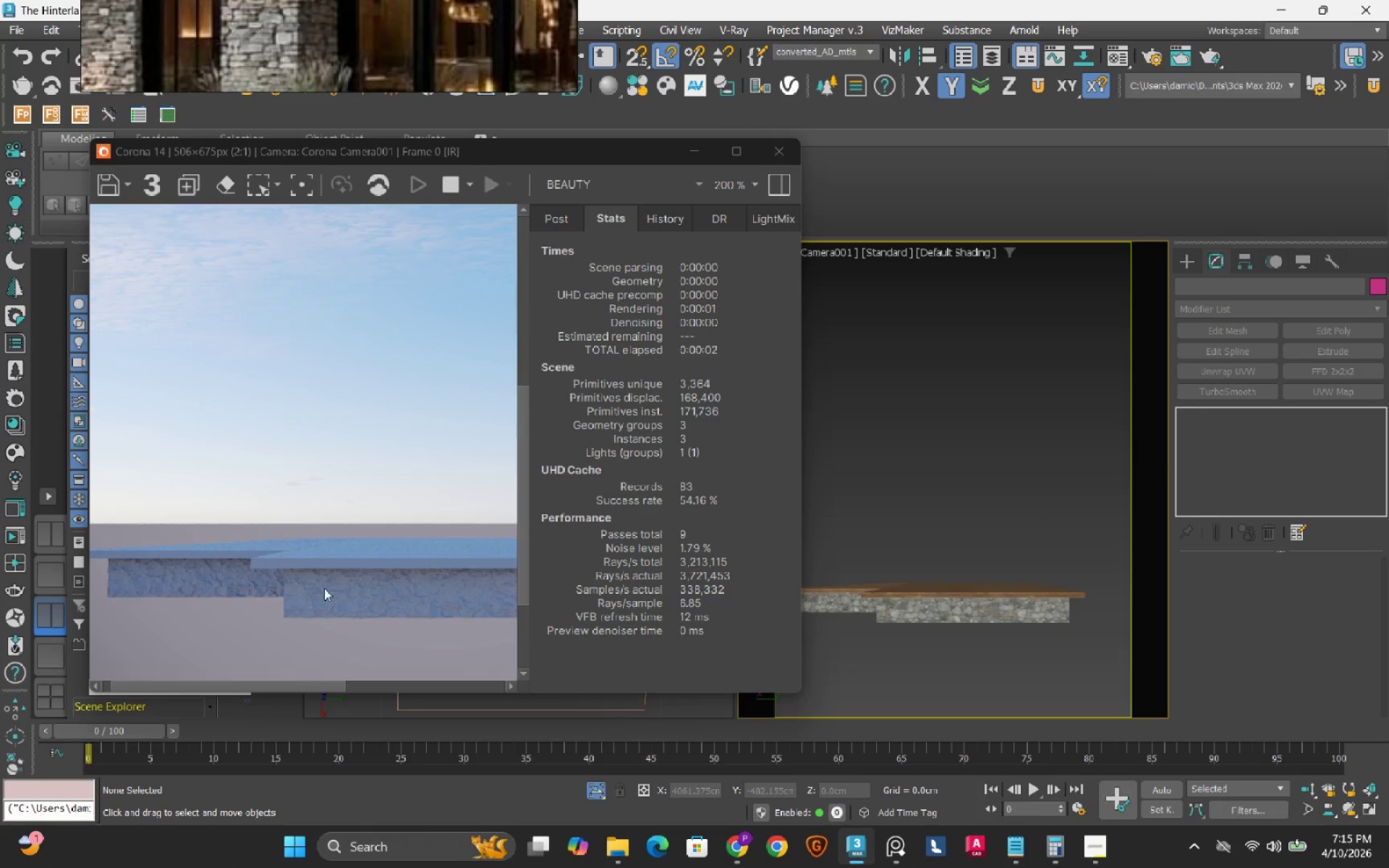 
scroll: coordinate [329, 599], scroll_direction: up, amount: 1.0
 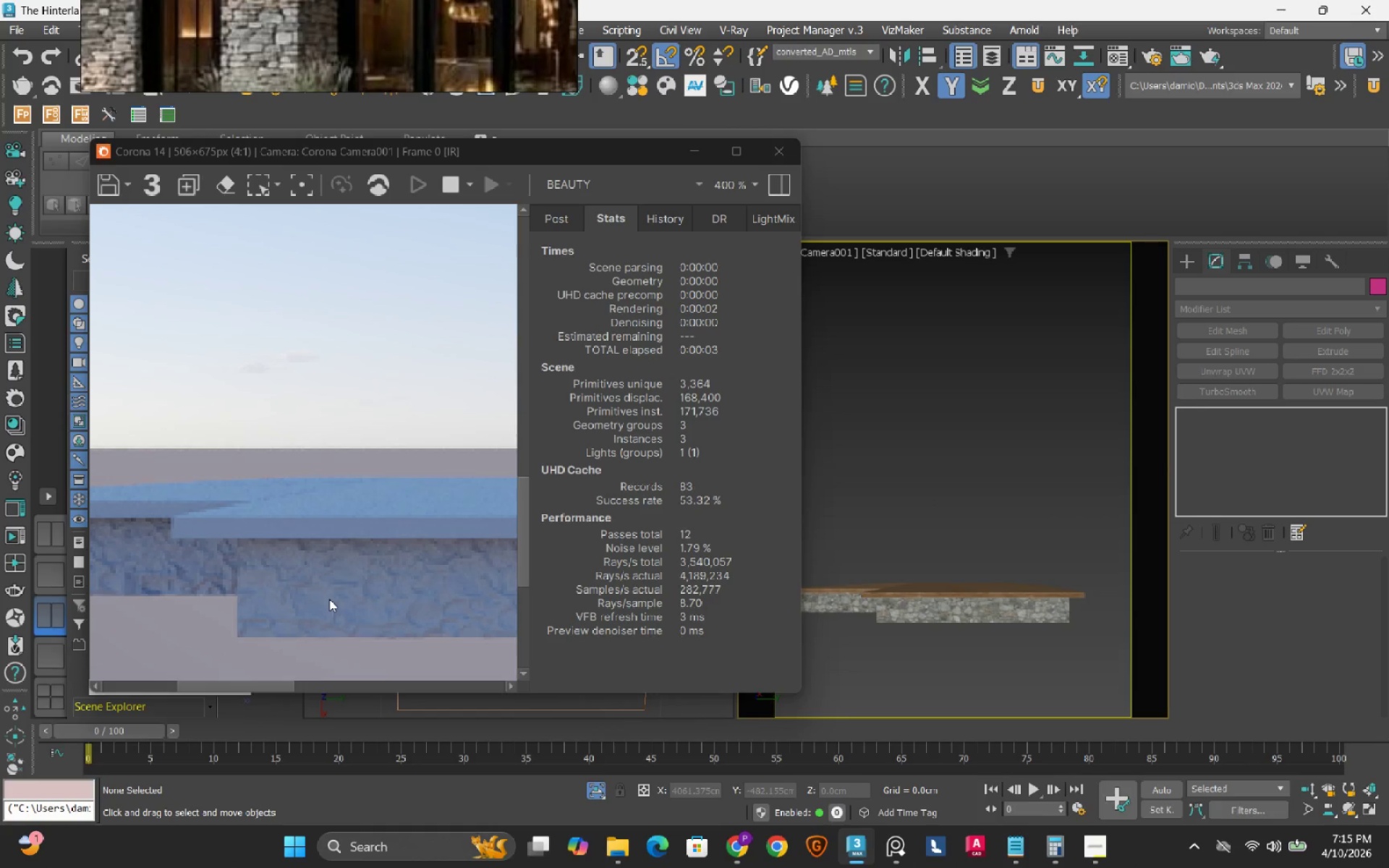 
scroll: coordinate [329, 599], scroll_direction: down, amount: 1.0
 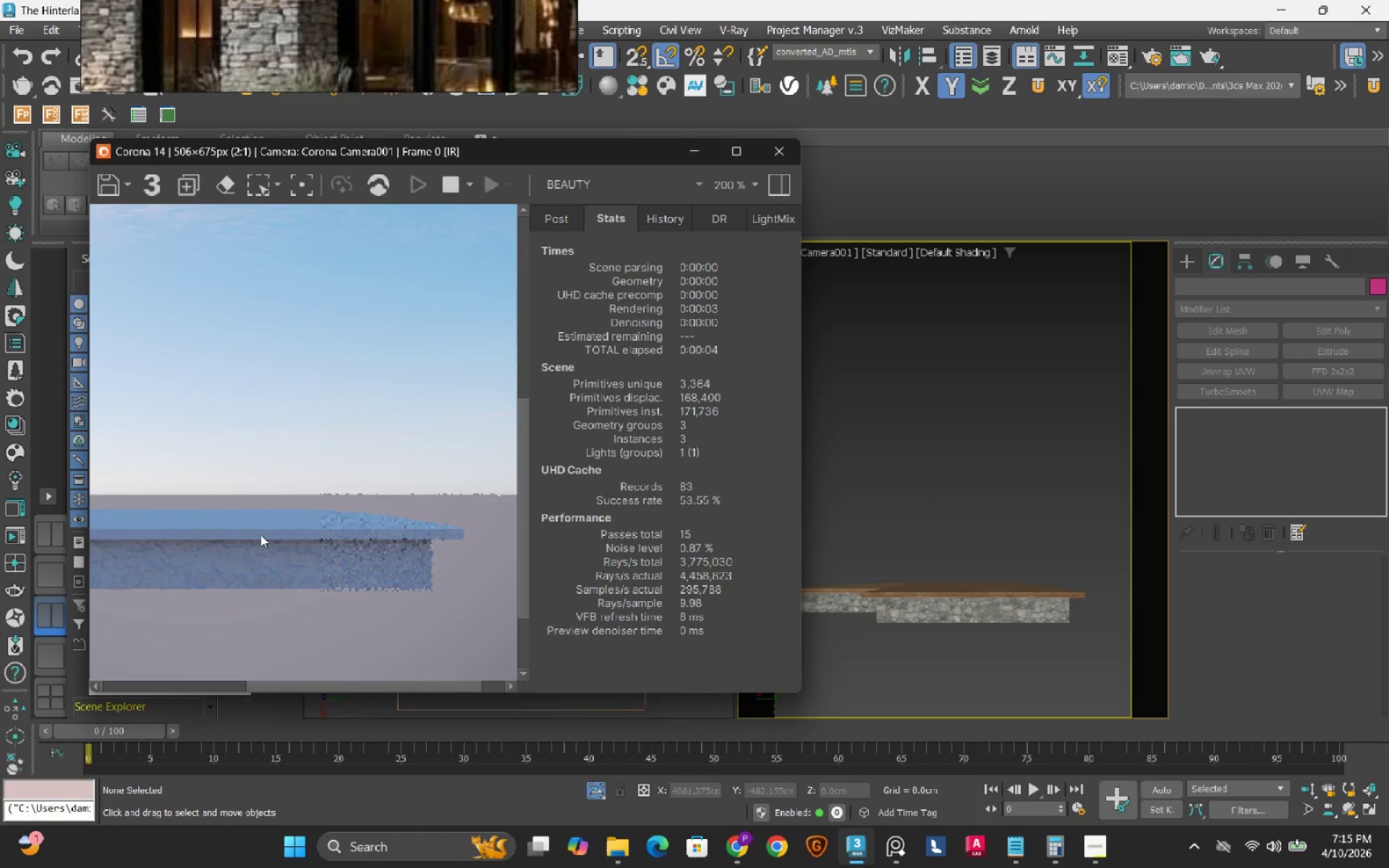 
scroll: coordinate [390, 568], scroll_direction: up, amount: 1.0
 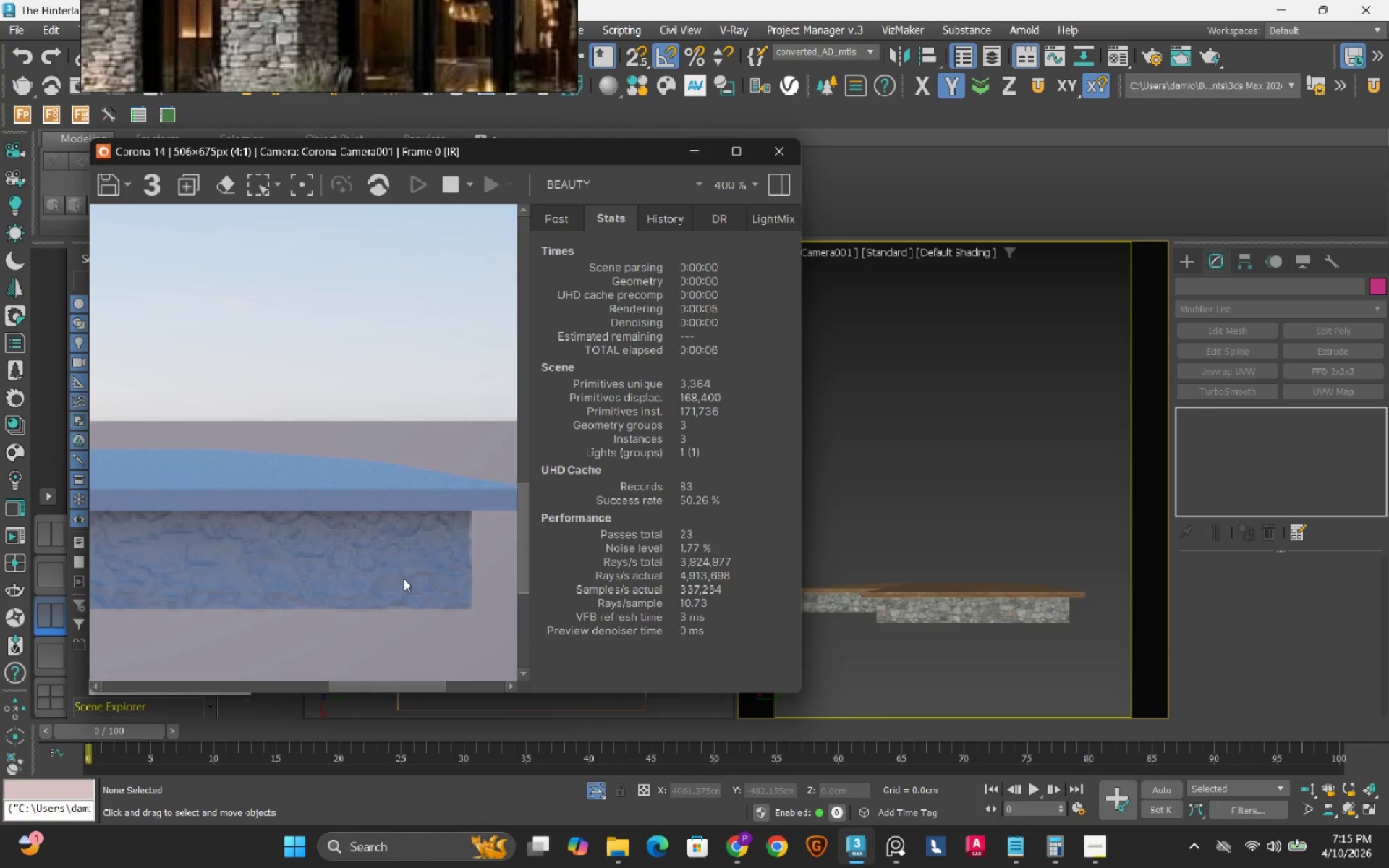 
scroll: coordinate [404, 579], scroll_direction: down, amount: 1.0
 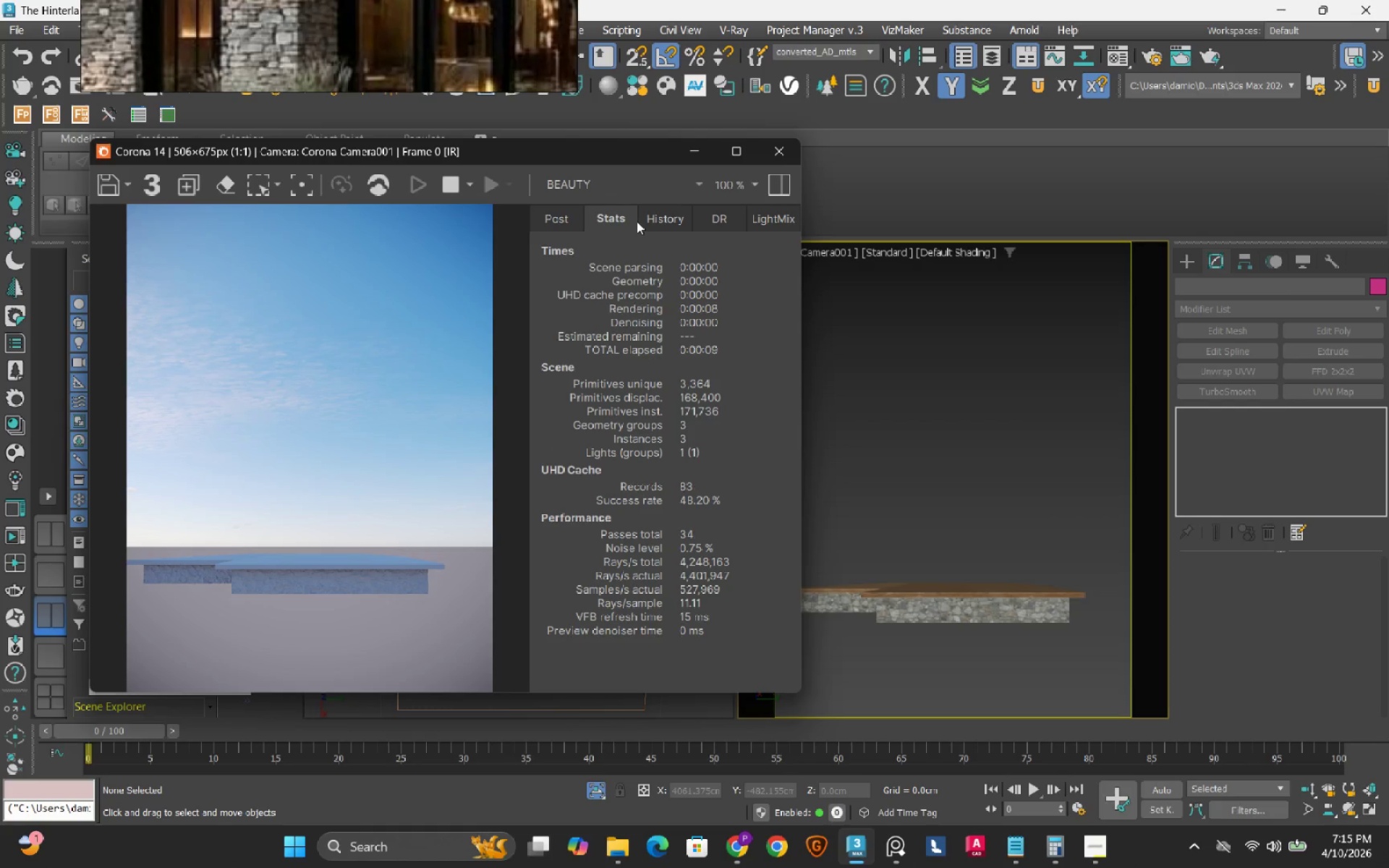 
left_click([449, 195])
 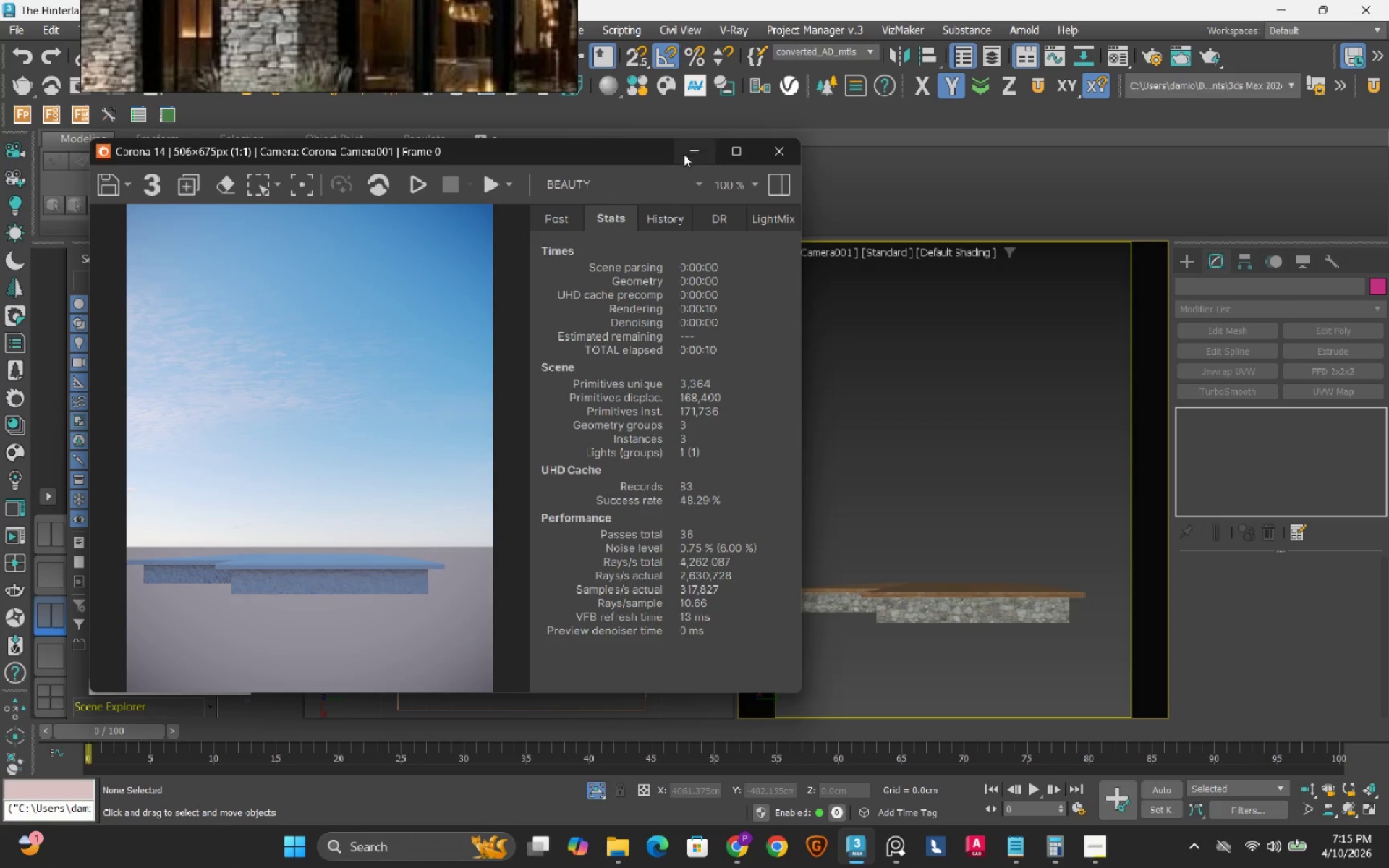 
left_click([695, 151])
 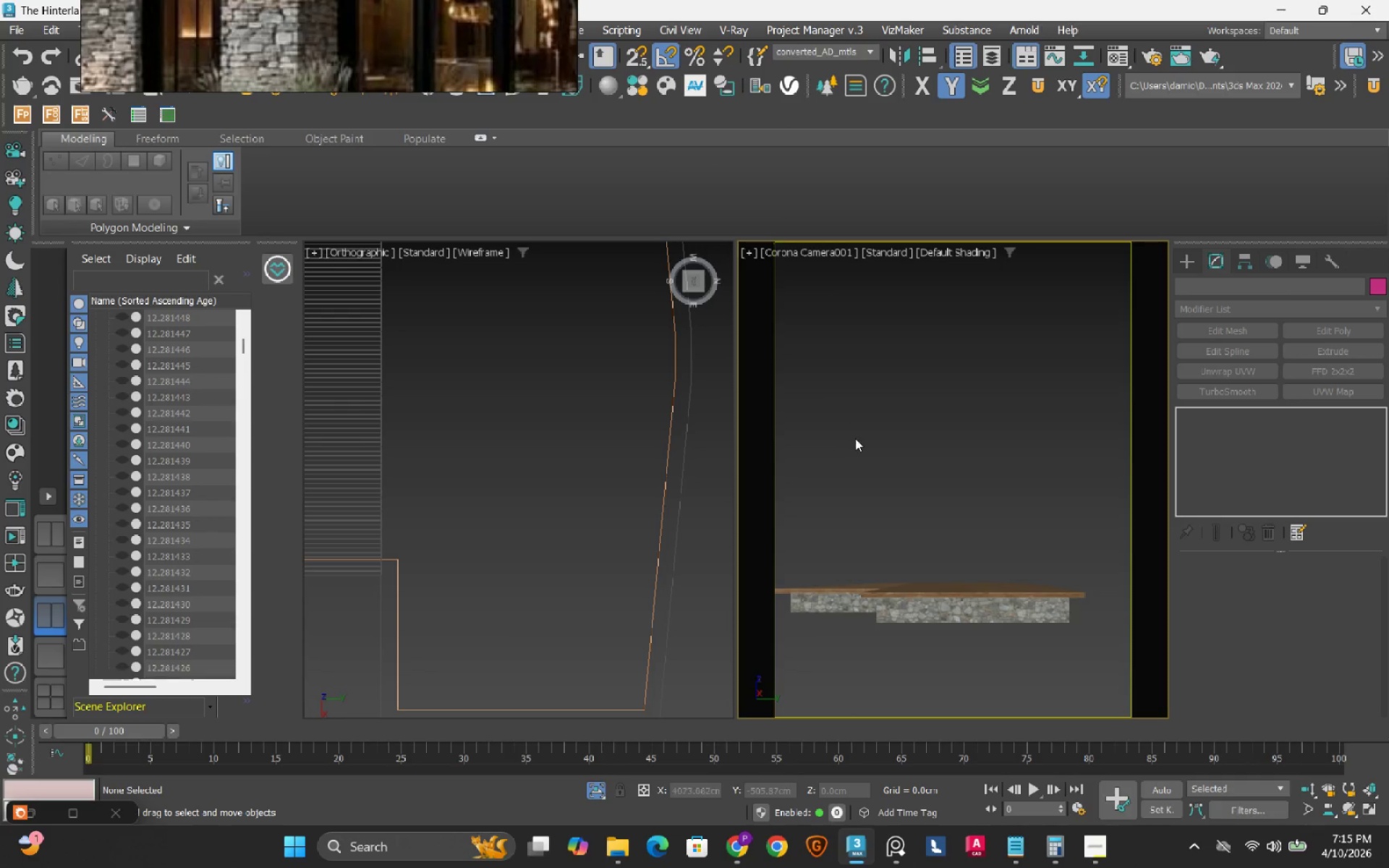 
left_click([859, 446])
 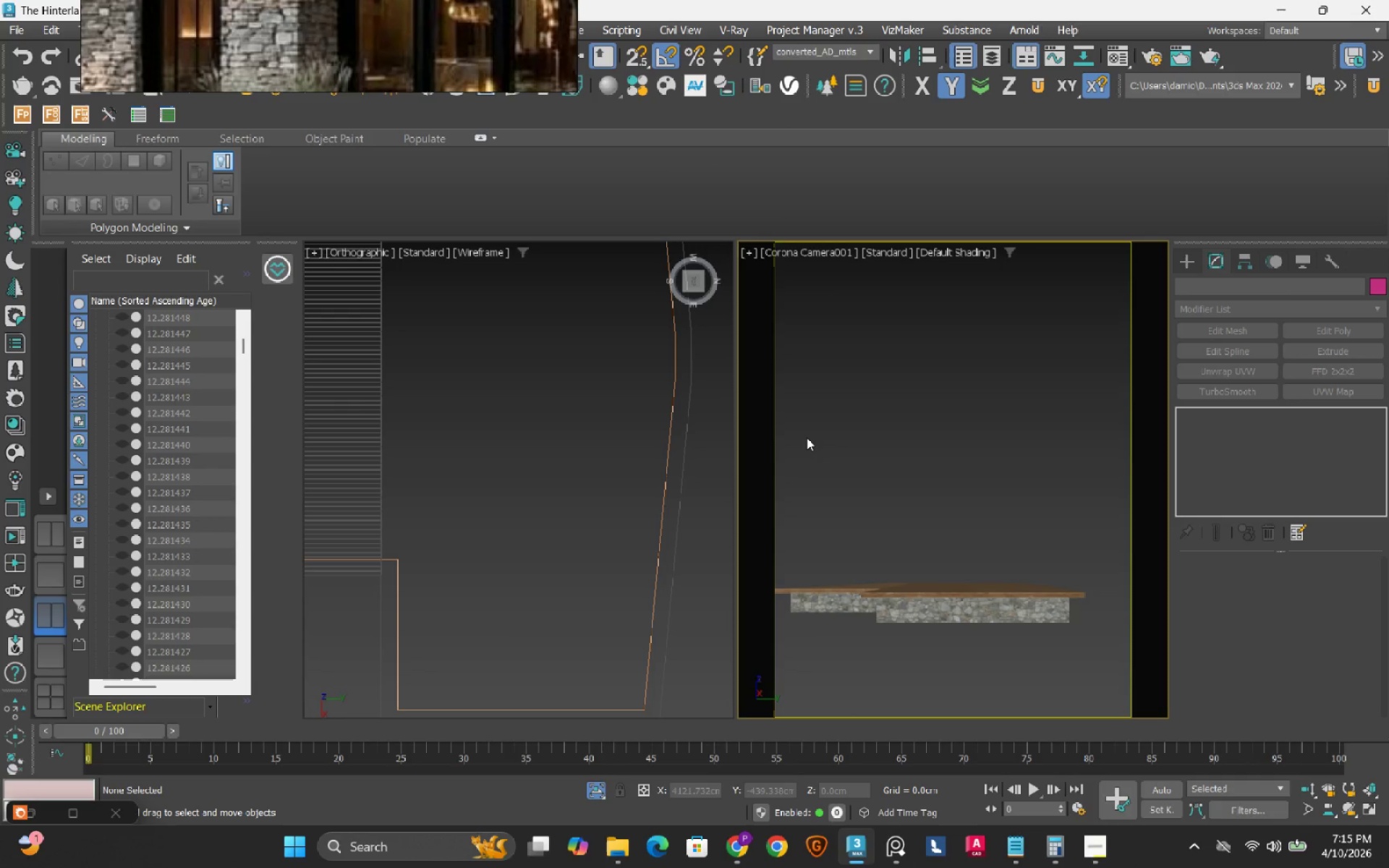 
left_click([48, 572])
 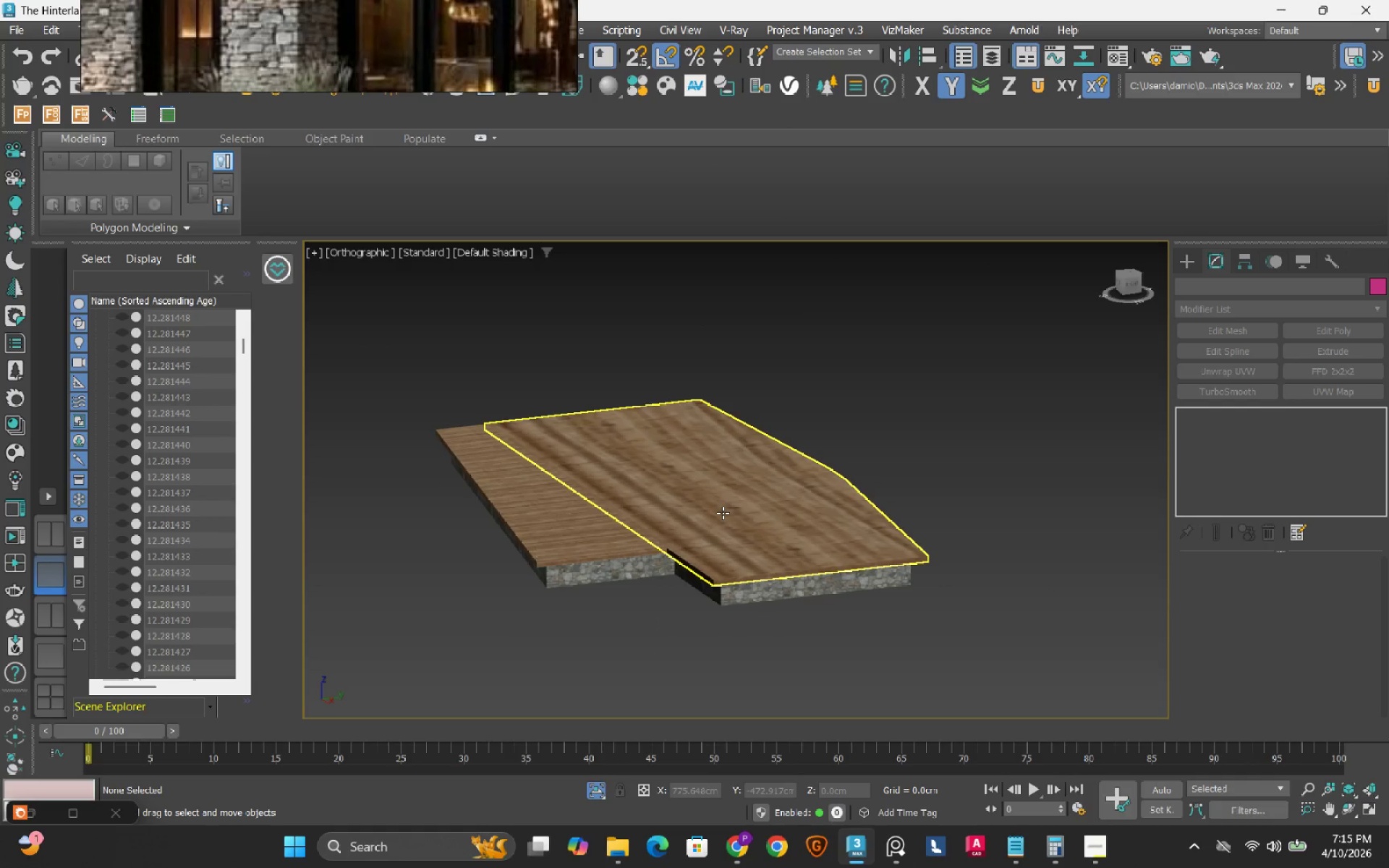 
hold_key(key=AltLeft, duration=0.83)
 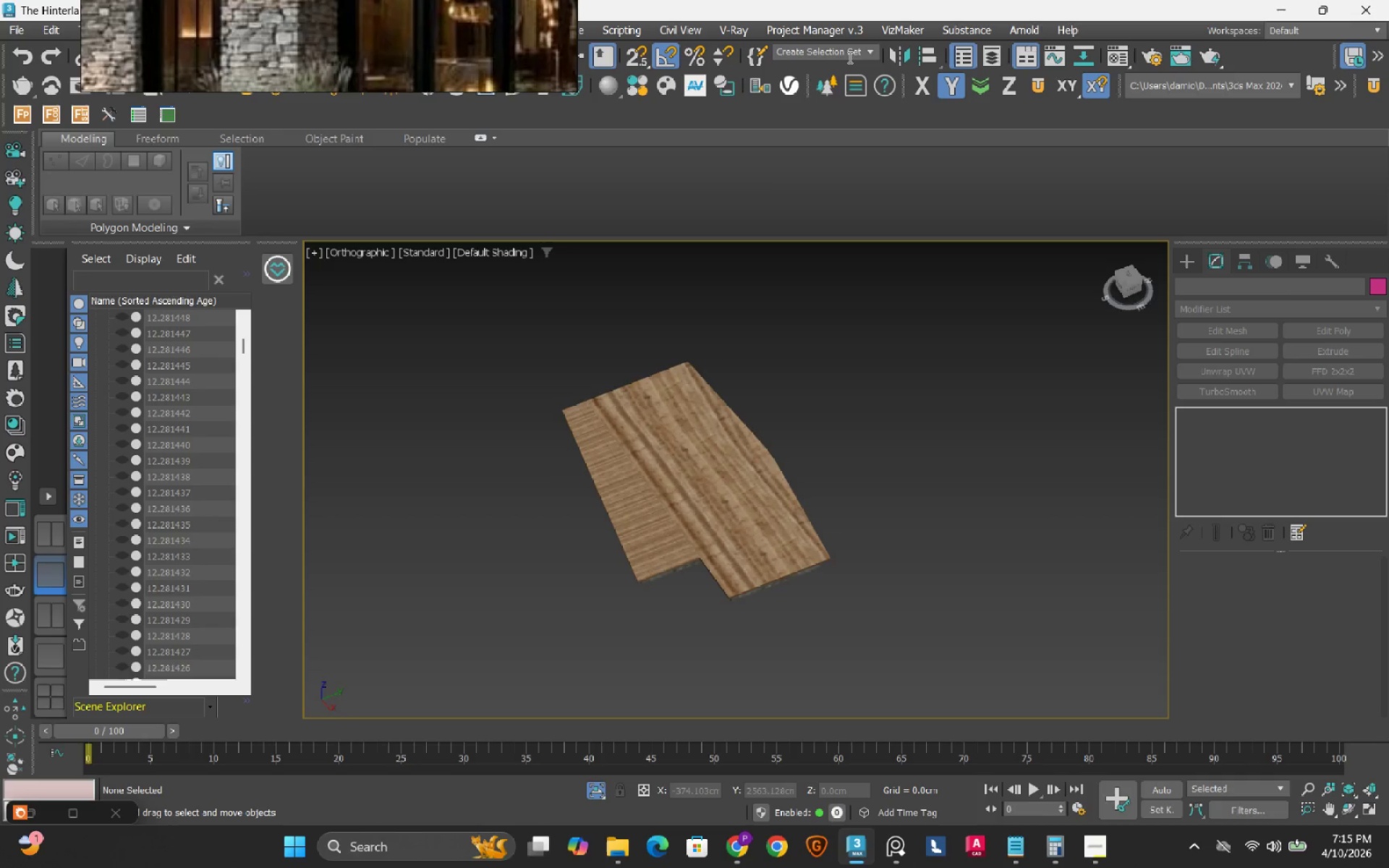 
scroll: coordinate [723, 513], scroll_direction: down, amount: 2.0
 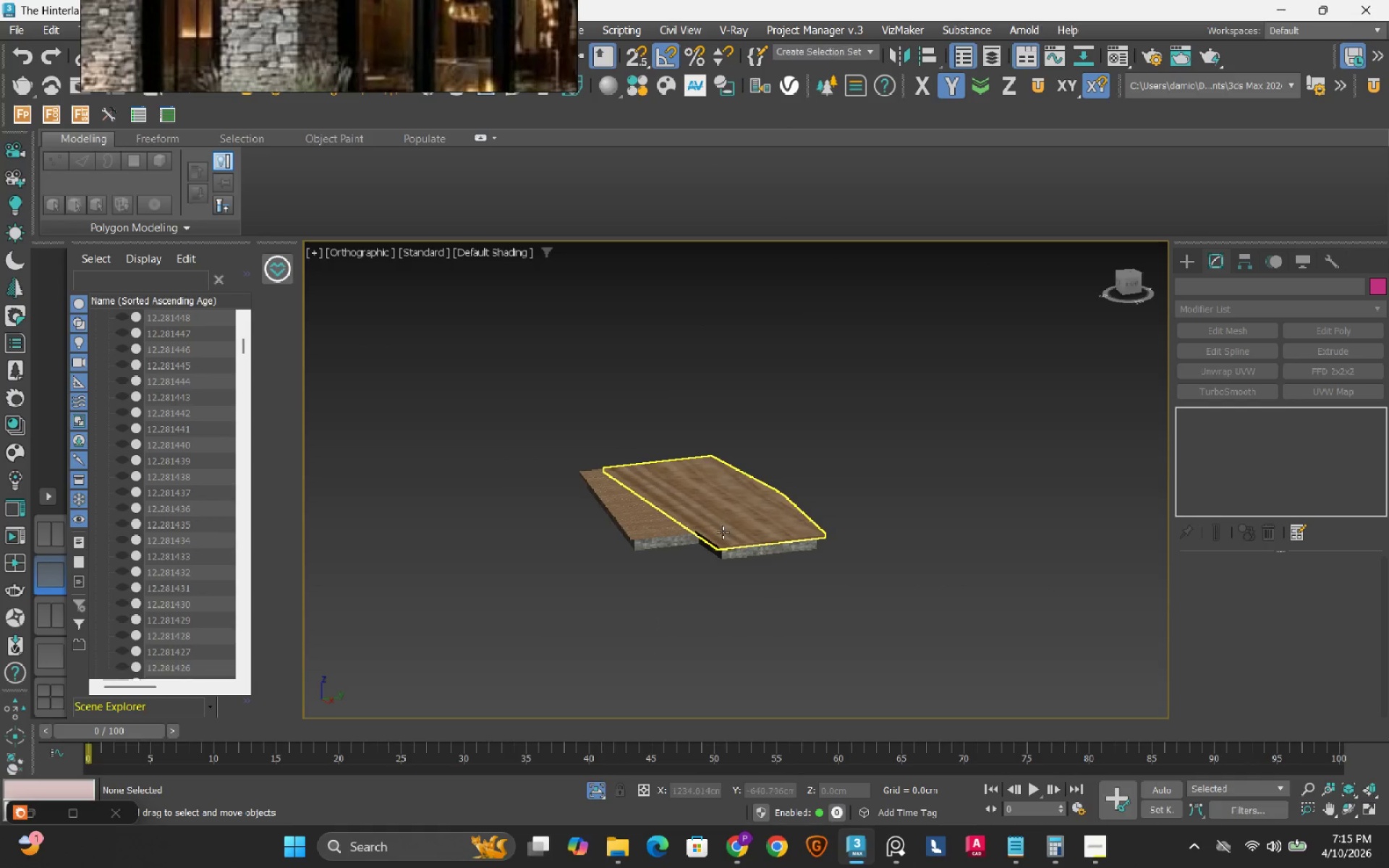 
left_click([867, 55])
 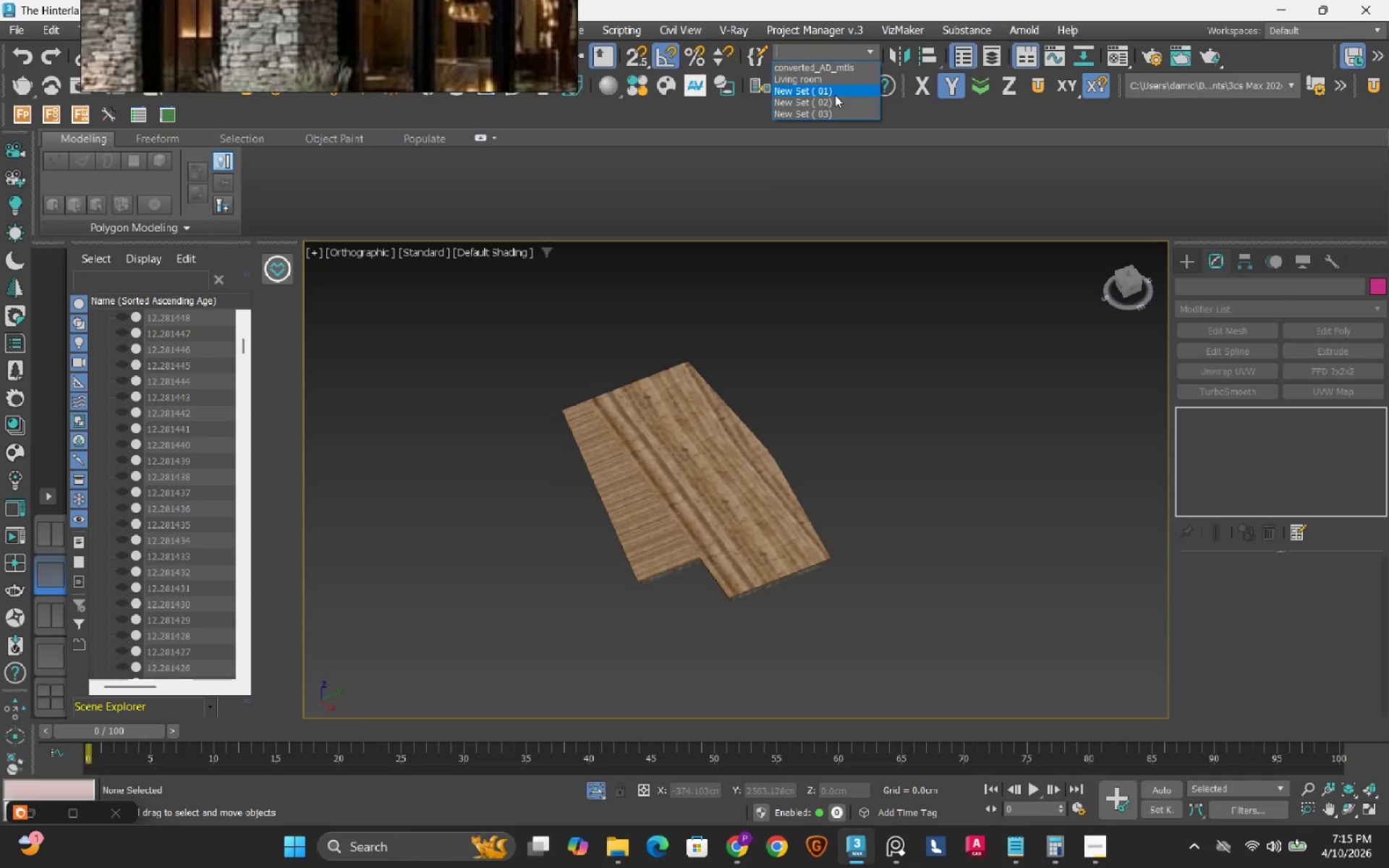 
left_click([831, 106])
 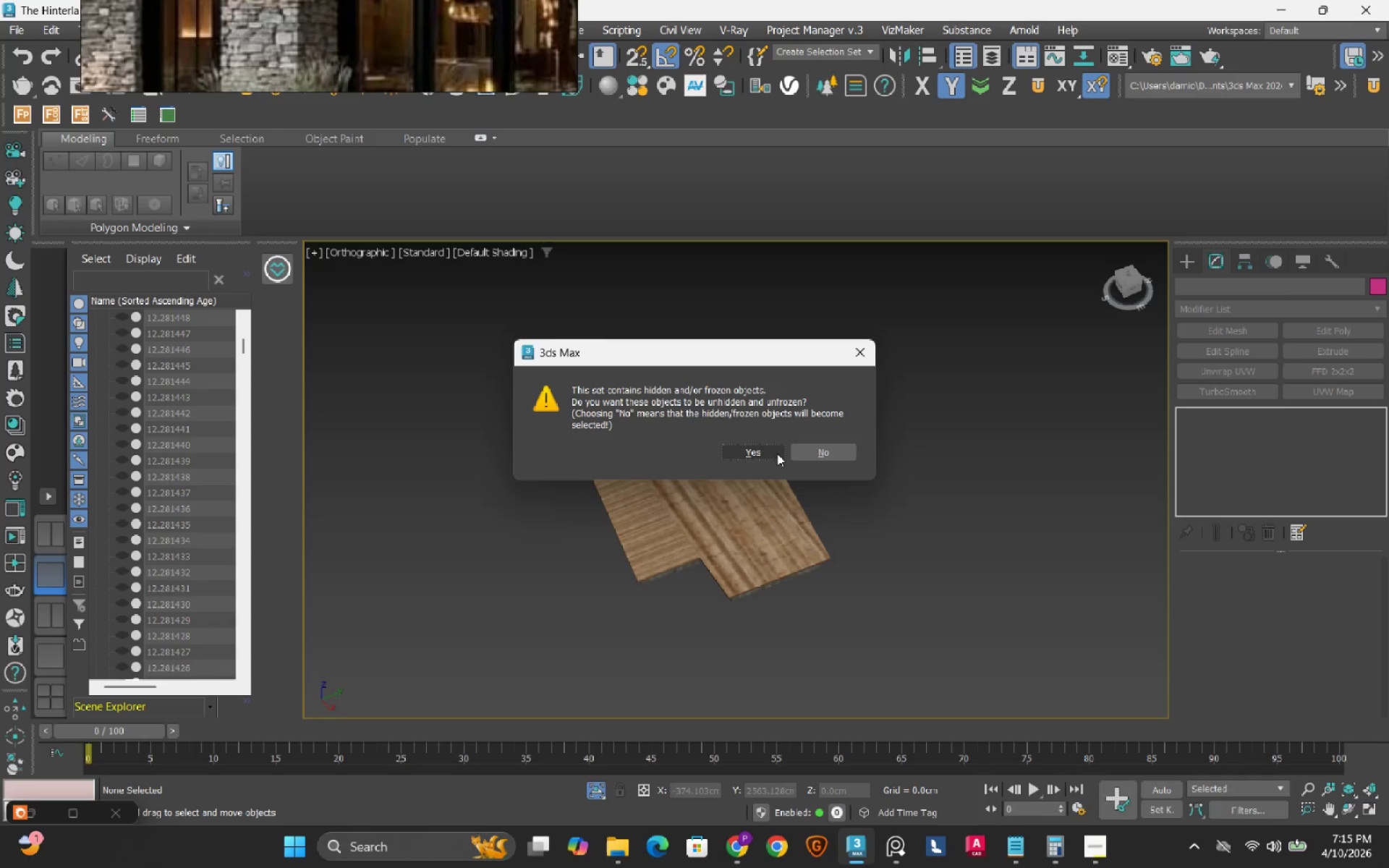 
left_click([777, 454])
 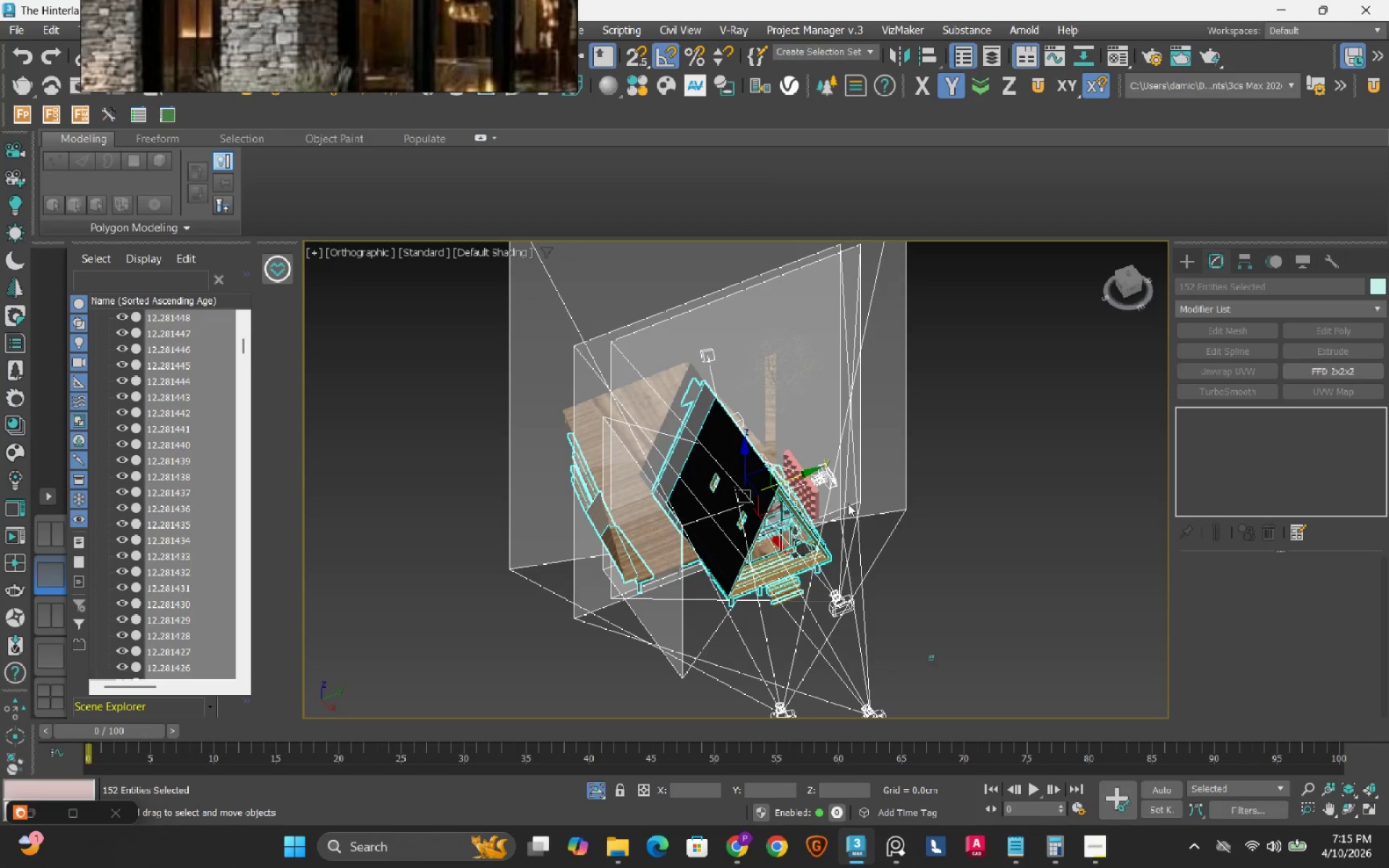 
left_click([947, 563])
 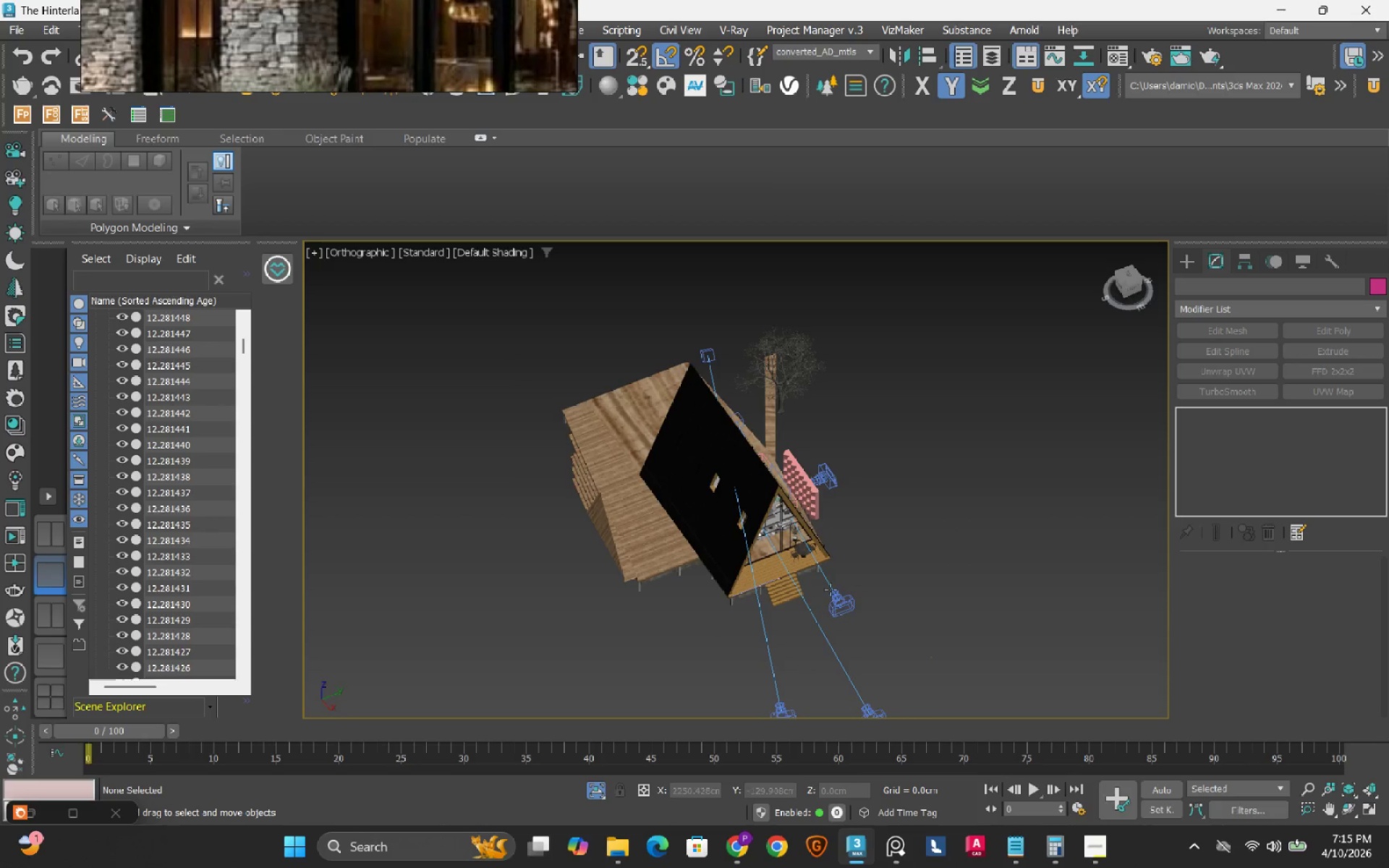 
hold_key(key=AltLeft, duration=1.02)
 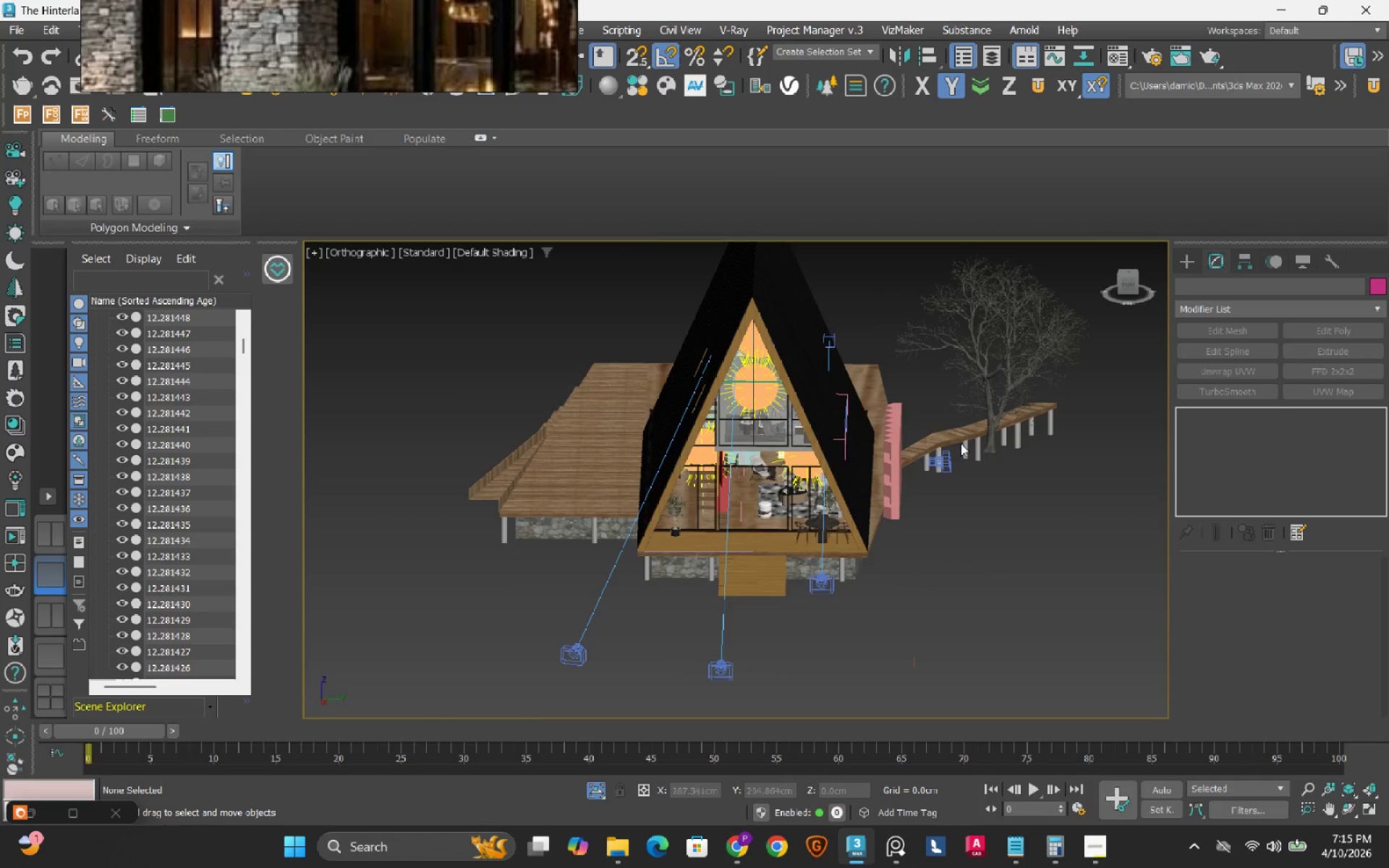 
scroll: coordinate [768, 540], scroll_direction: up, amount: 2.0
 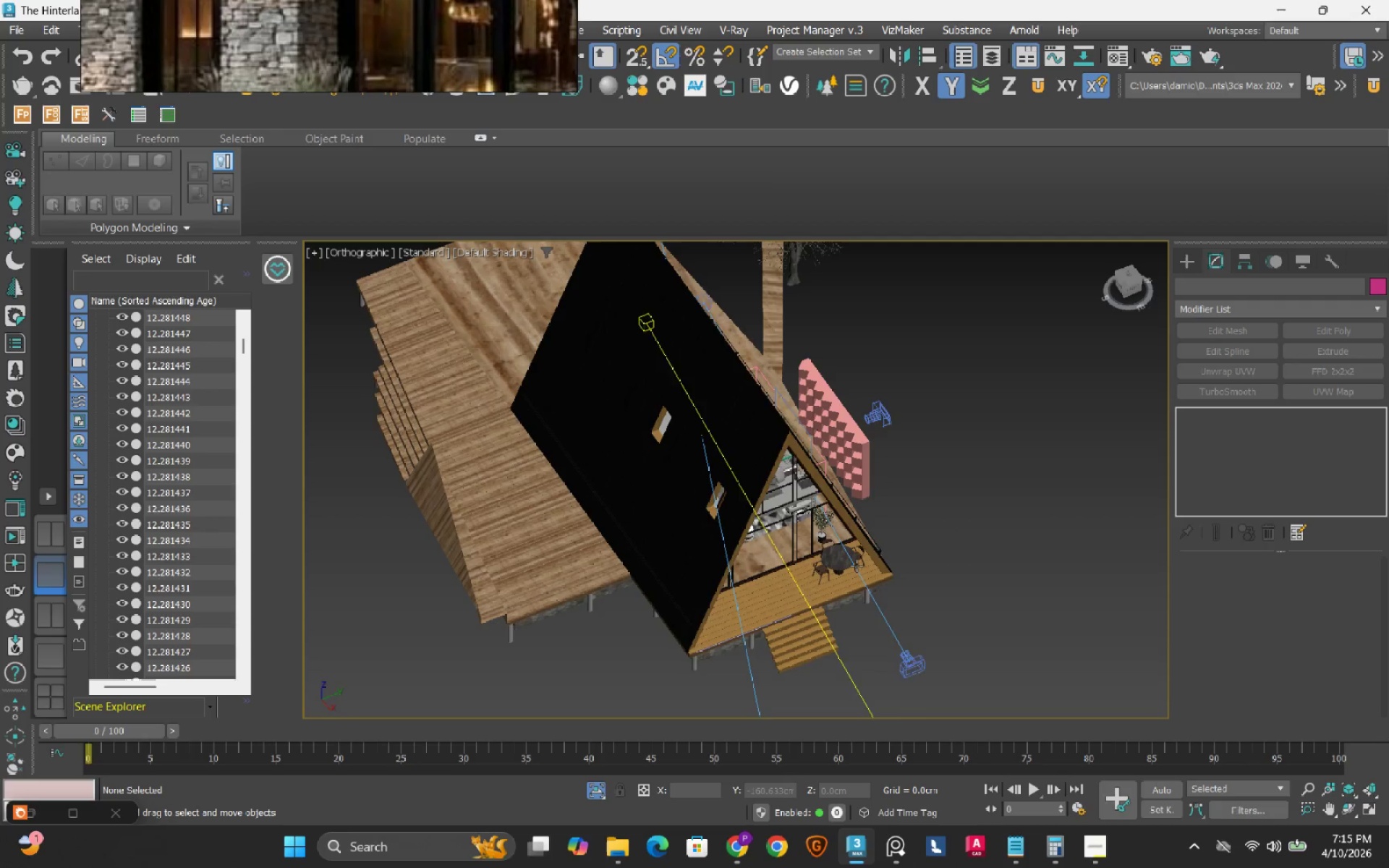 
hold_key(key=AltLeft, duration=1.2)
 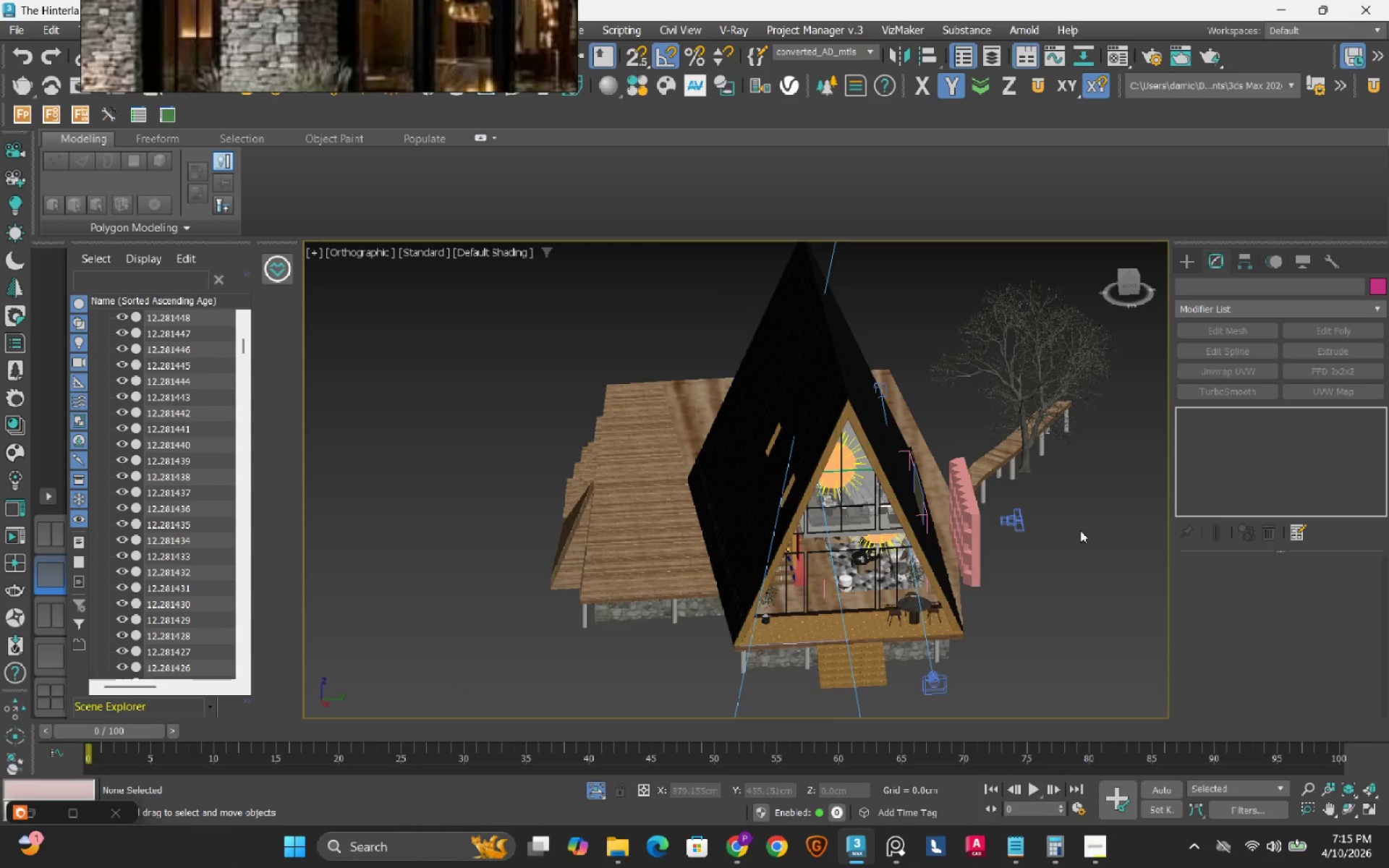 
scroll: coordinate [968, 430], scroll_direction: up, amount: 2.0
 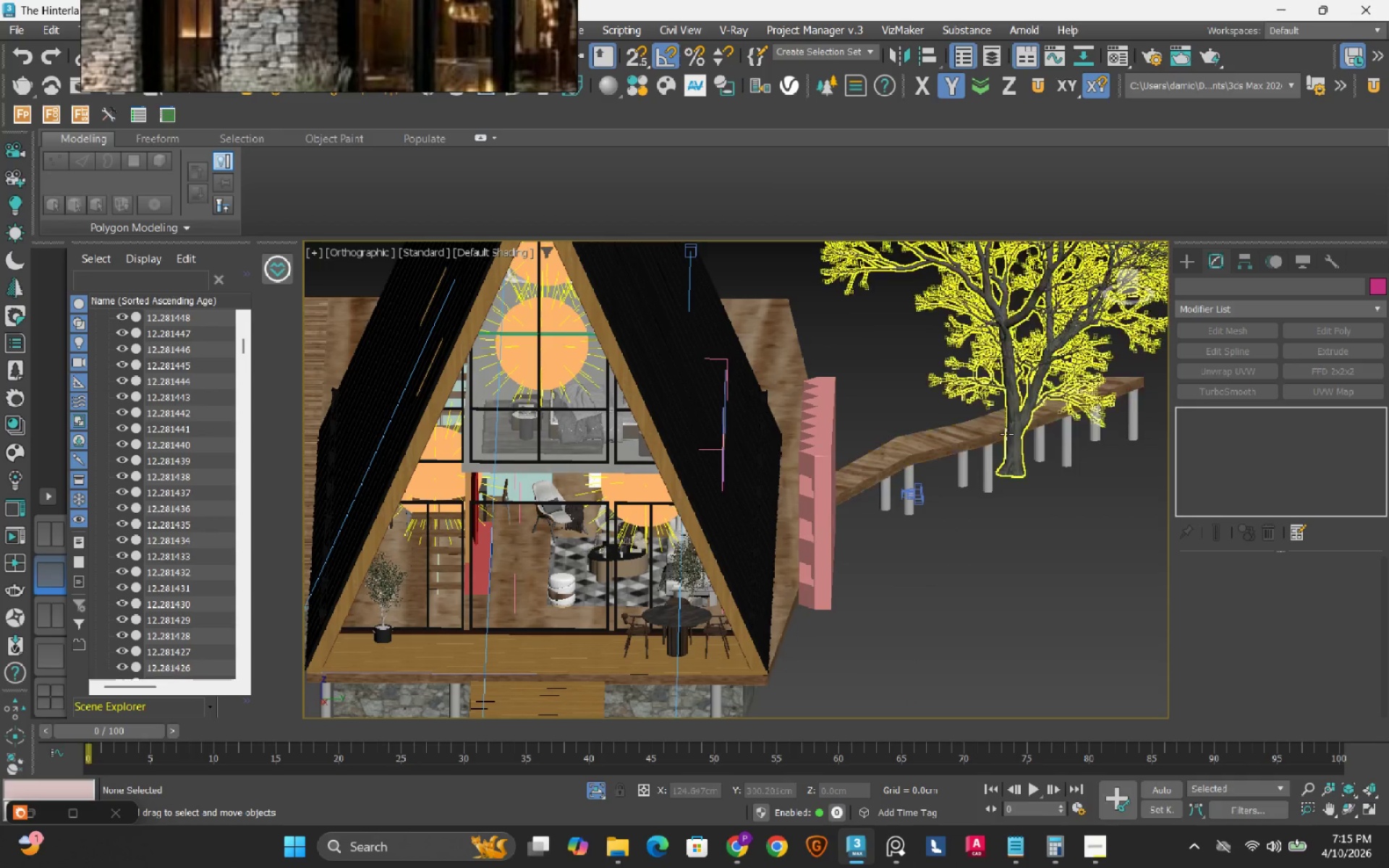 
hold_key(key=AltLeft, duration=1.33)
scroll: coordinate [1023, 454], scroll_direction: down, amount: 2.0
 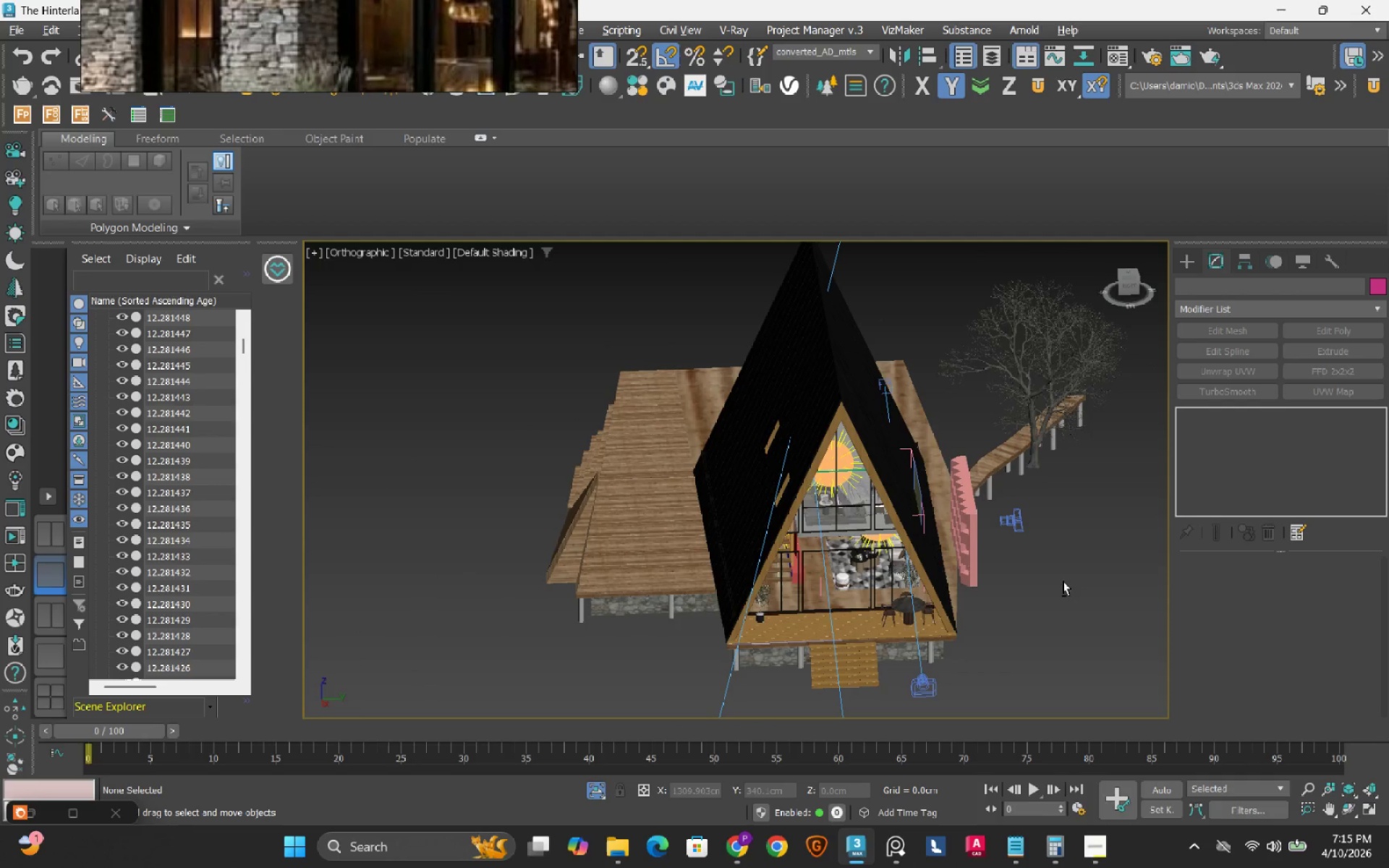 
left_click([972, 537])
 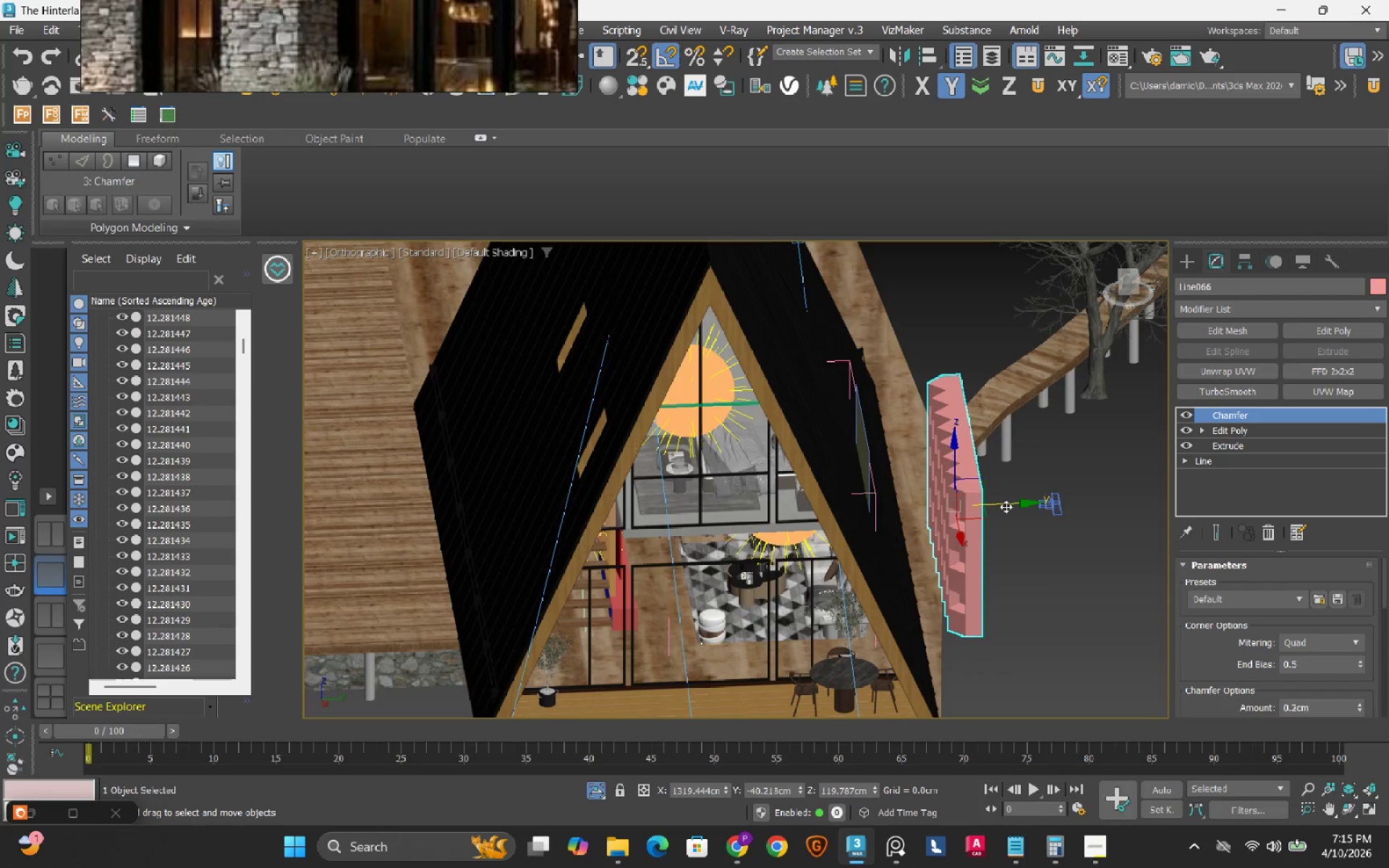 
scroll: coordinate [972, 537], scroll_direction: up, amount: 2.0
 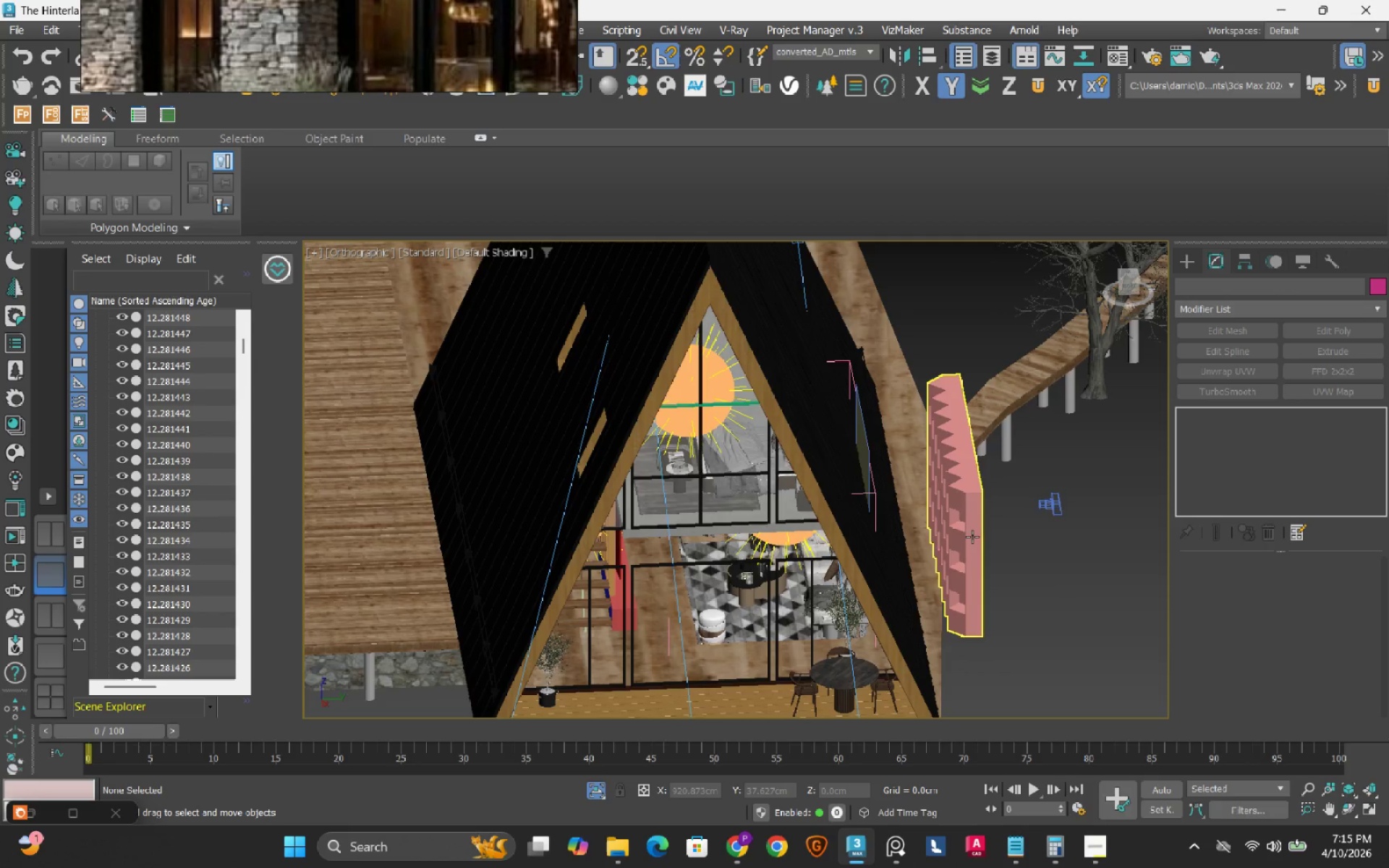 
left_click_drag(start_coordinate=[1008, 504], to_coordinate=[888, 526])
 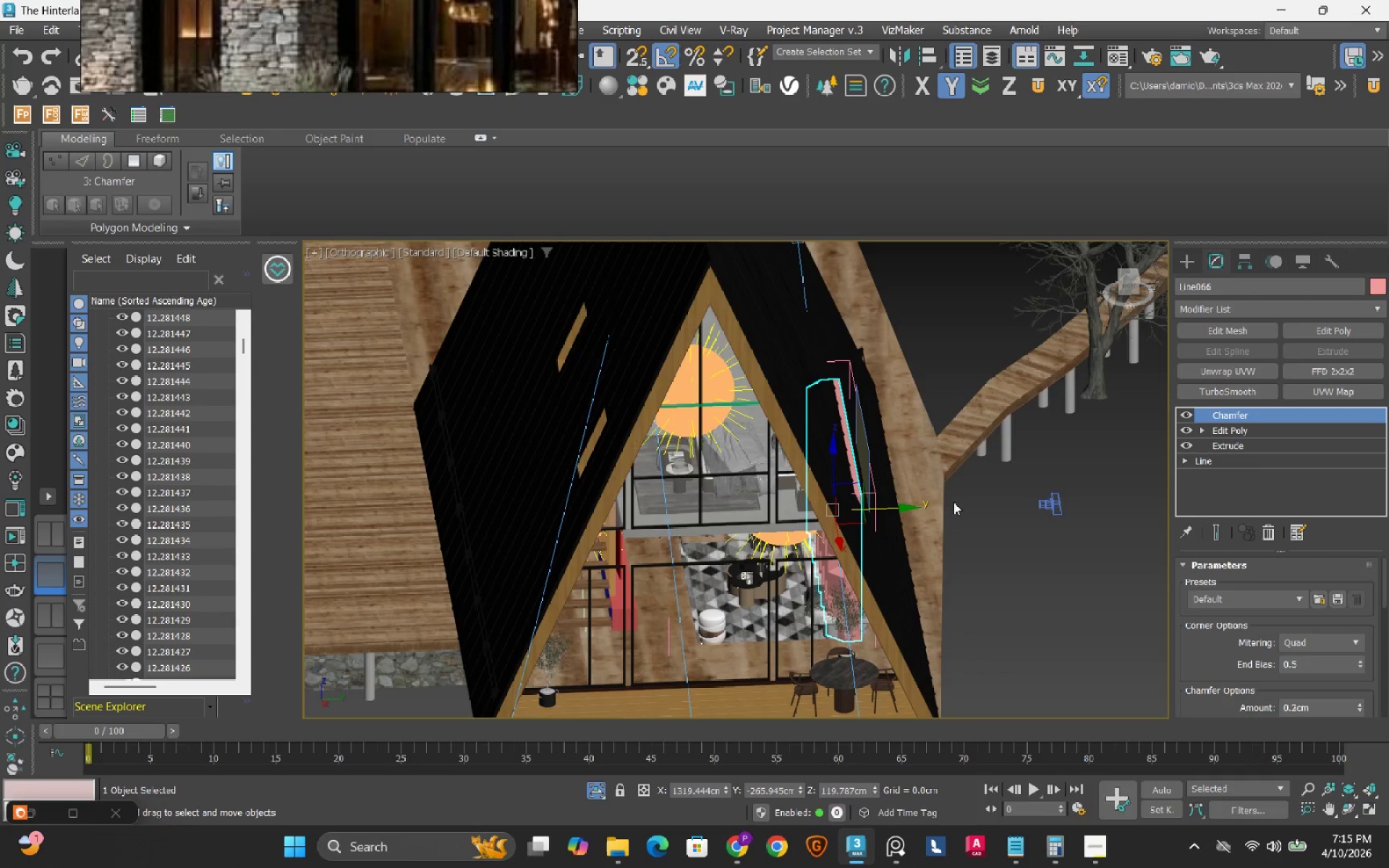 
hold_key(key=AltLeft, duration=1.41)
 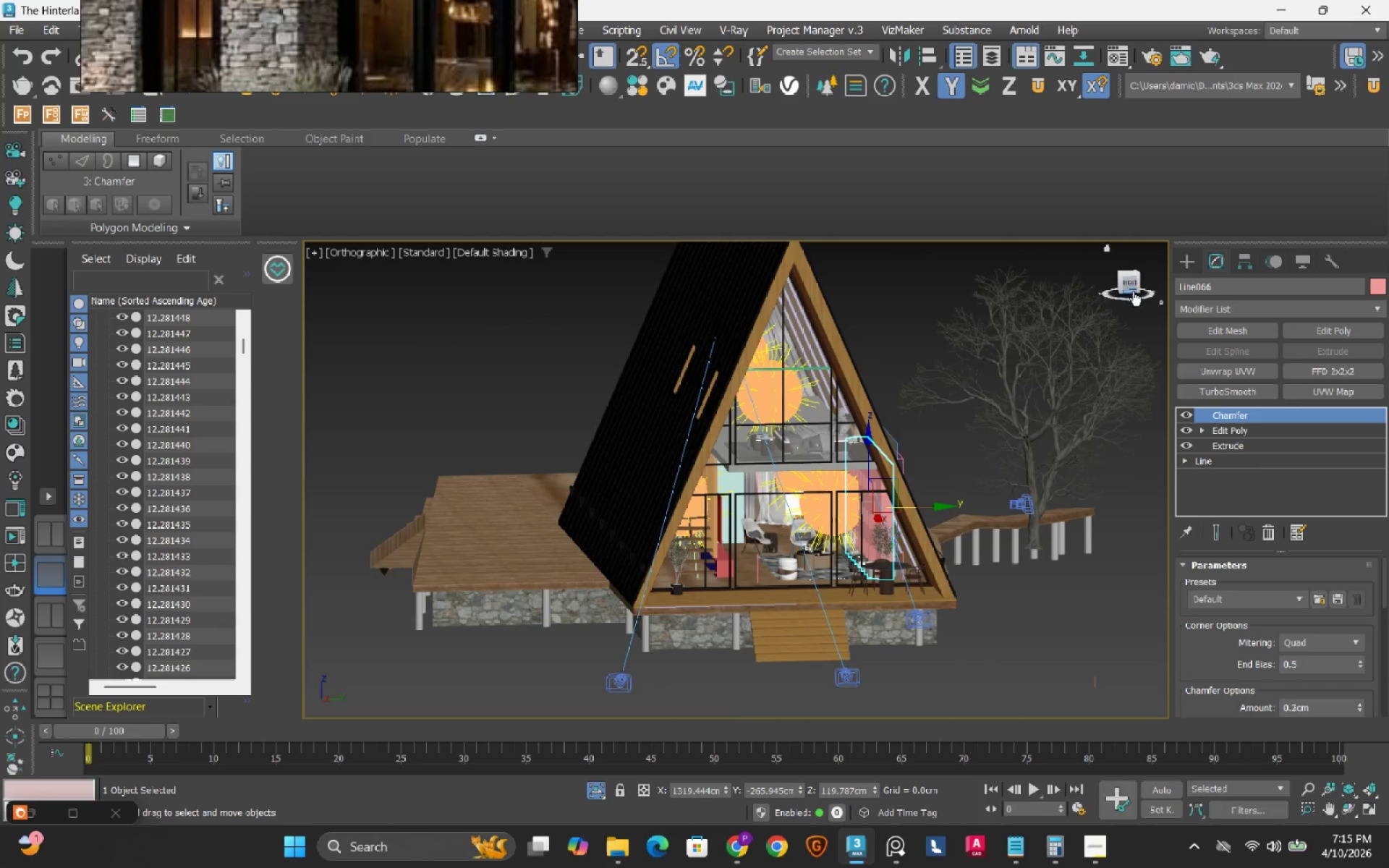 
scroll: coordinate [953, 502], scroll_direction: down, amount: 1.0
 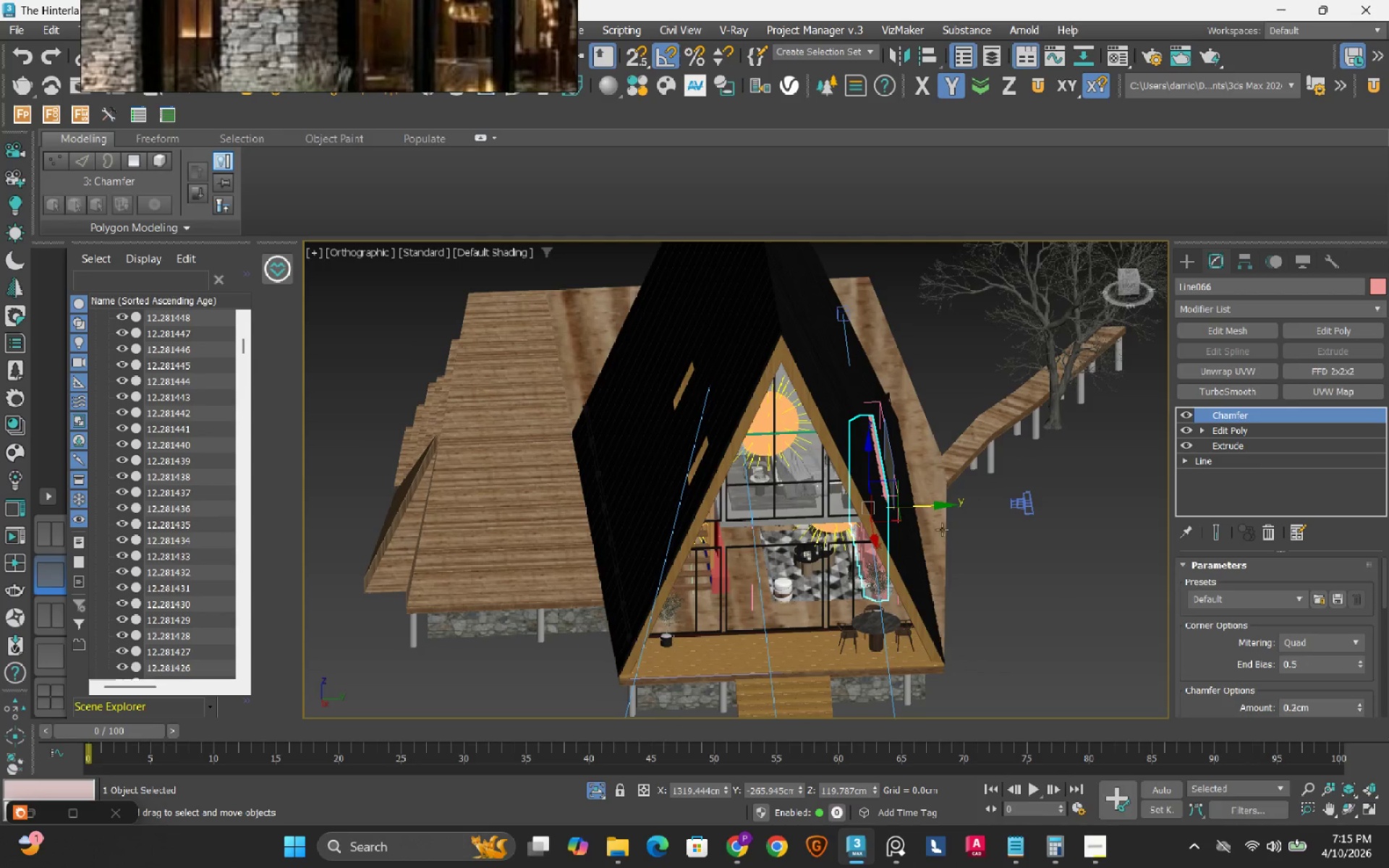 
hold_key(key=AltLeft, duration=14.22)
left_click([1133, 283])
 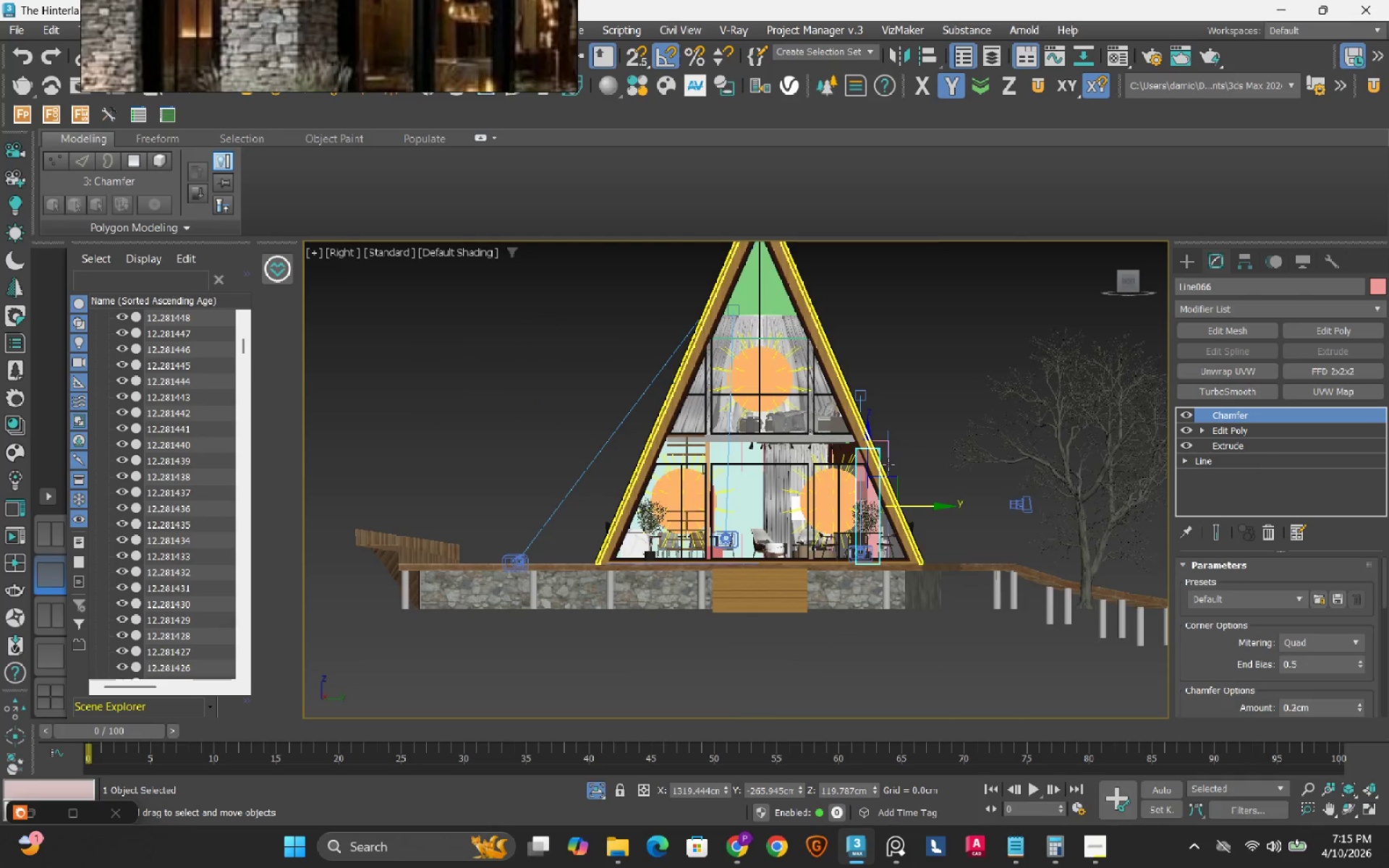 
scroll: coordinate [891, 525], scroll_direction: up, amount: 4.0
 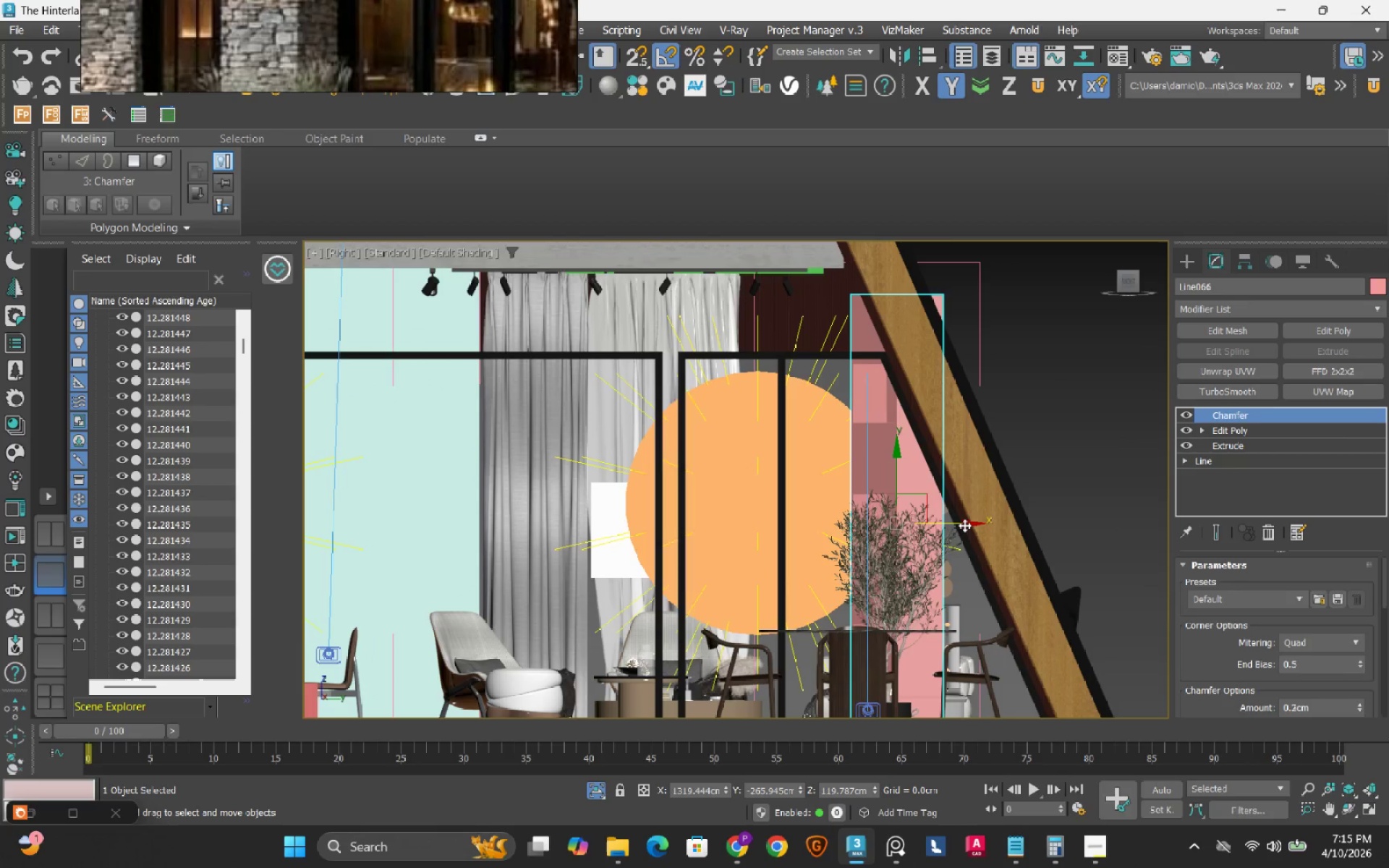 
left_click_drag(start_coordinate=[964, 525], to_coordinate=[888, 511])
 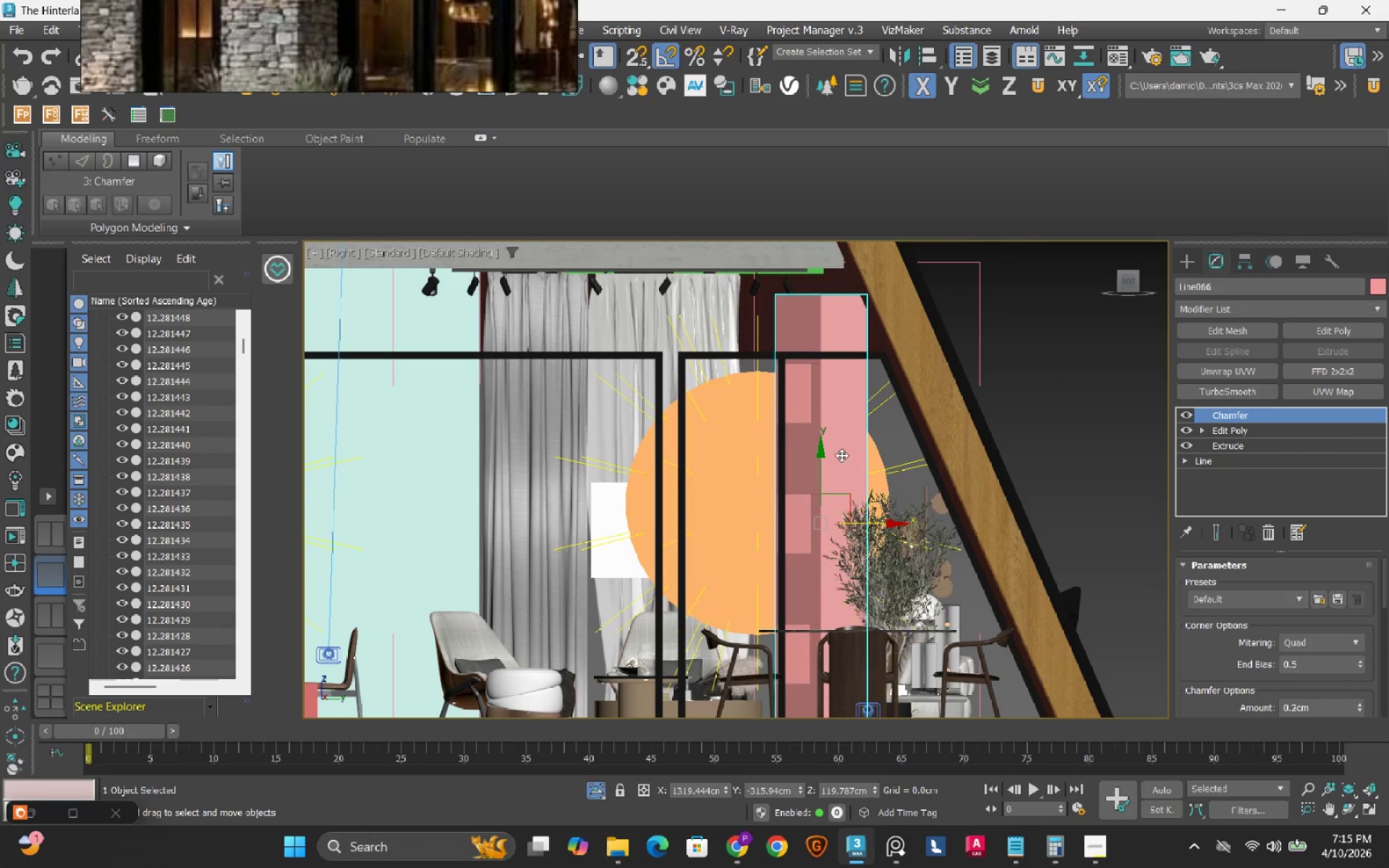 
scroll: coordinate [843, 448], scroll_direction: down, amount: 4.0
 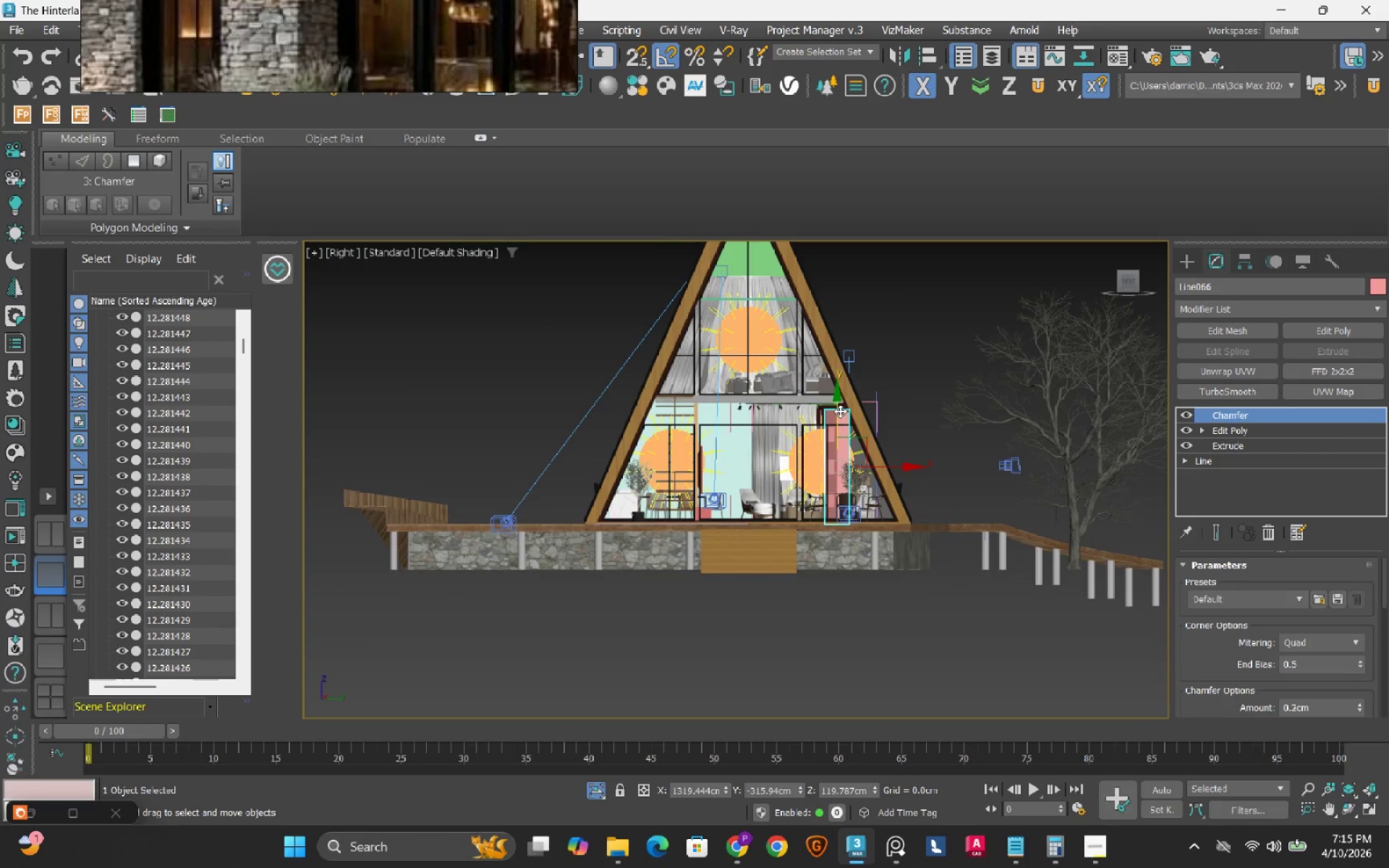 
scroll: coordinate [854, 447], scroll_direction: up, amount: 7.0
 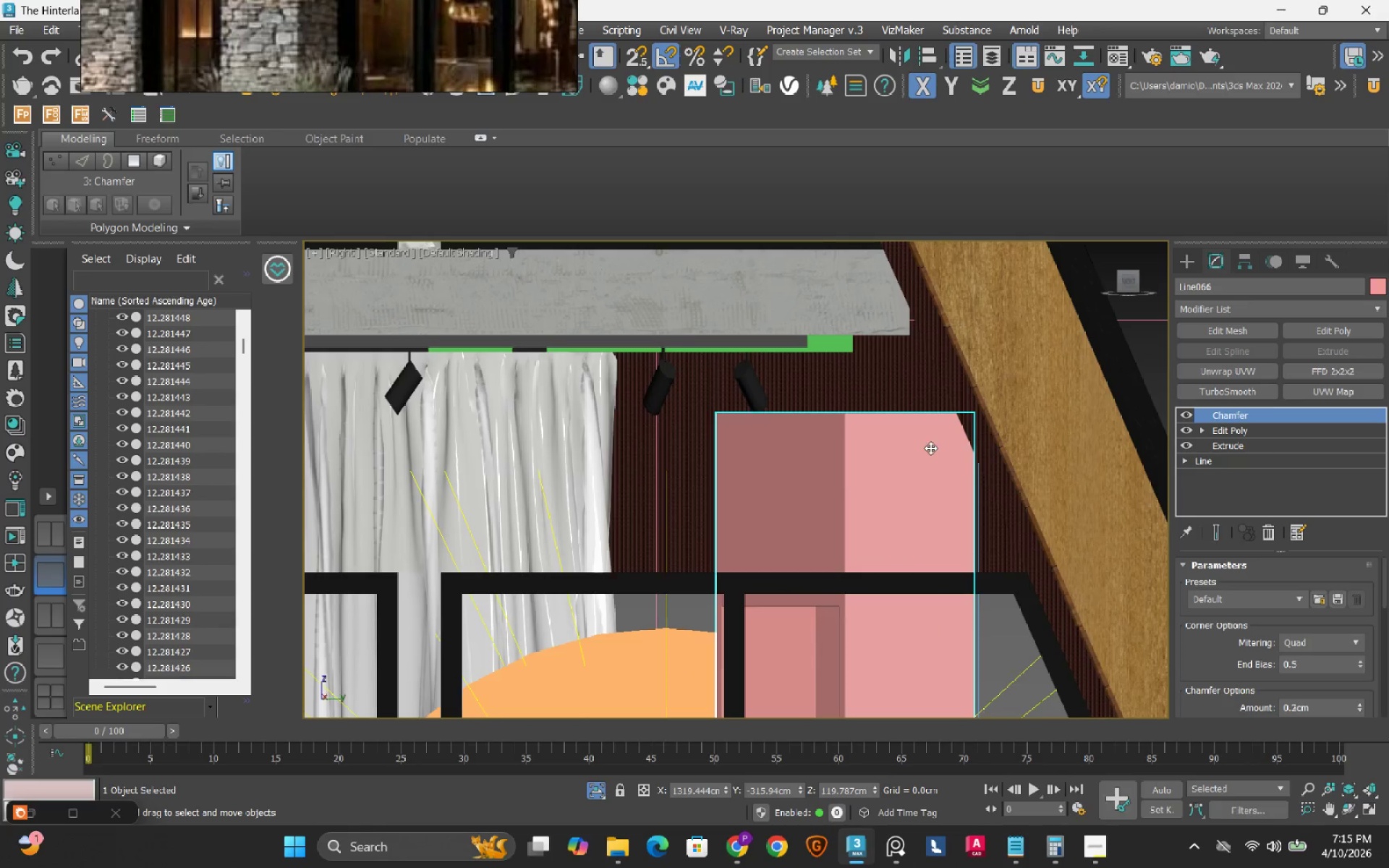 
left_click_drag(start_coordinate=[931, 448], to_coordinate=[910, 460])
 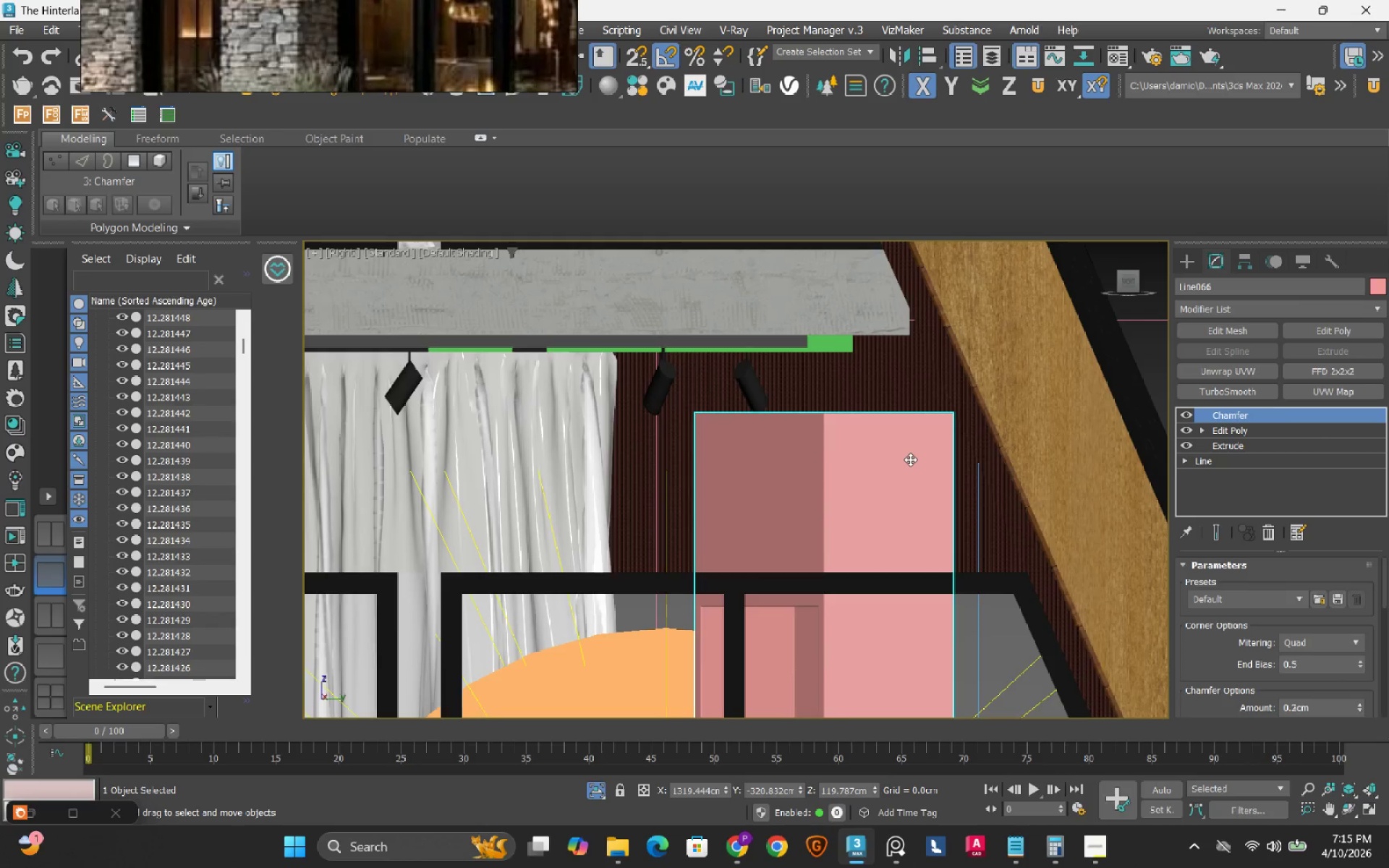 
hold_key(key=AltLeft, duration=0.8)
 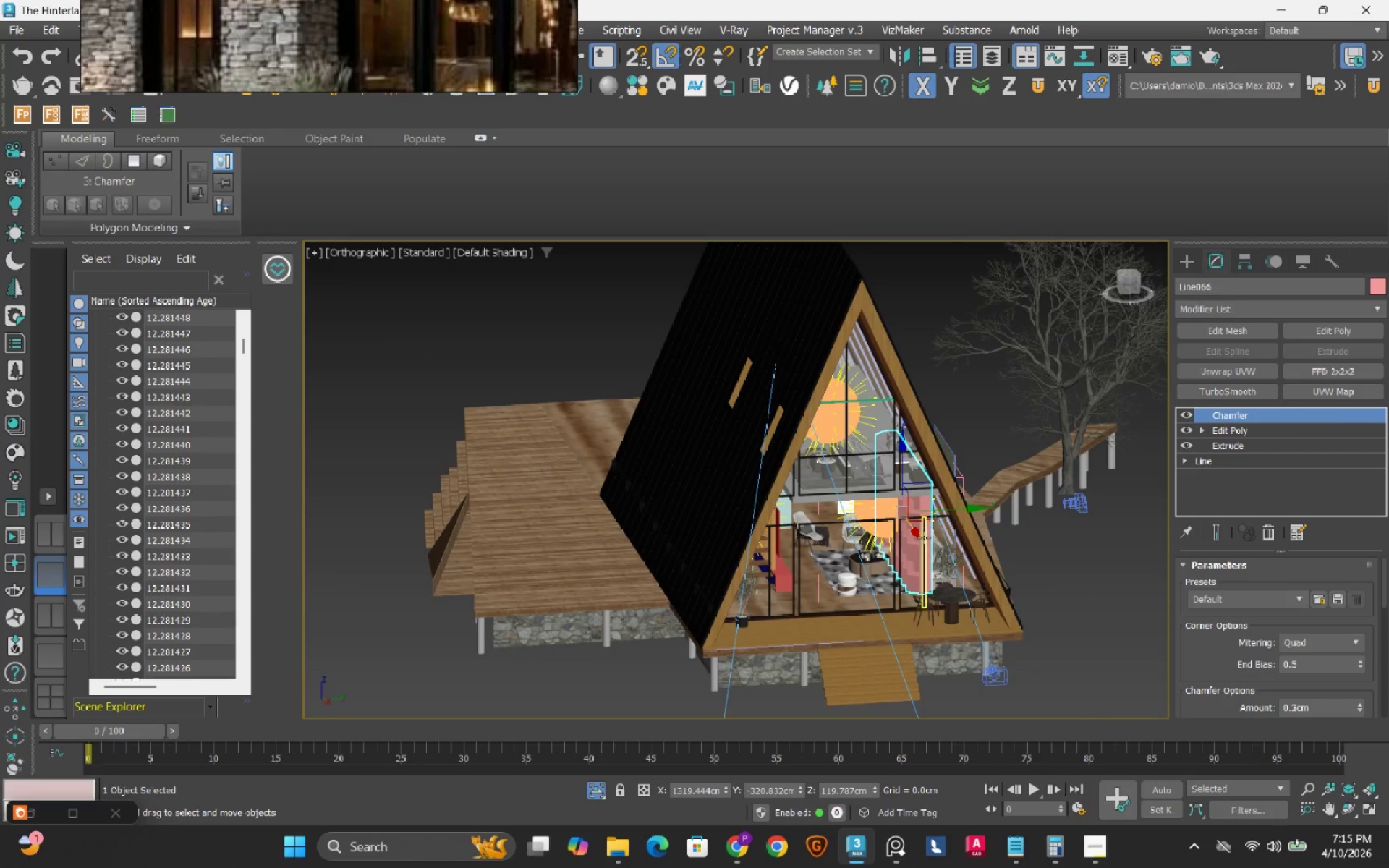 
scroll: coordinate [910, 459], scroll_direction: down, amount: 7.0
 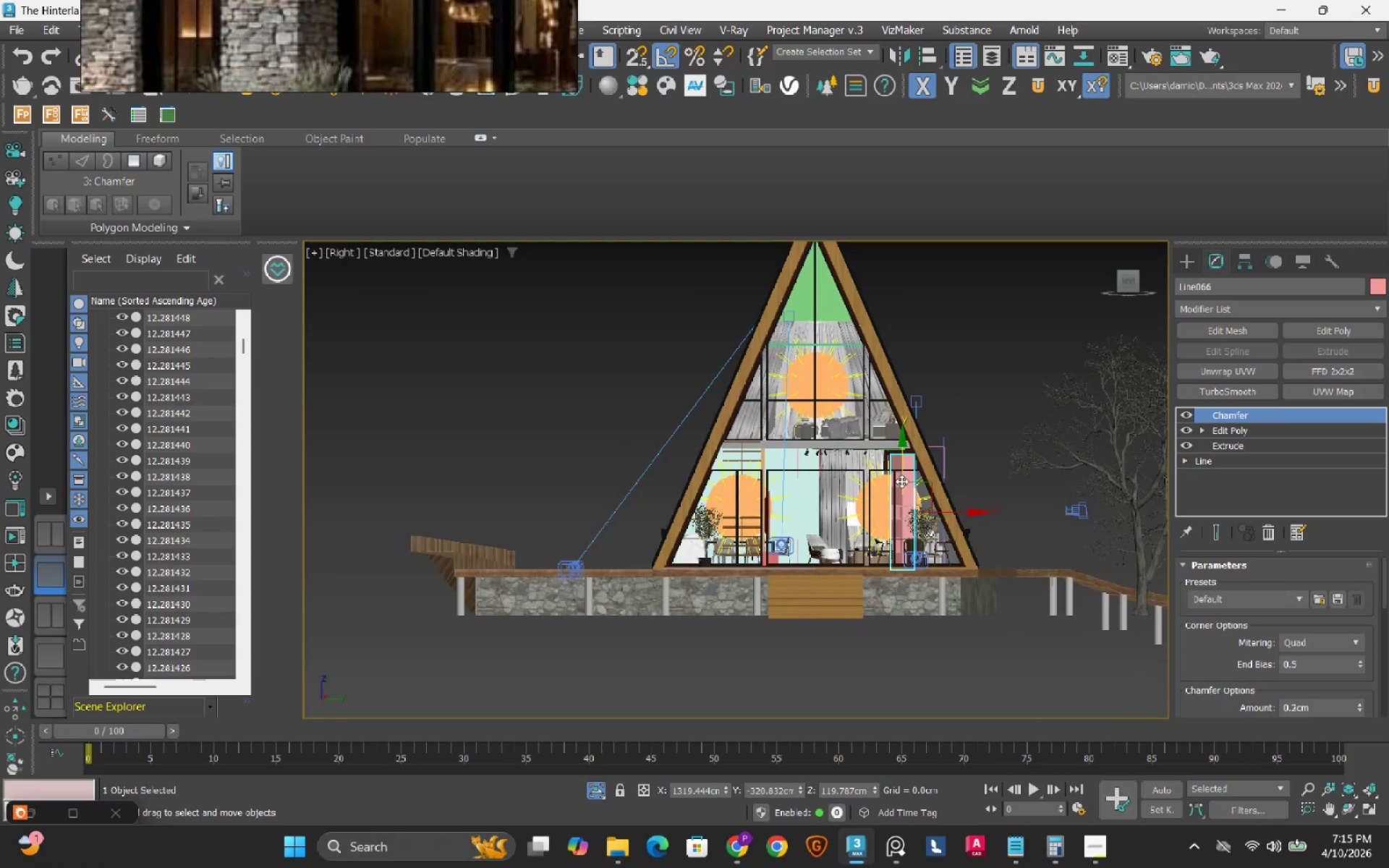 
scroll: coordinate [924, 537], scroll_direction: up, amount: 3.0
 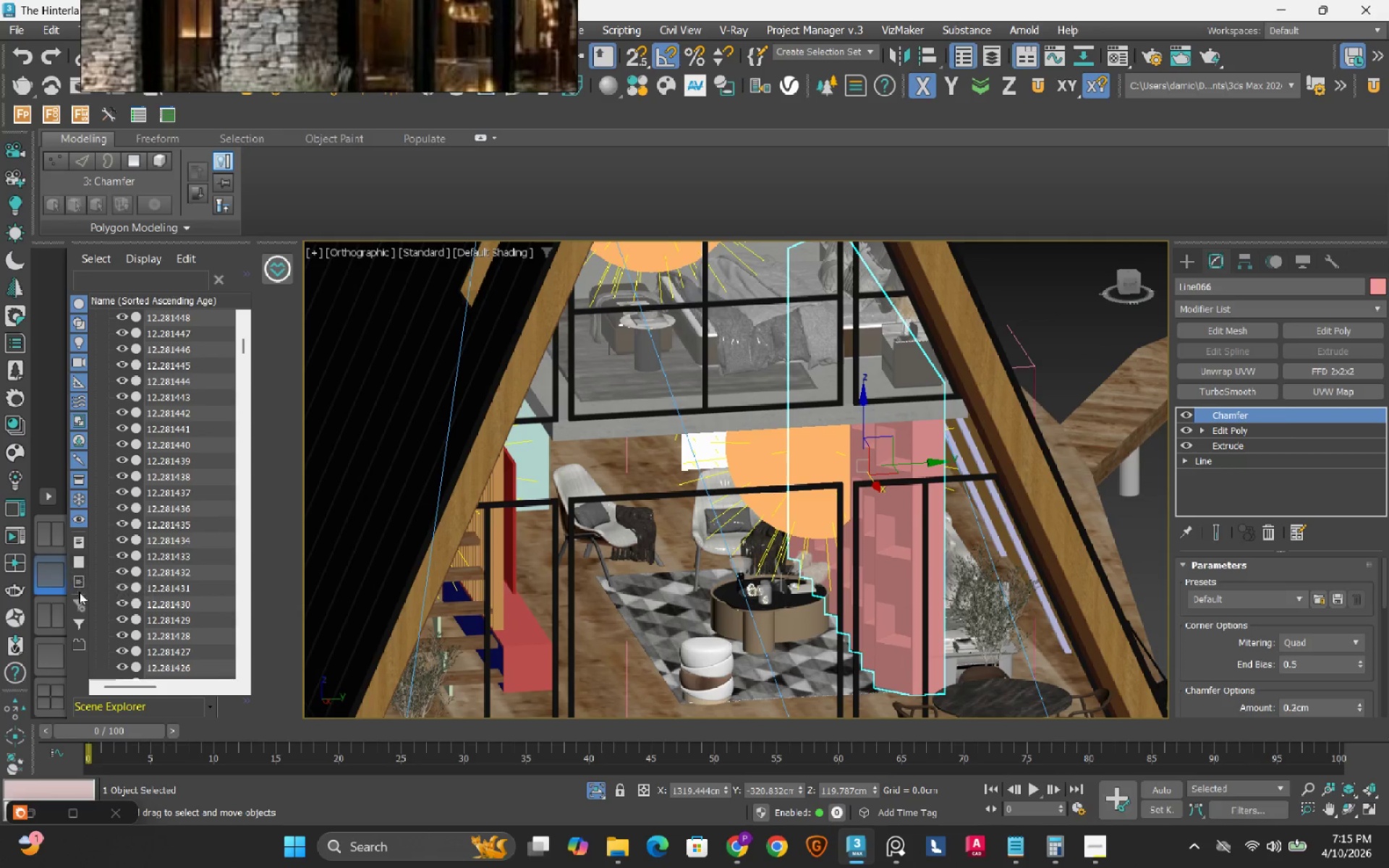 
left_click([59, 619])
 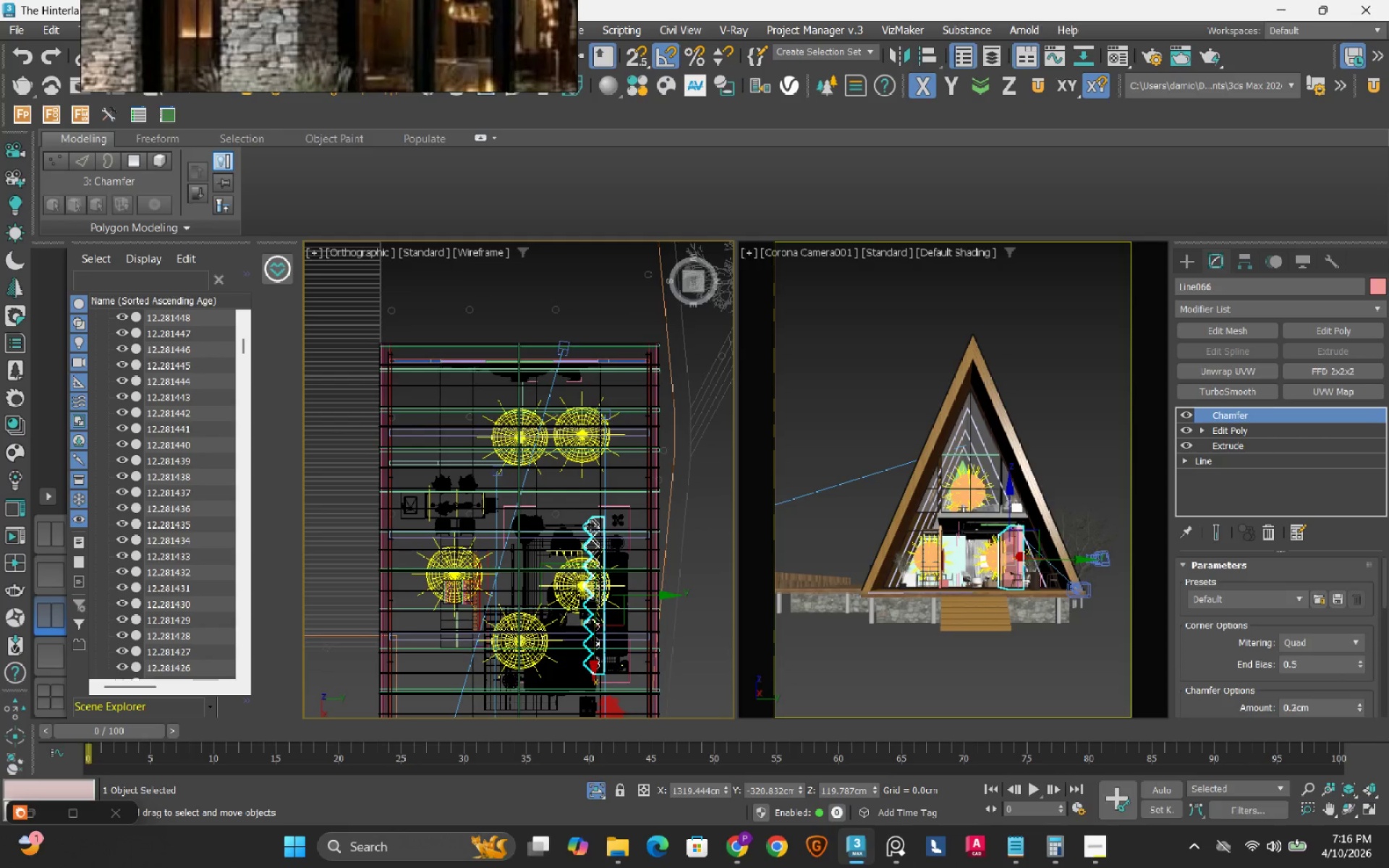 
wait(15.42)
 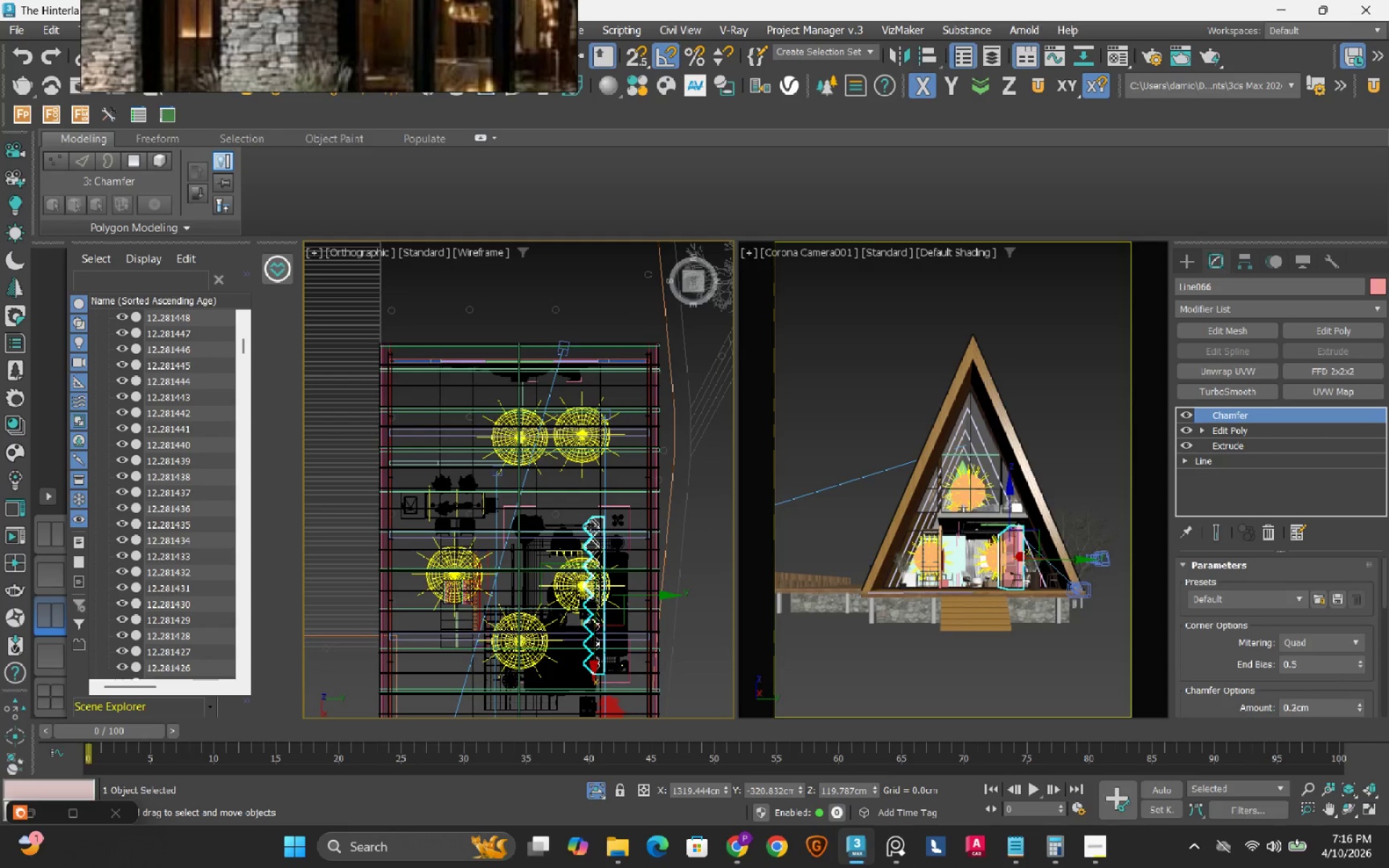 
left_click_drag(start_coordinate=[587, 627], to_coordinate=[622, 479])
 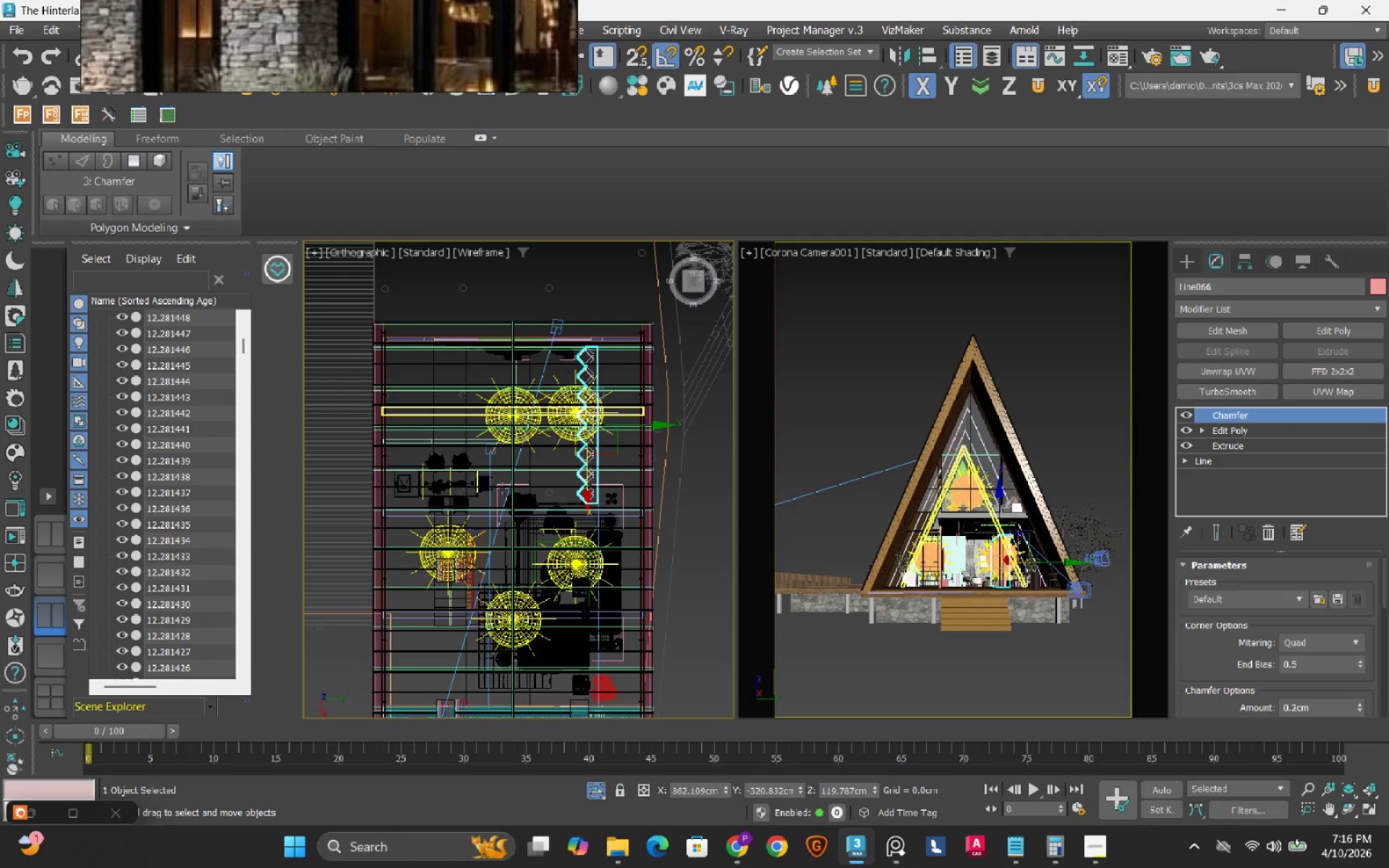 
scroll: coordinate [512, 488], scroll_direction: up, amount: 2.0
 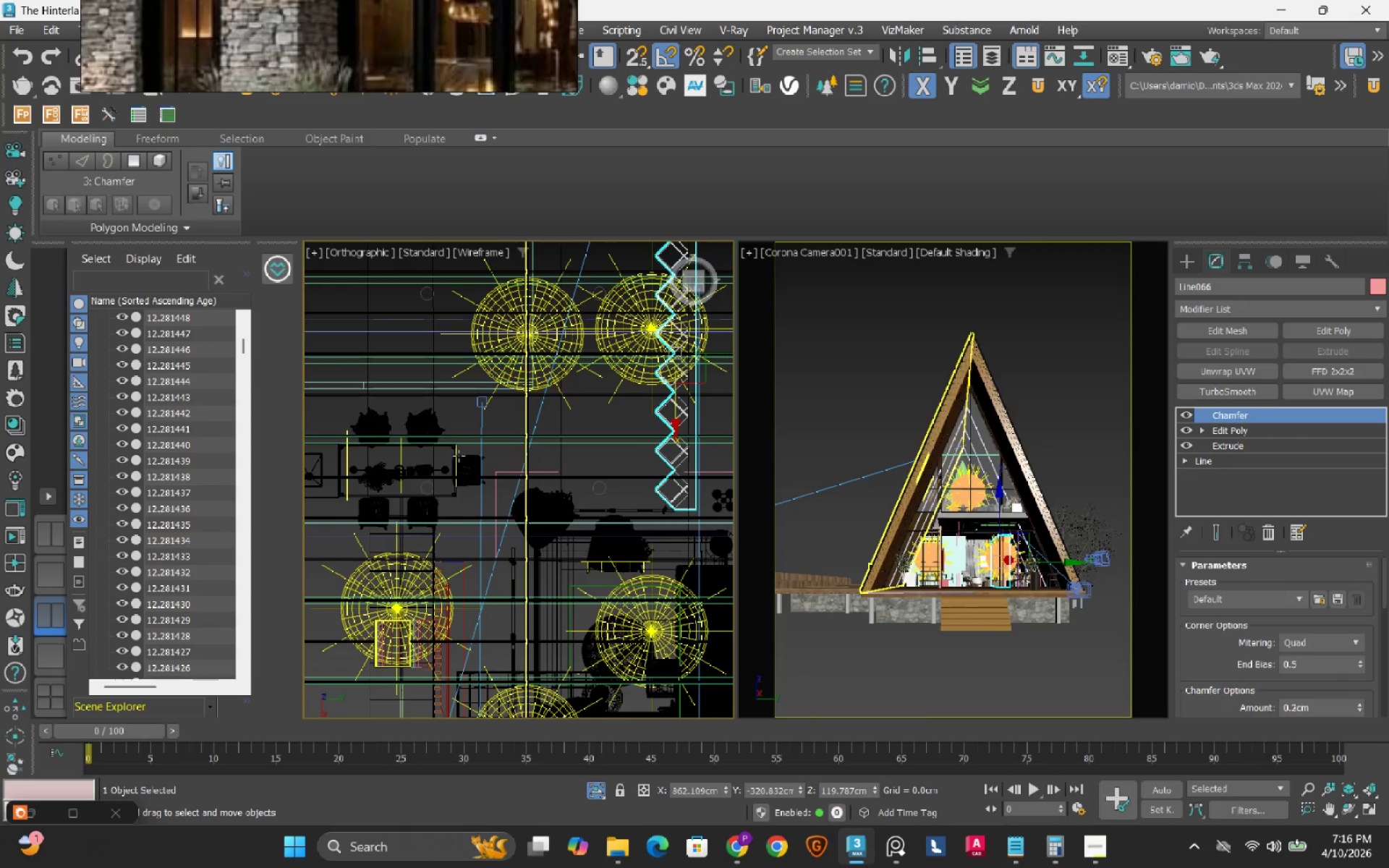 
scroll: coordinate [510, 529], scroll_direction: down, amount: 2.0
 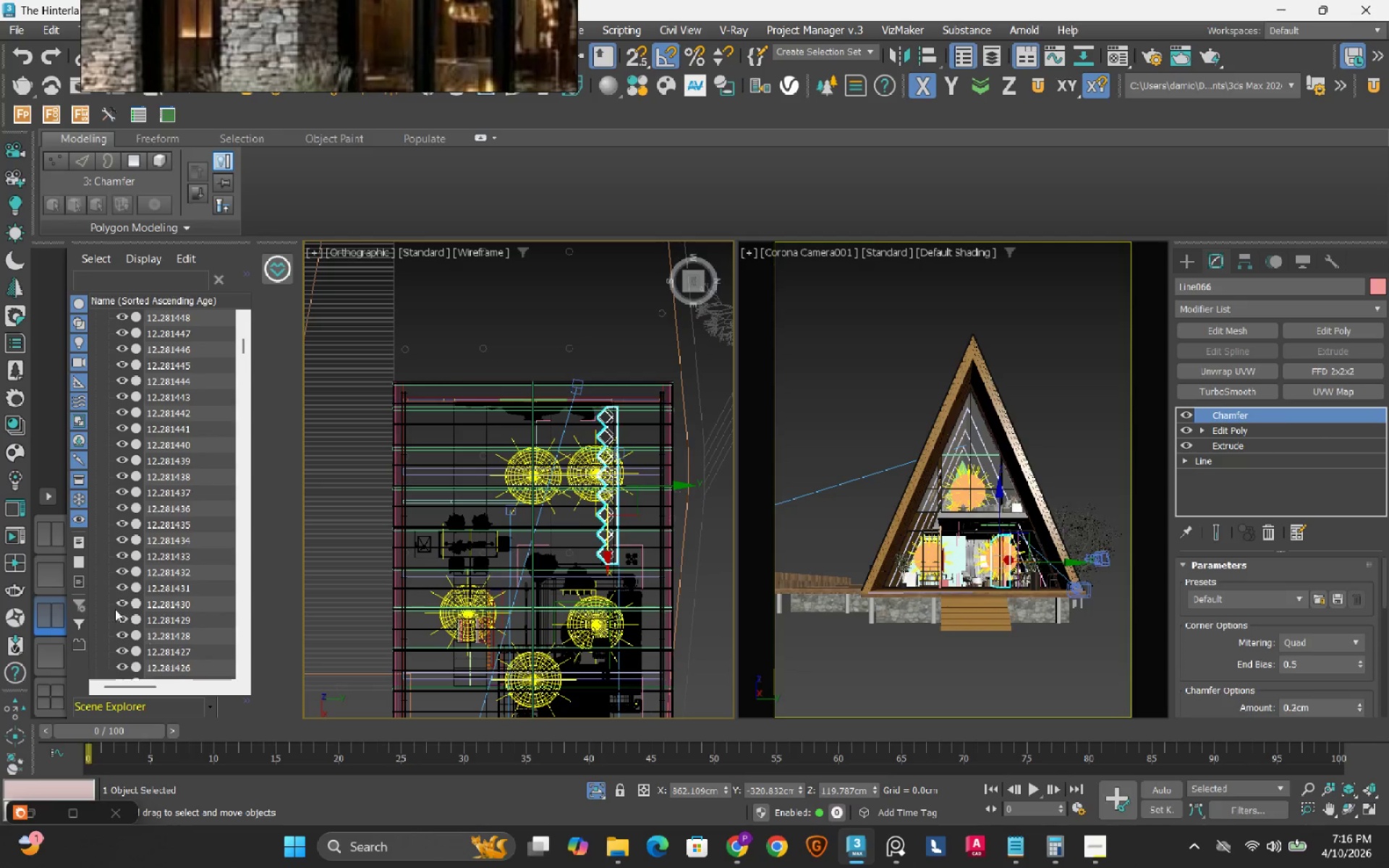 
left_click([41, 567])
 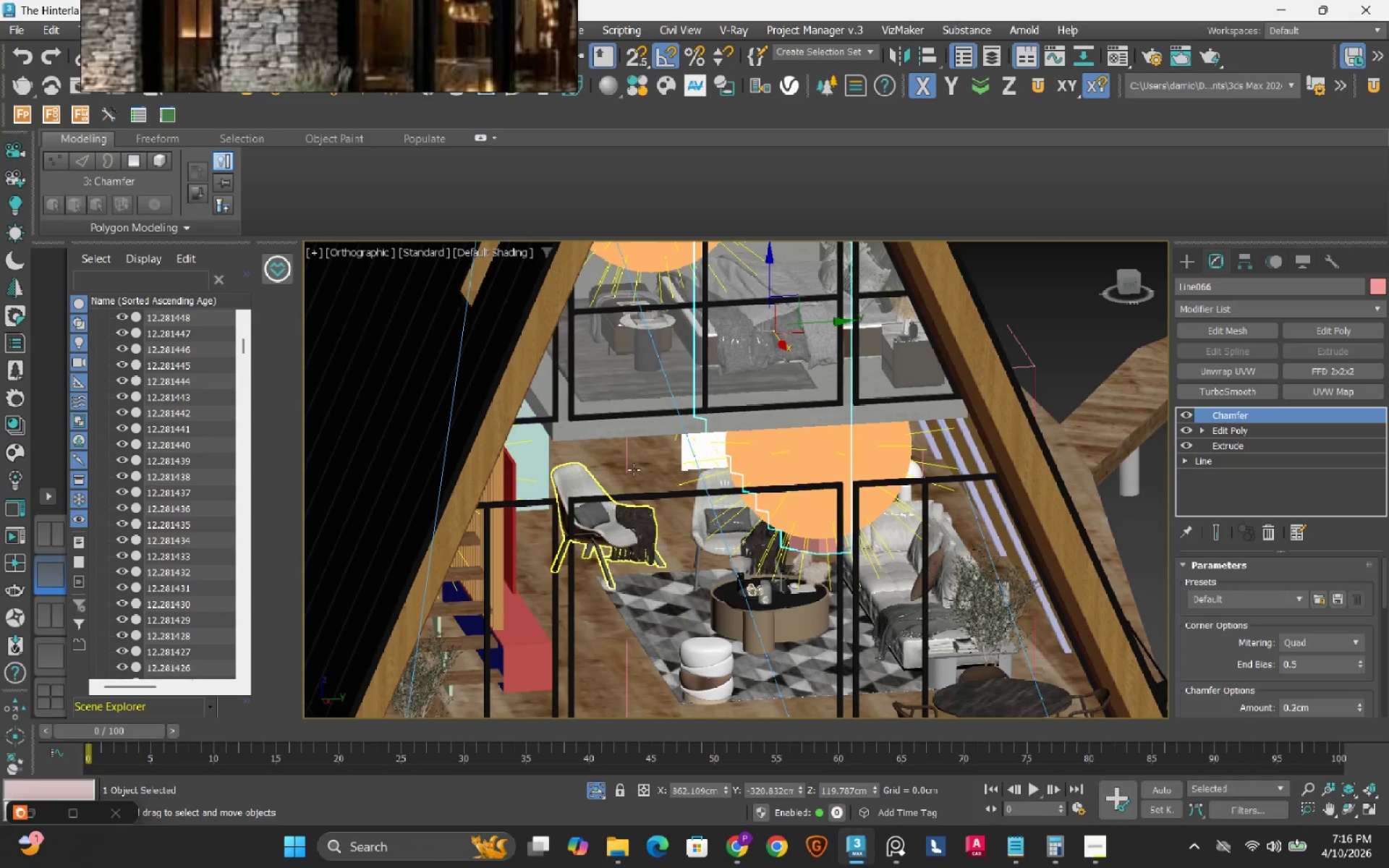 
hold_key(key=AltLeft, duration=1.52)
 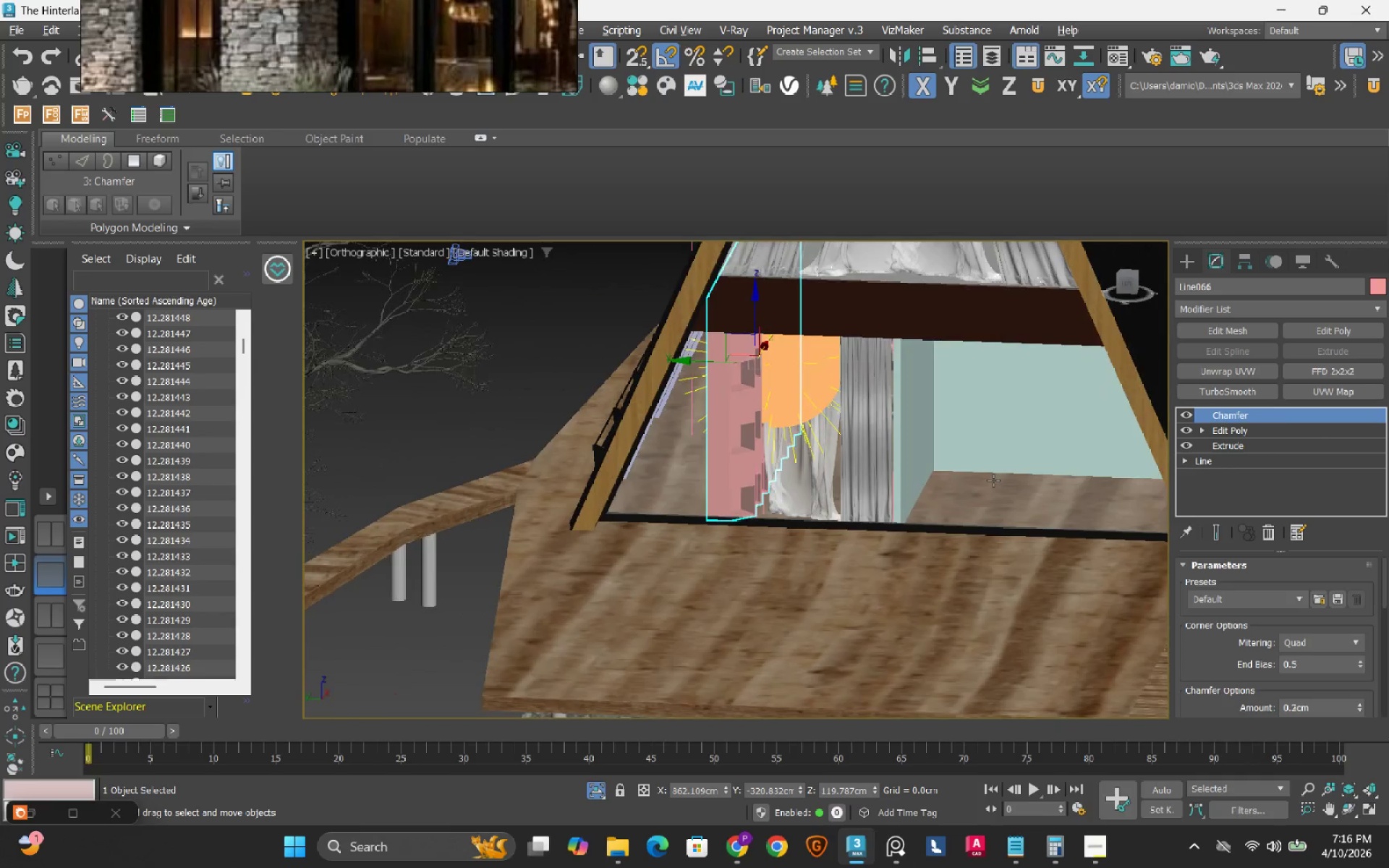 
scroll: coordinate [721, 455], scroll_direction: down, amount: 1.0
 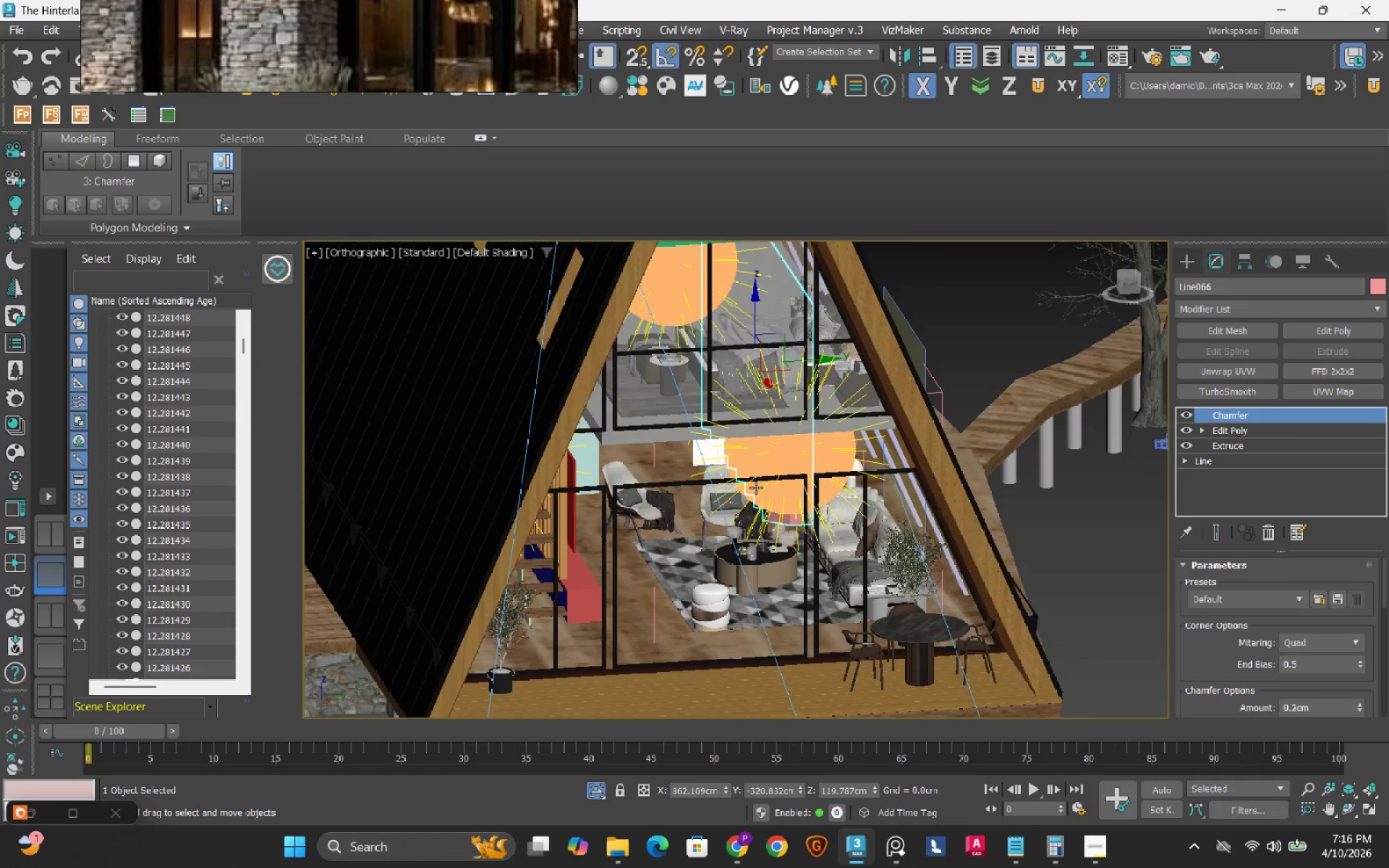 
hold_key(key=AltLeft, duration=0.61)
 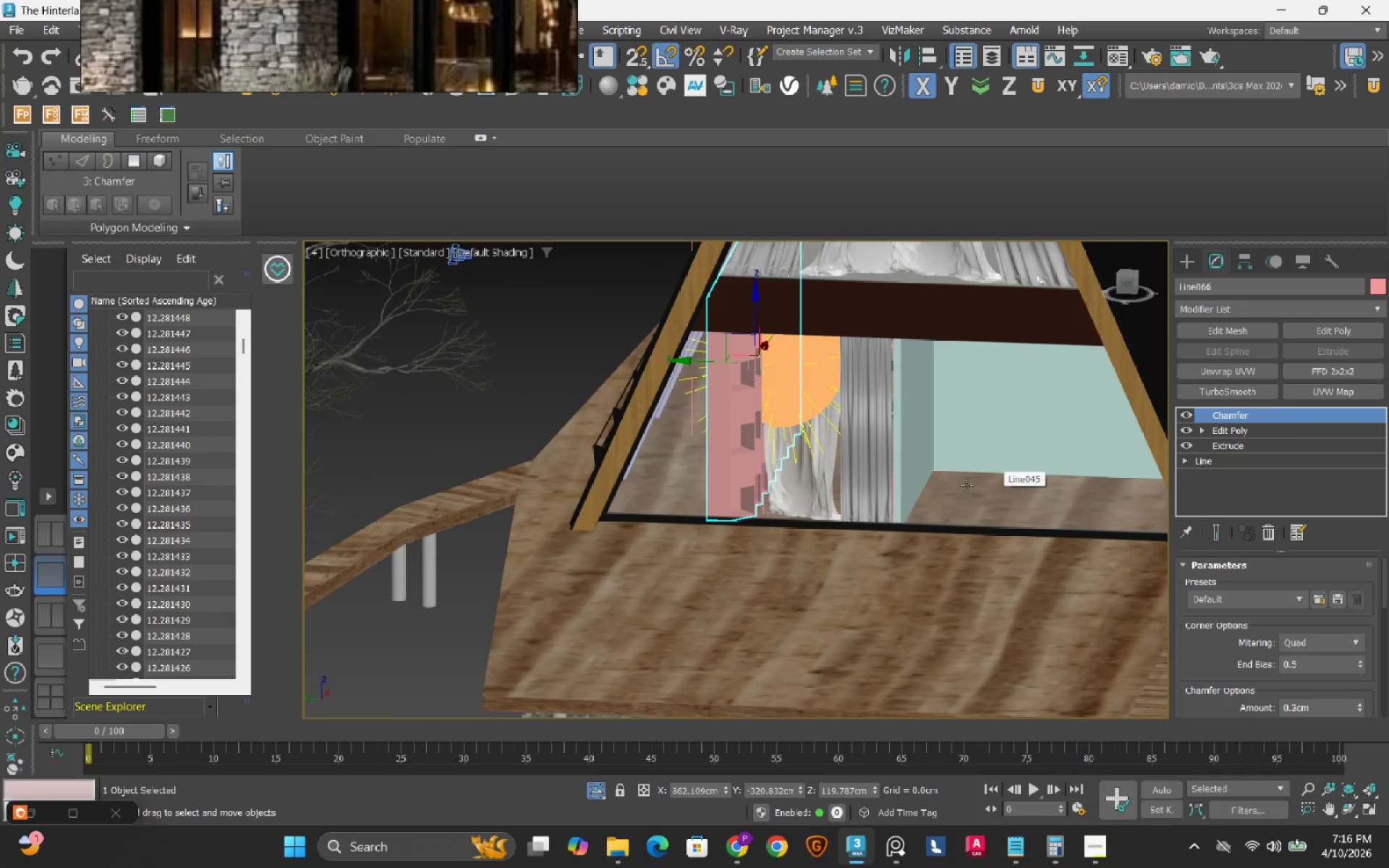 
hold_key(key=AltLeft, duration=1.51)
 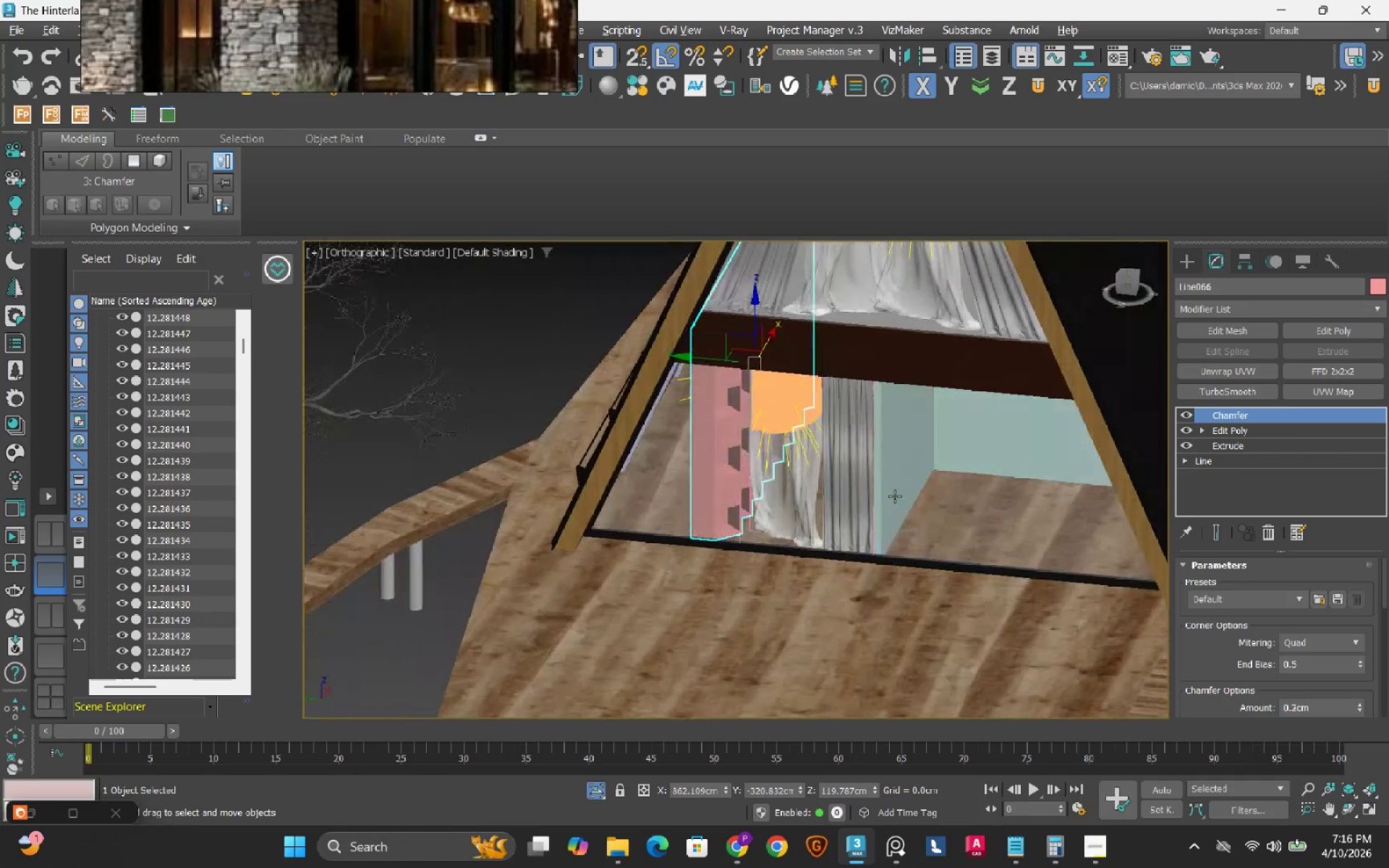 
hold_key(key=AltLeft, duration=0.81)
 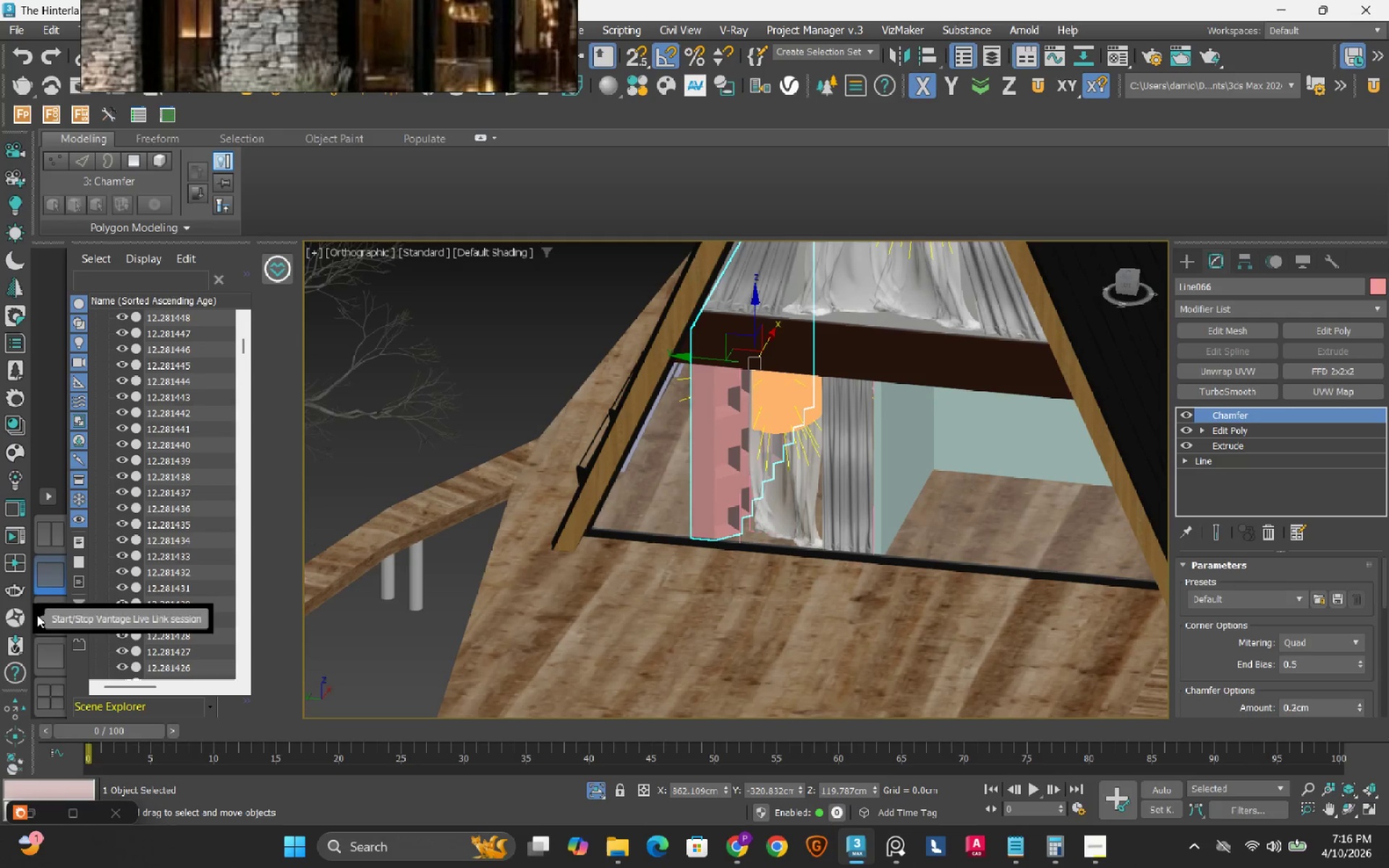 
left_click([55, 619])
 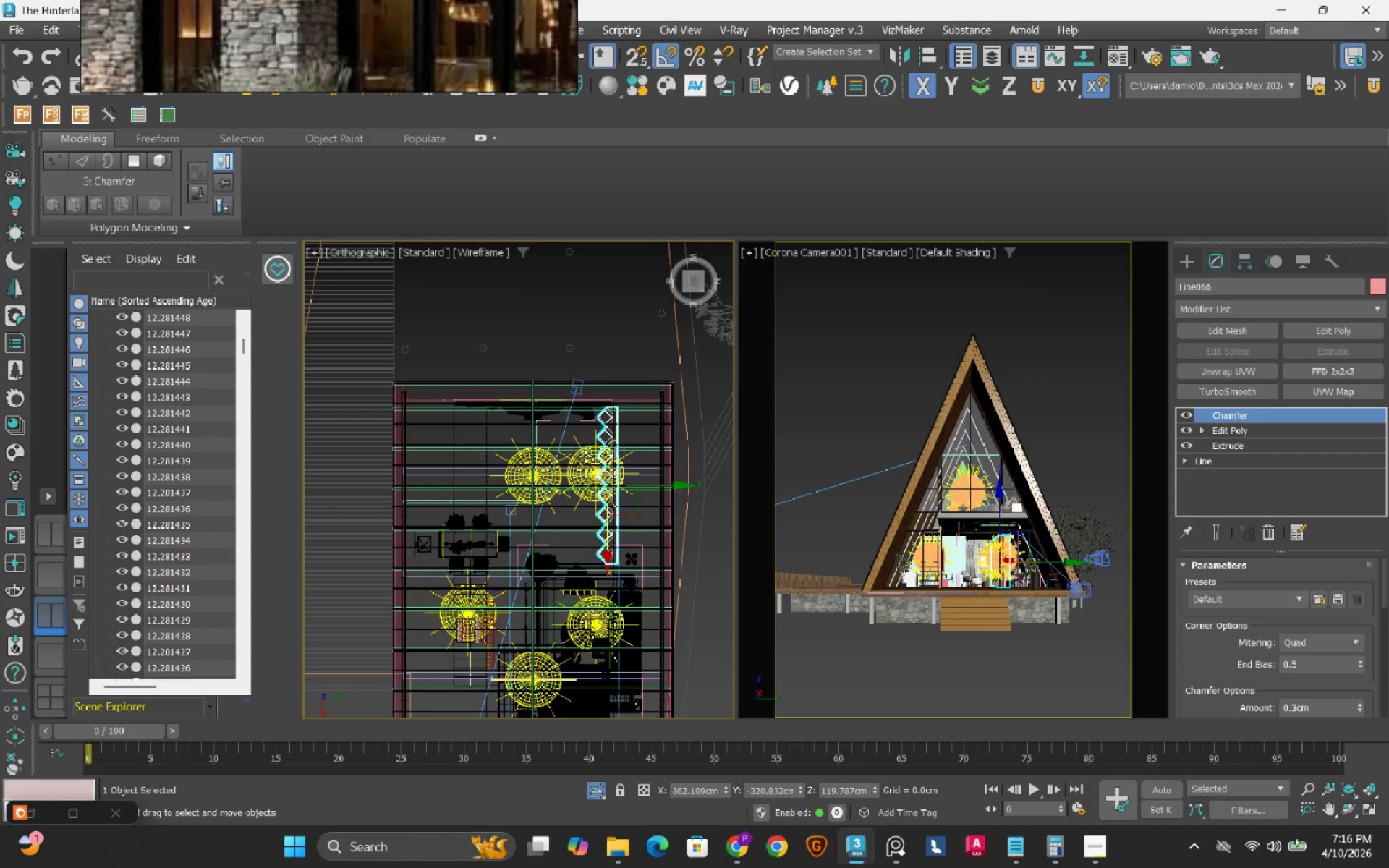 
key(E)
 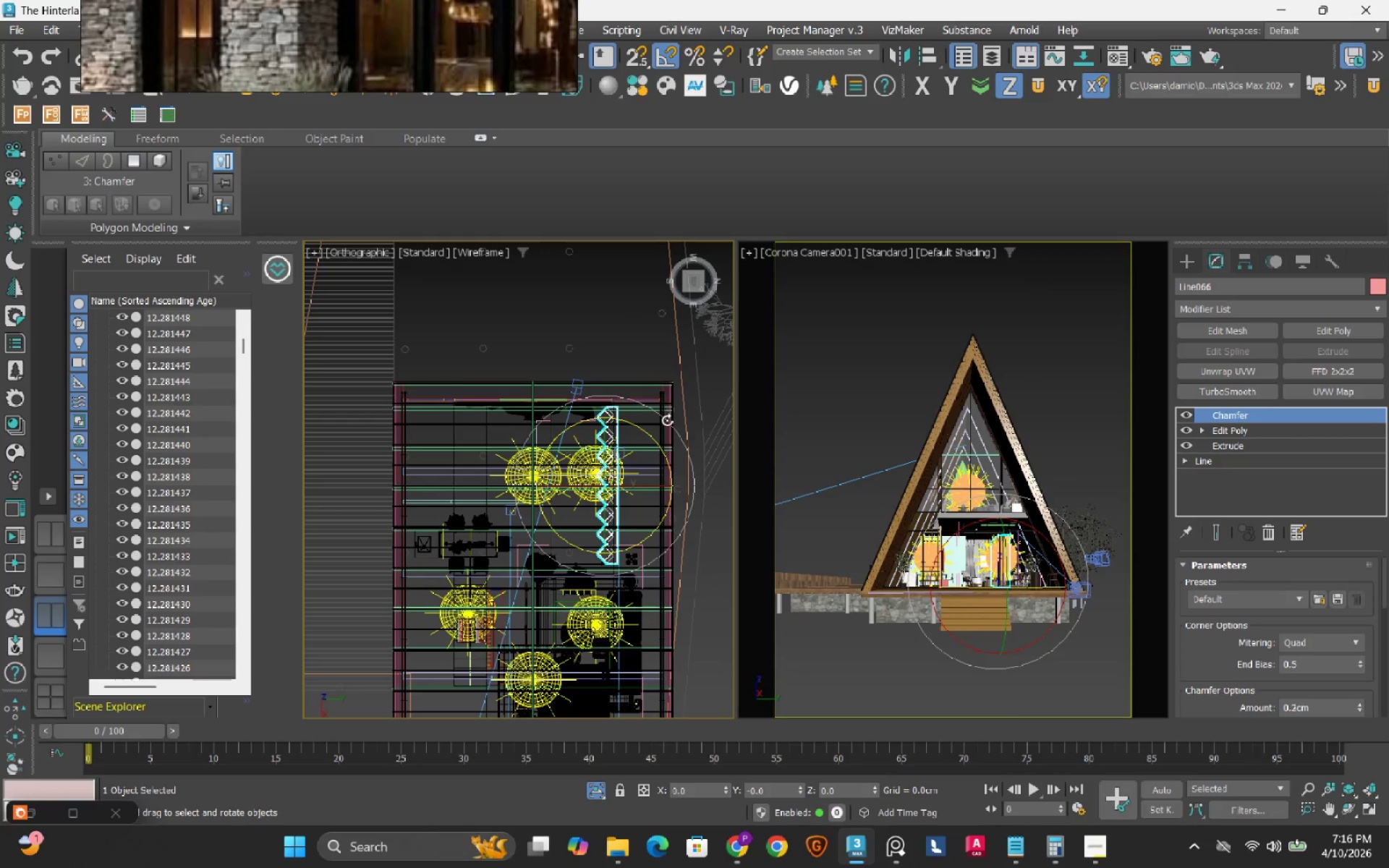 
left_click_drag(start_coordinate=[667, 420], to_coordinate=[708, 583])
 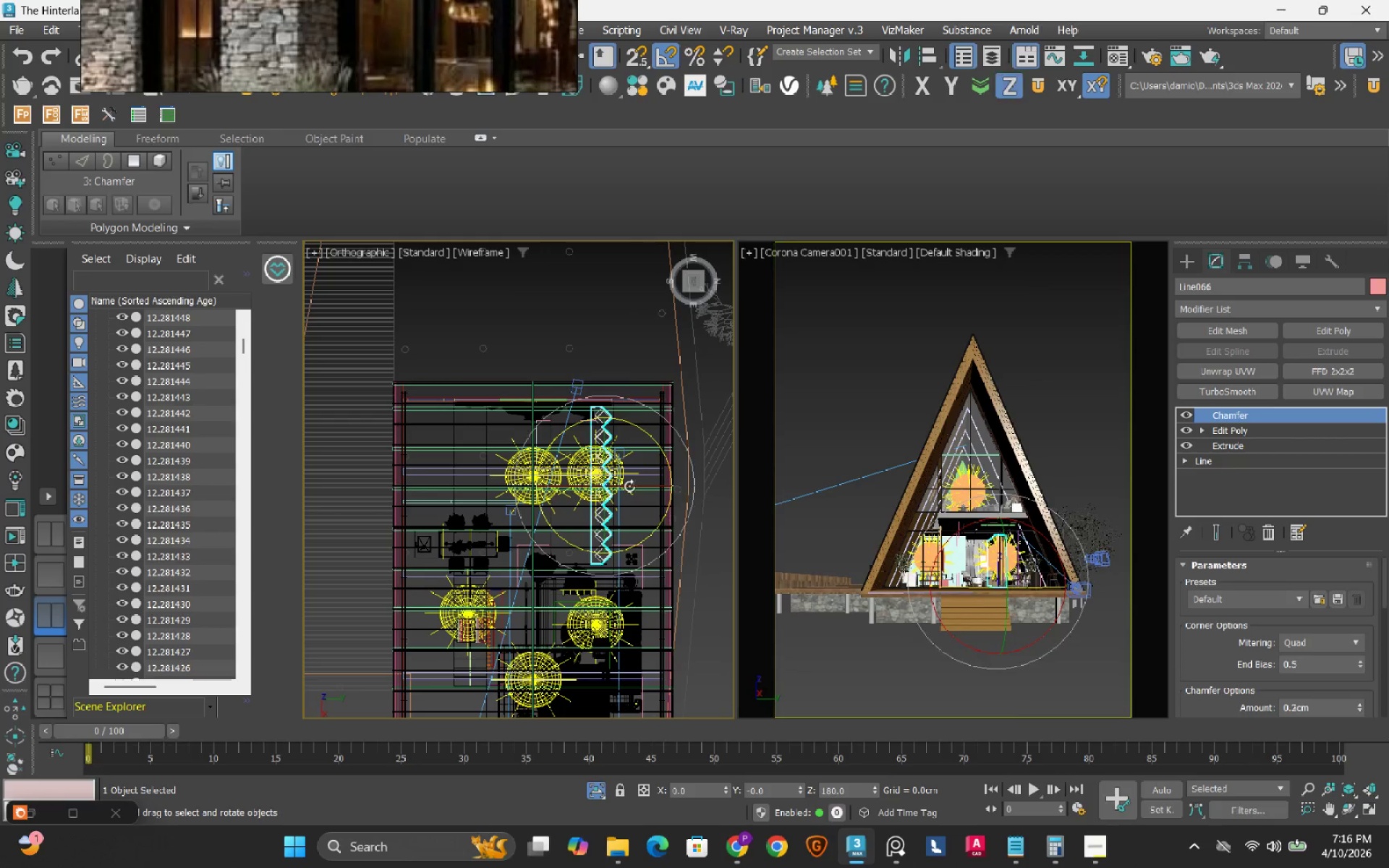 
key(W)
 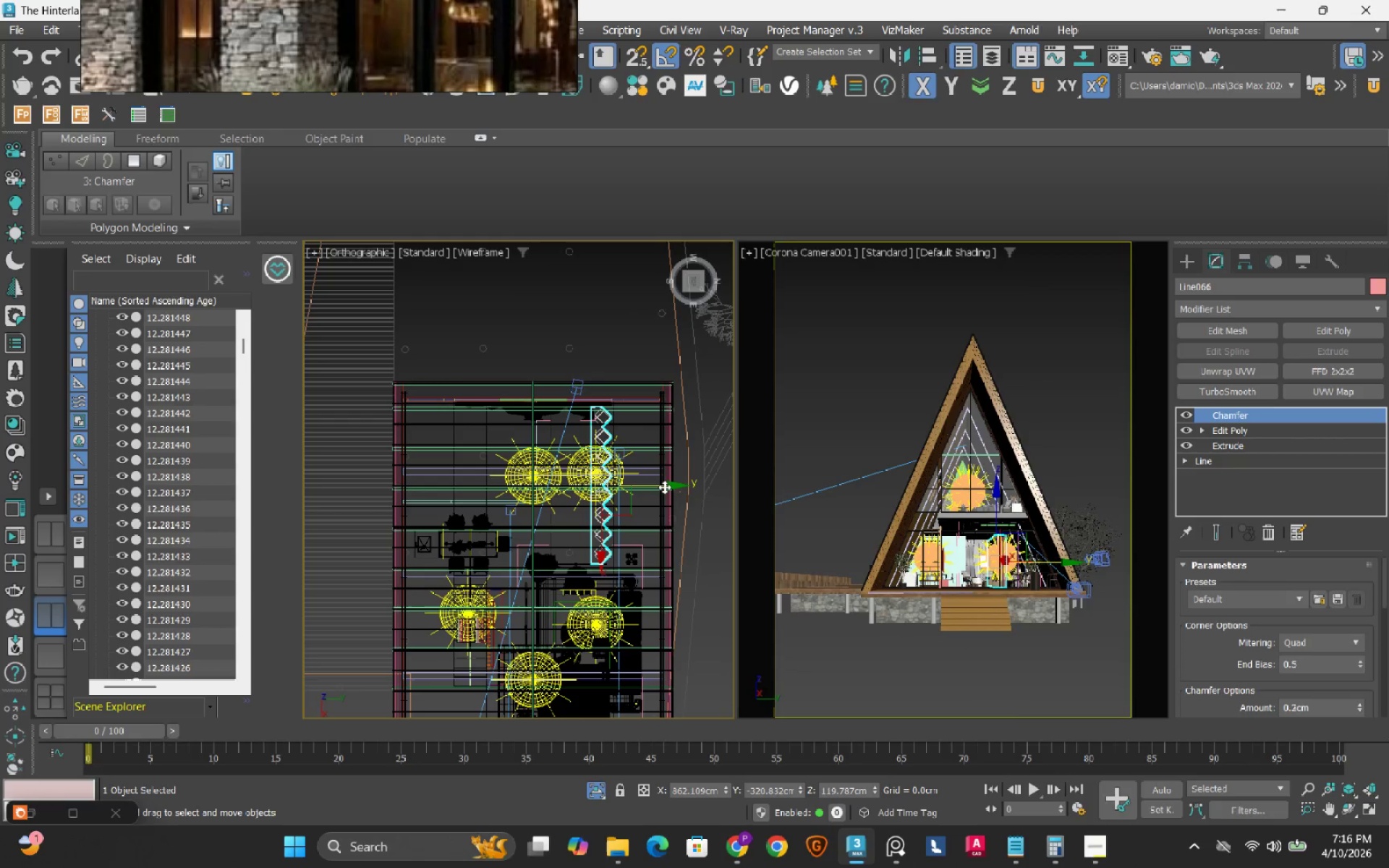 
left_click_drag(start_coordinate=[664, 487], to_coordinate=[614, 505])
 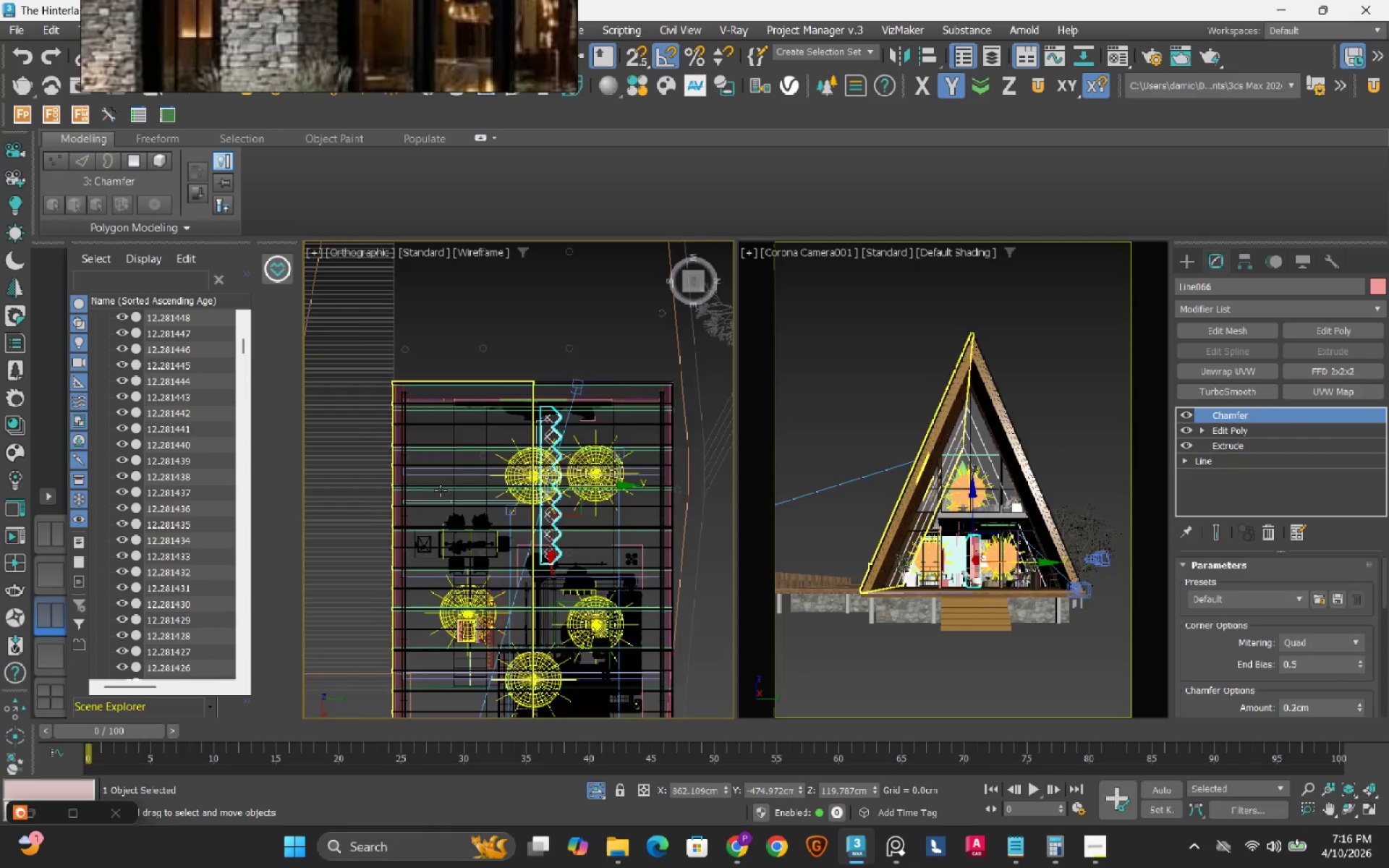 
scroll: coordinate [441, 490], scroll_direction: up, amount: 2.0
 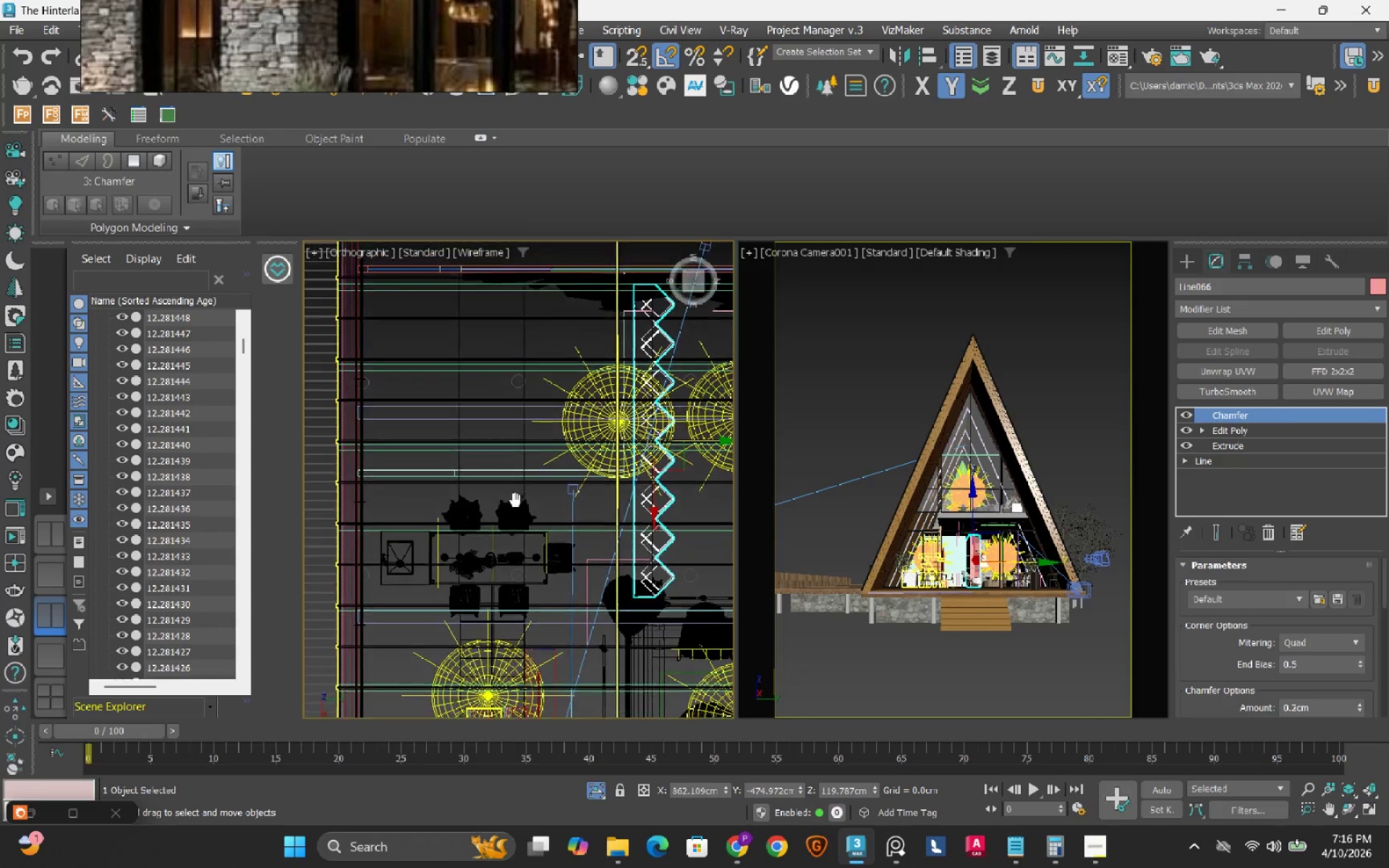 
mouse_move([530, 489])
 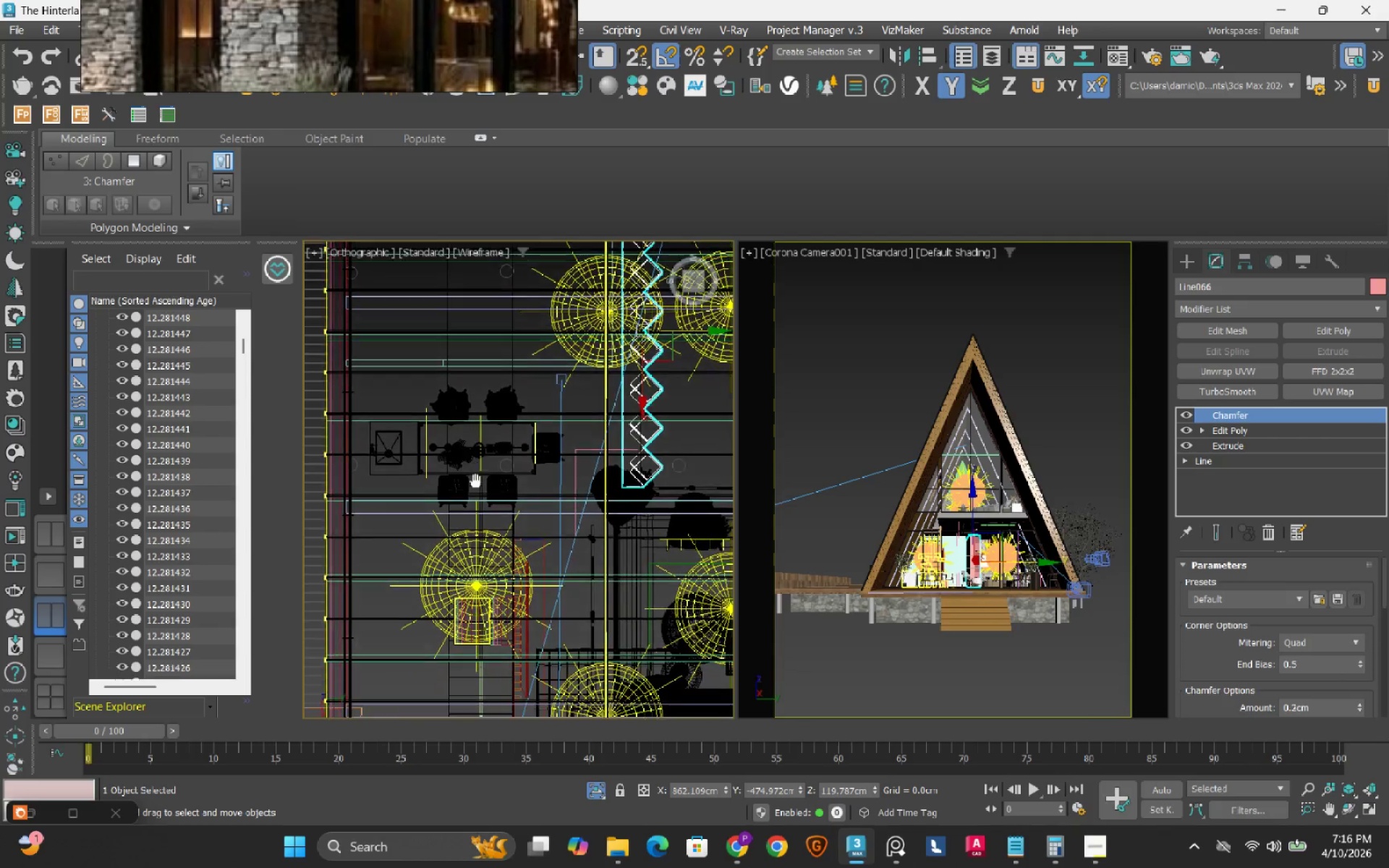 
scroll: coordinate [498, 517], scroll_direction: down, amount: 2.0
 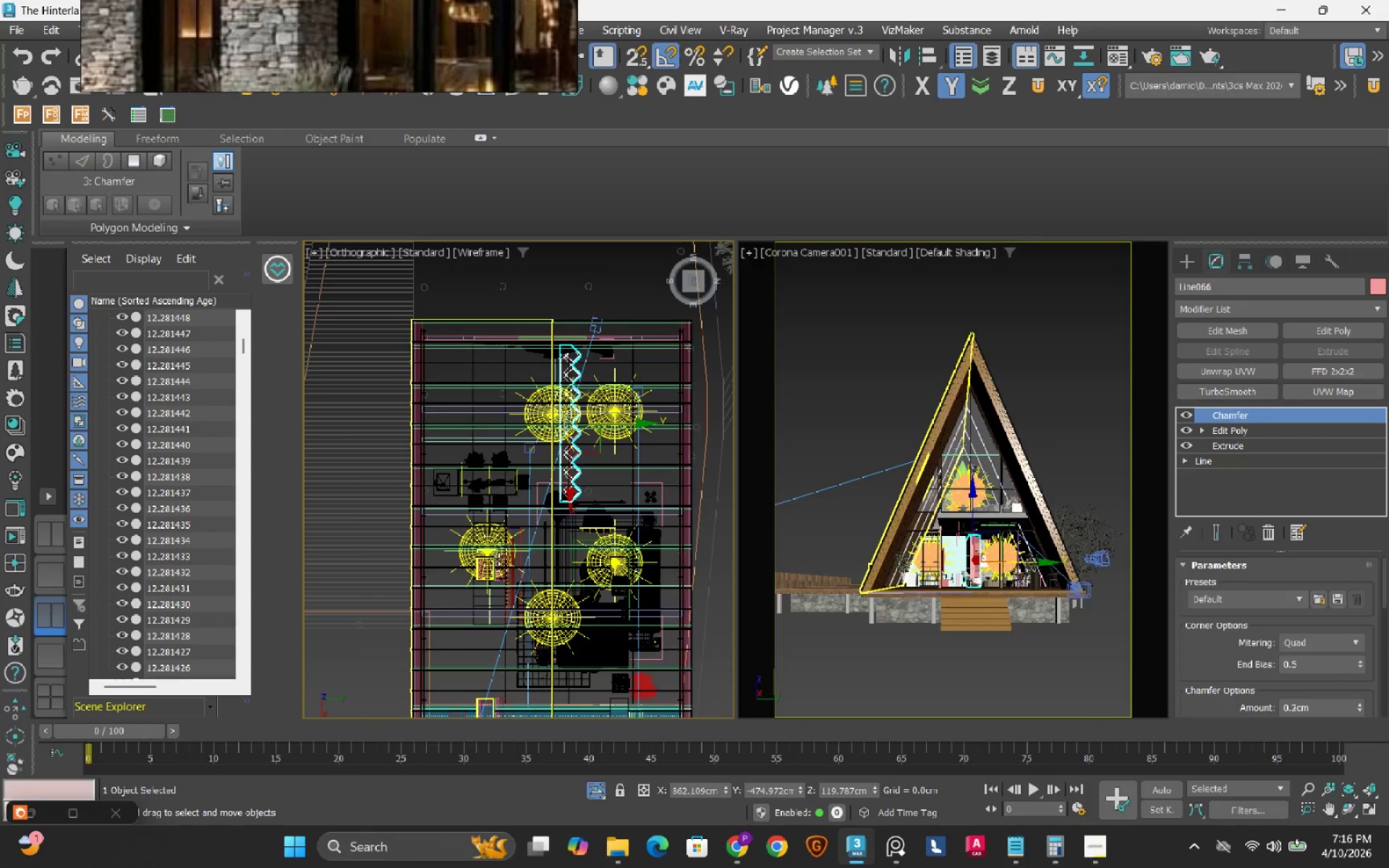 
scroll: coordinate [492, 614], scroll_direction: up, amount: 2.0
 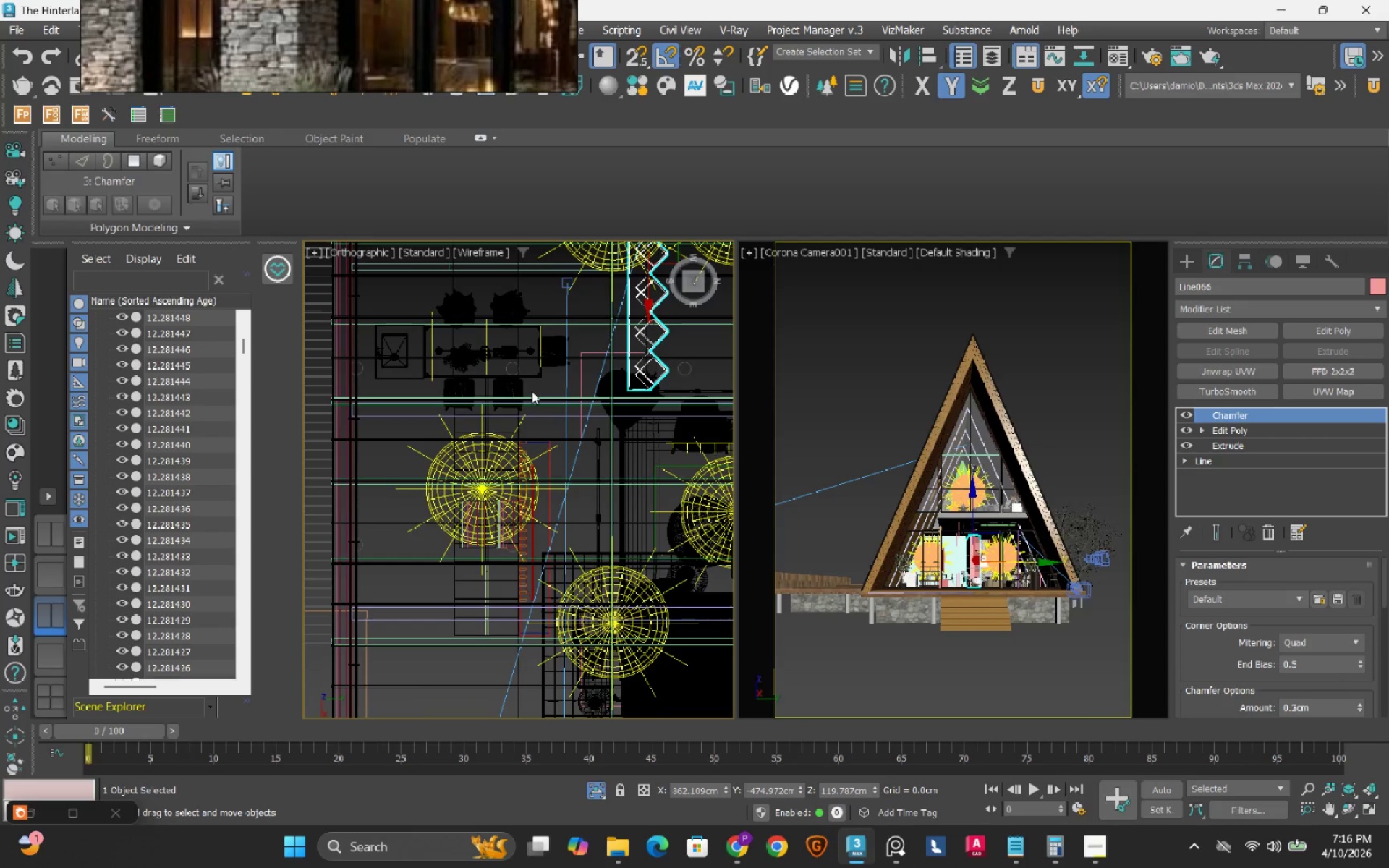 
scroll: coordinate [532, 391], scroll_direction: down, amount: 2.0
 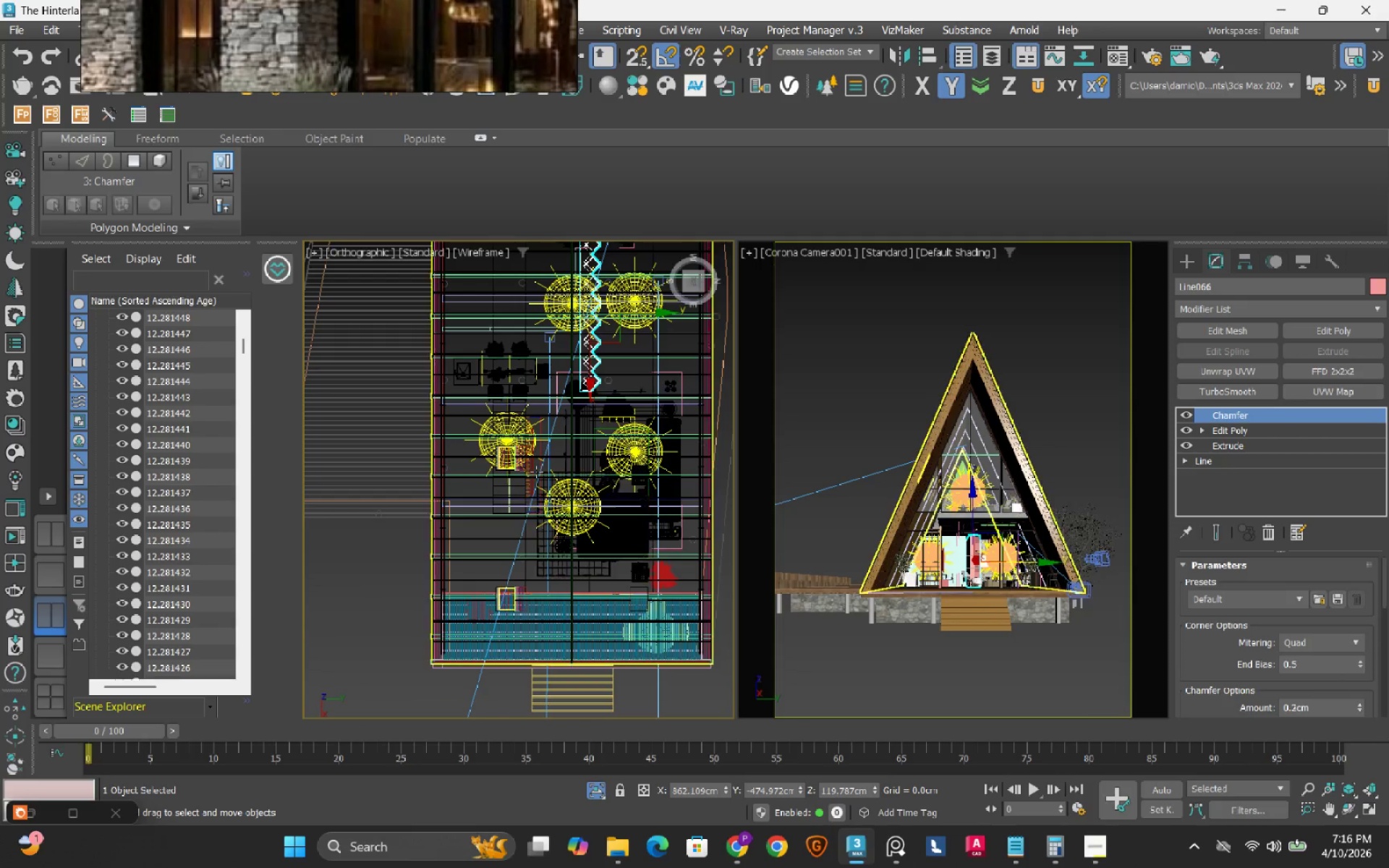 
scroll: coordinate [530, 367], scroll_direction: up, amount: 2.0
 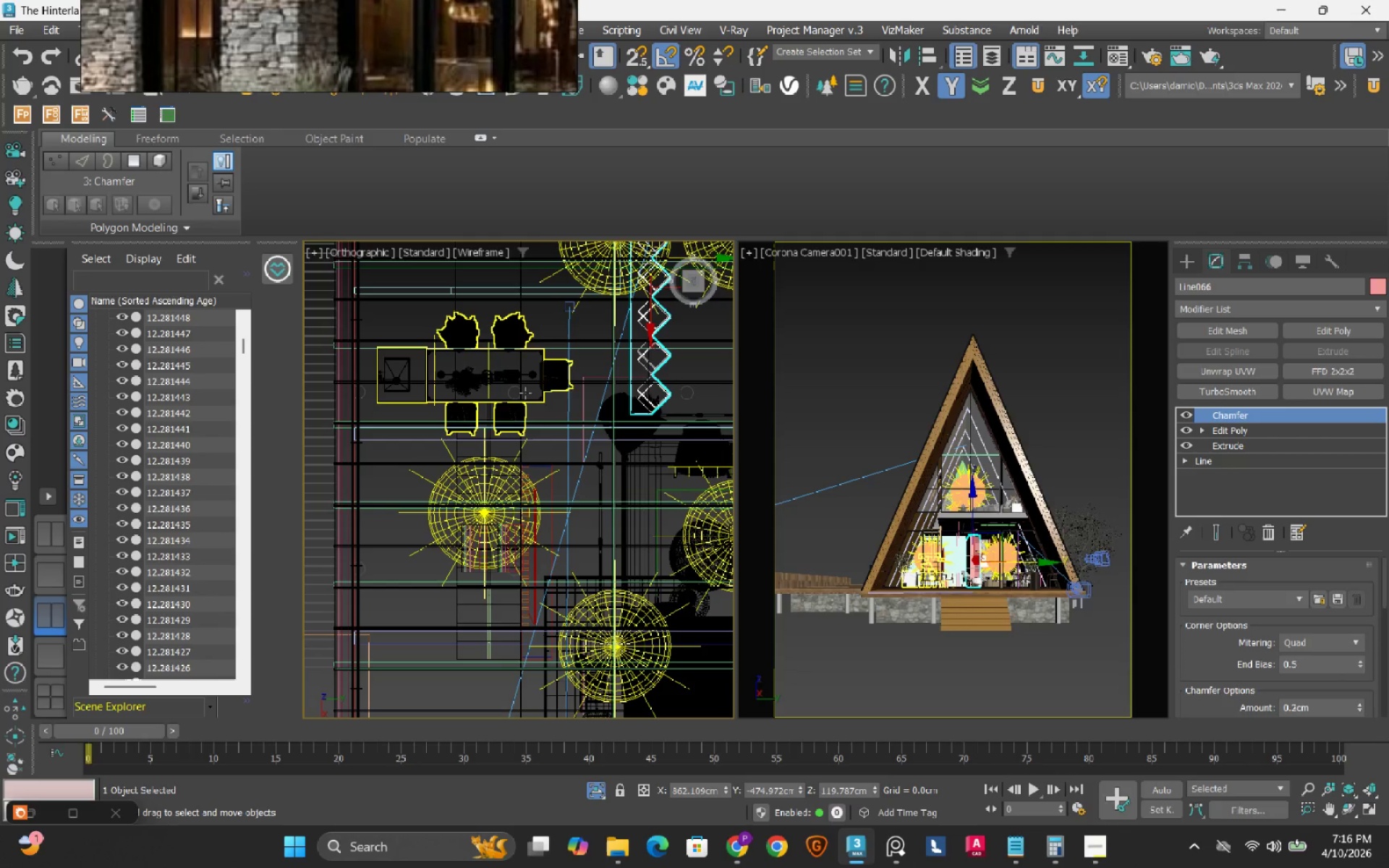 
left_click([525, 393])
 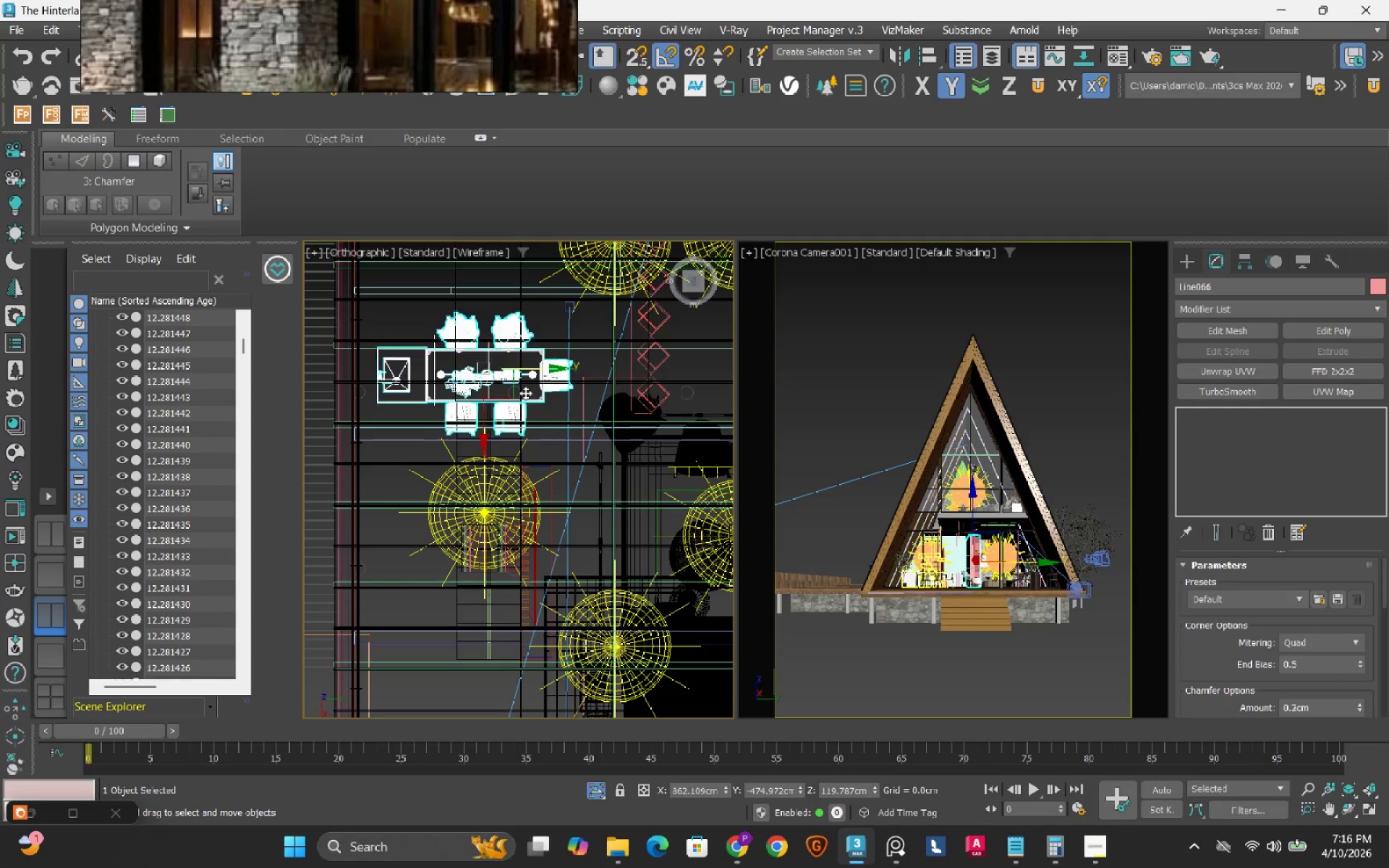 
scroll: coordinate [525, 393], scroll_direction: down, amount: 1.0
 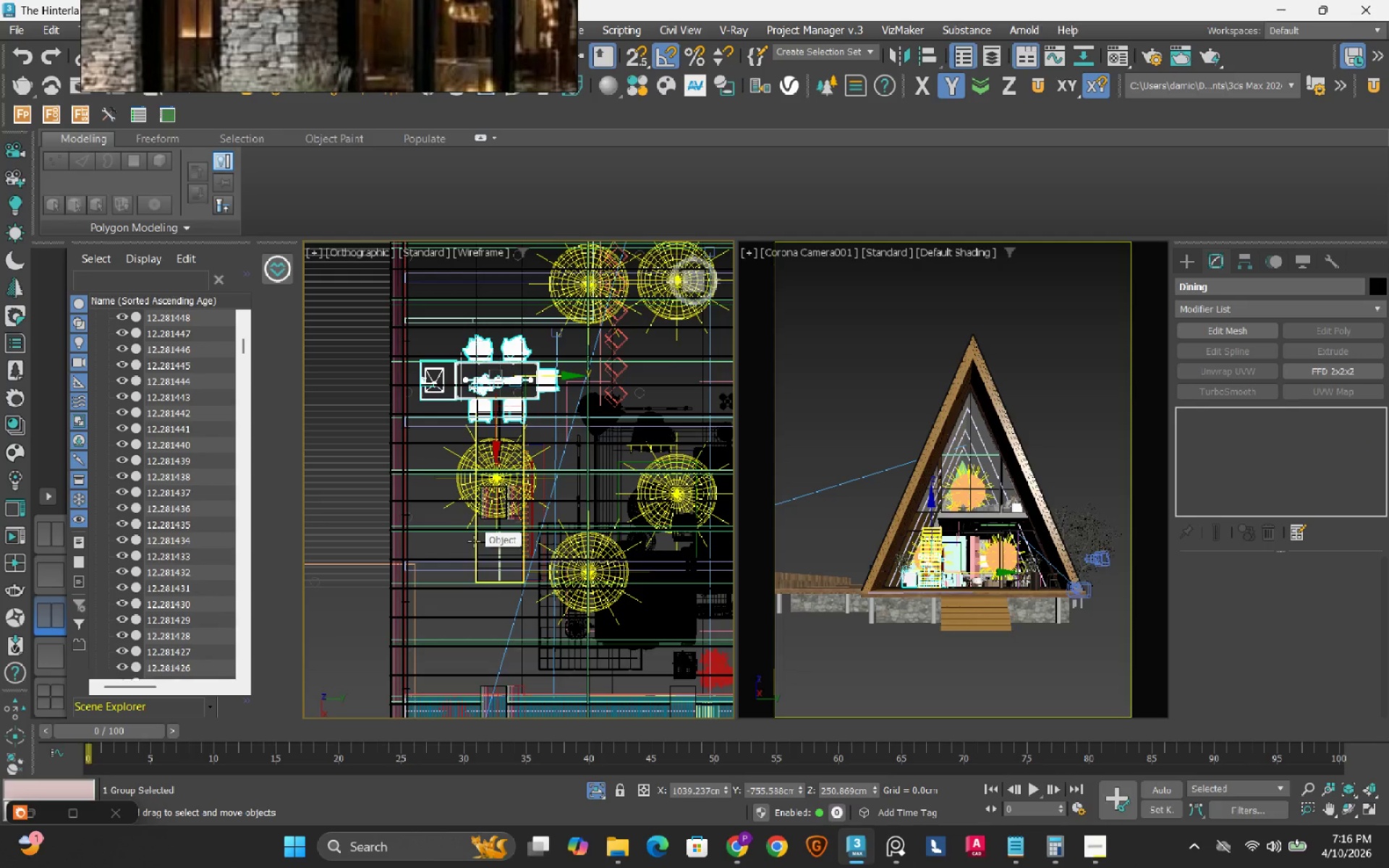 
hold_key(key=ControlLeft, duration=1.49)
left_click([474, 541])
 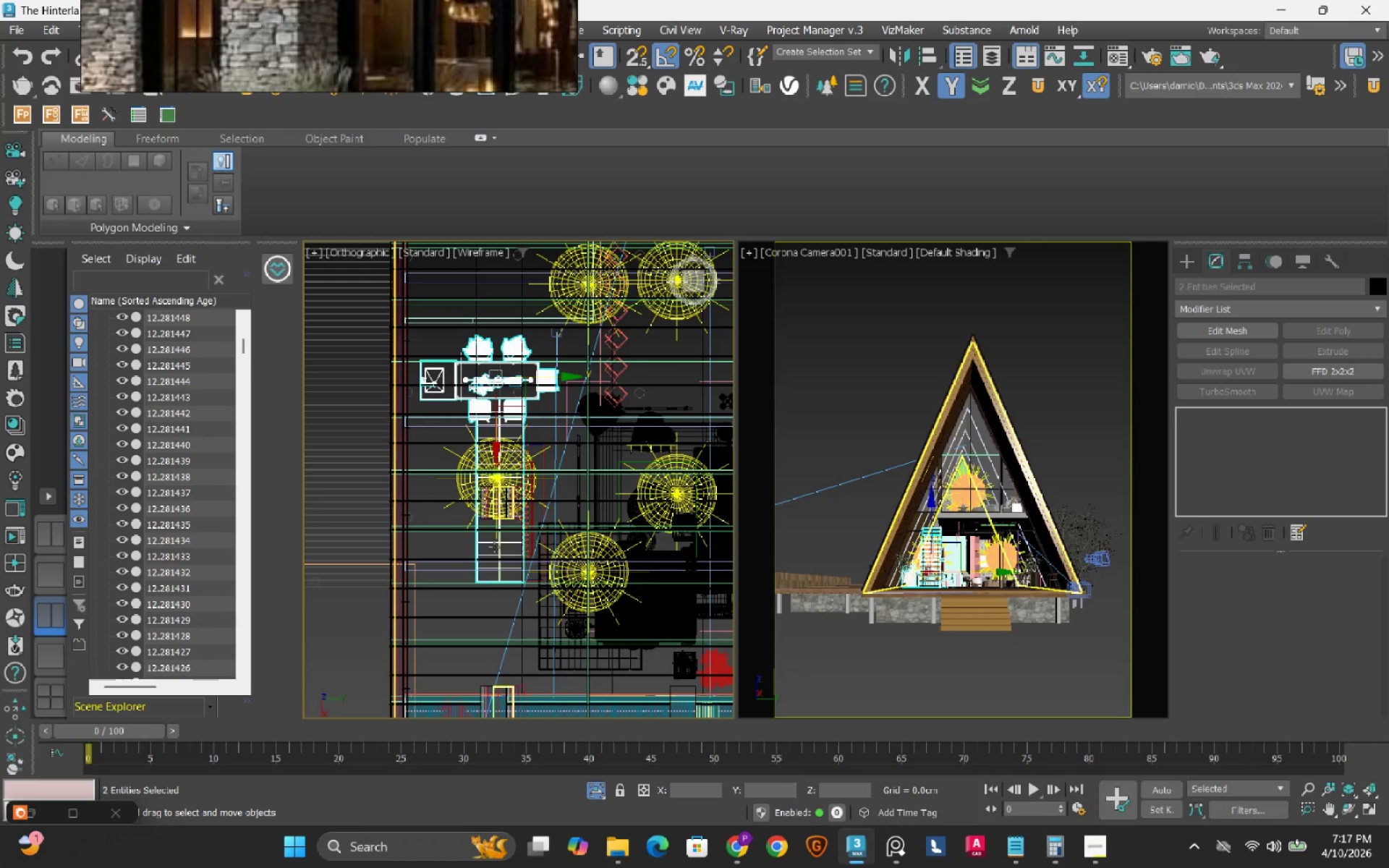 
scroll: coordinate [498, 572], scroll_direction: up, amount: 4.0
 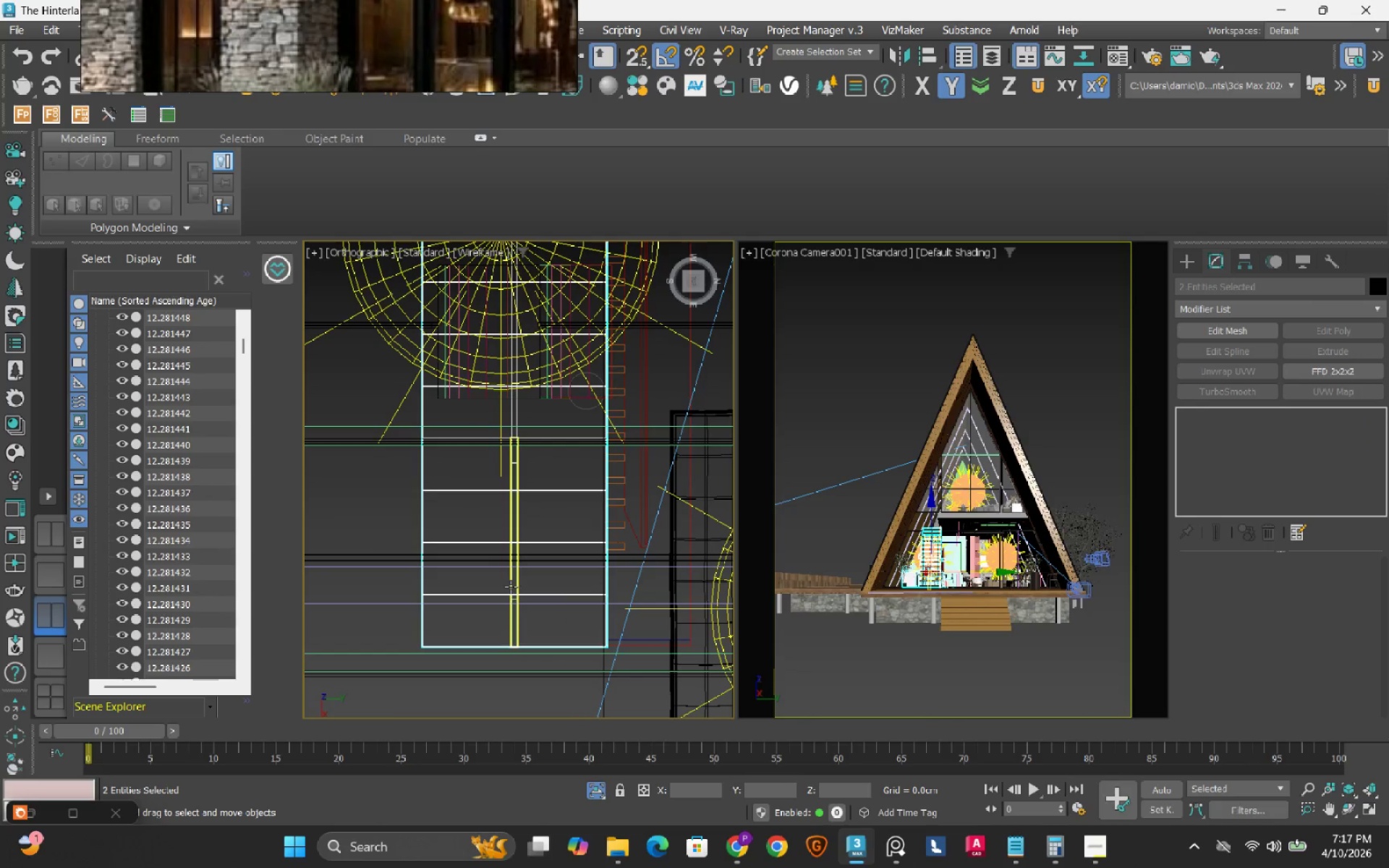 
hold_key(key=ControlLeft, duration=0.42)
left_click([511, 587])
 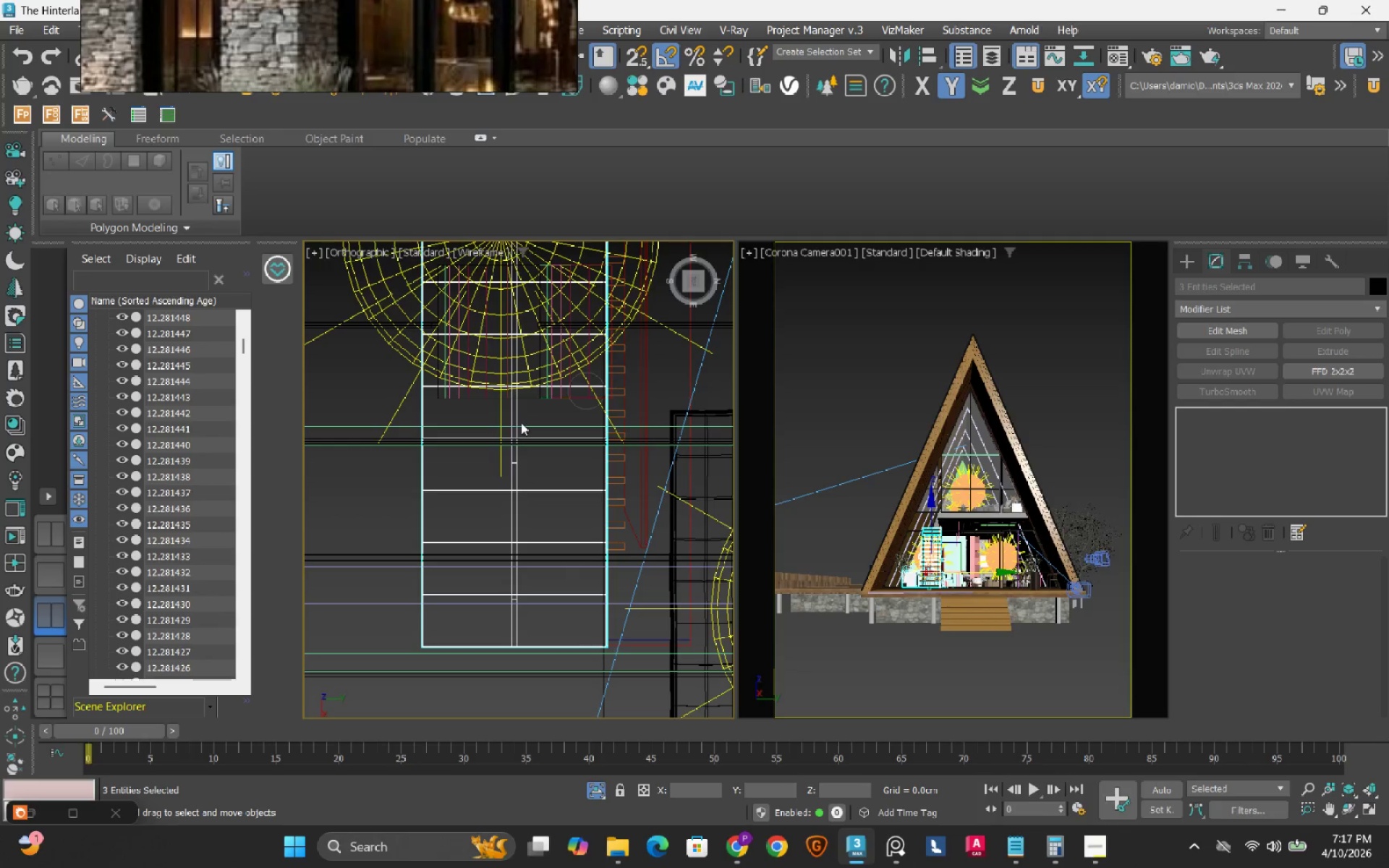 
scroll: coordinate [523, 417], scroll_direction: down, amount: 5.0
 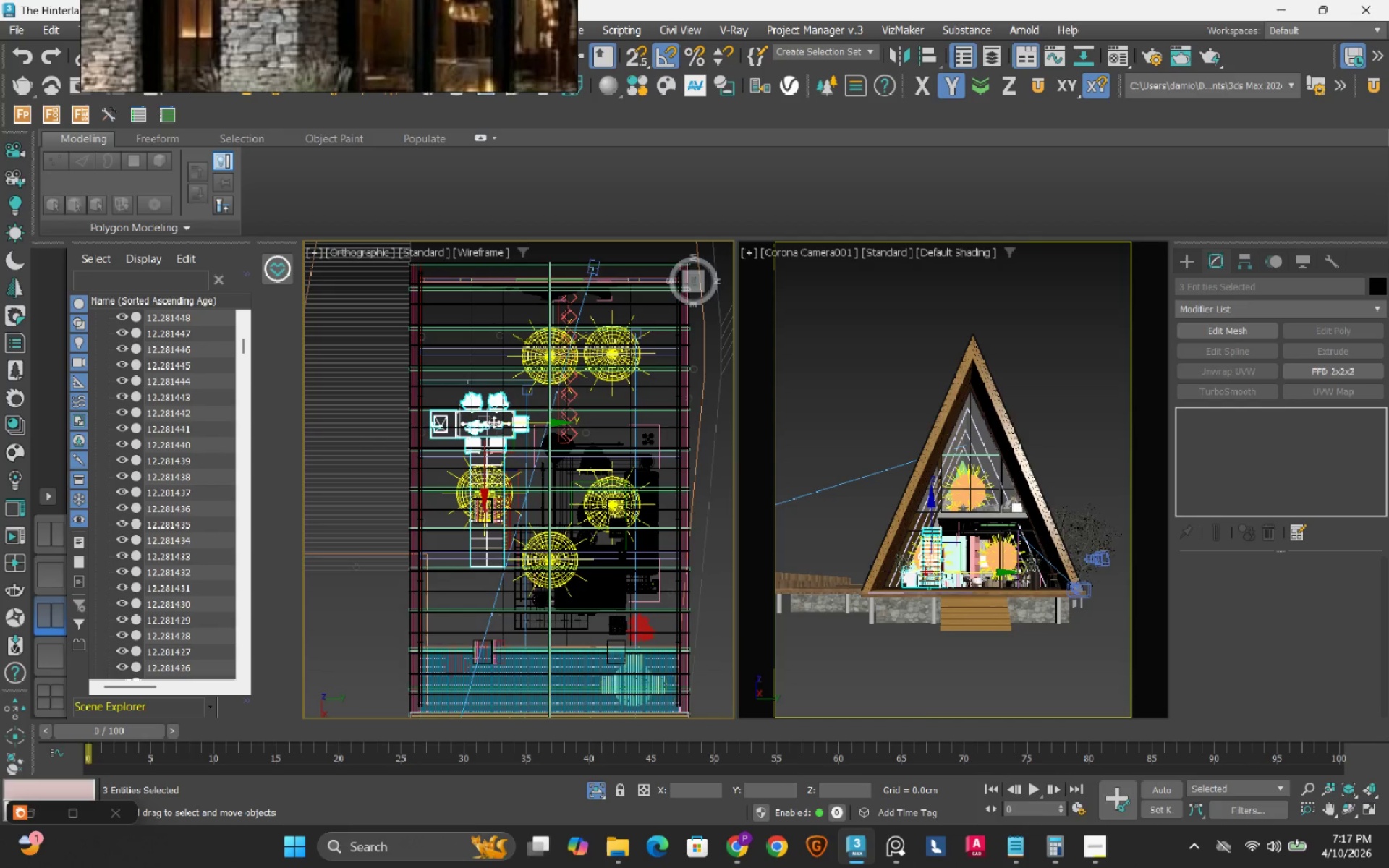 
scroll: coordinate [488, 383], scroll_direction: up, amount: 2.0
 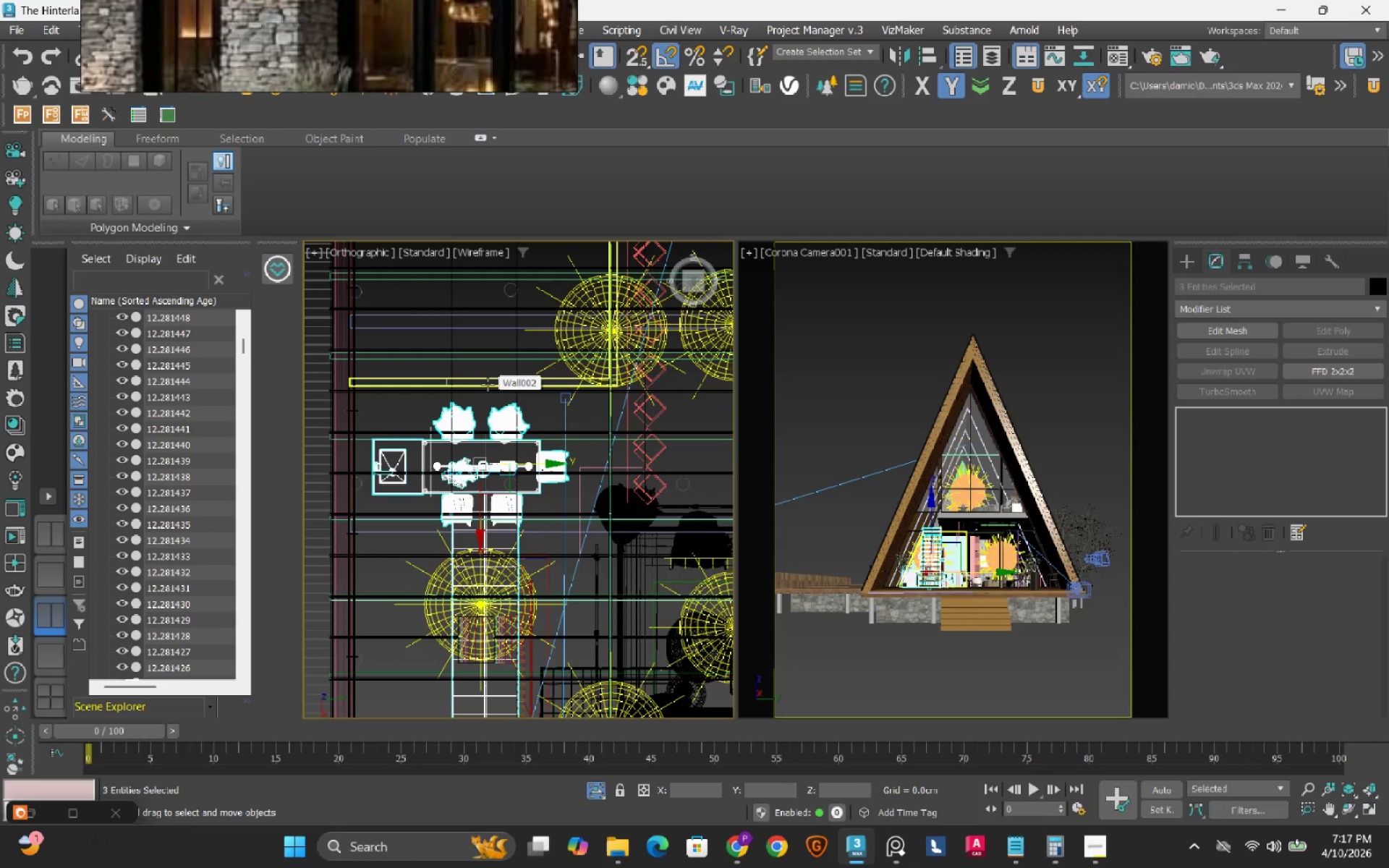 
hold_key(key=ControlLeft, duration=0.53)
left_click([488, 384])
 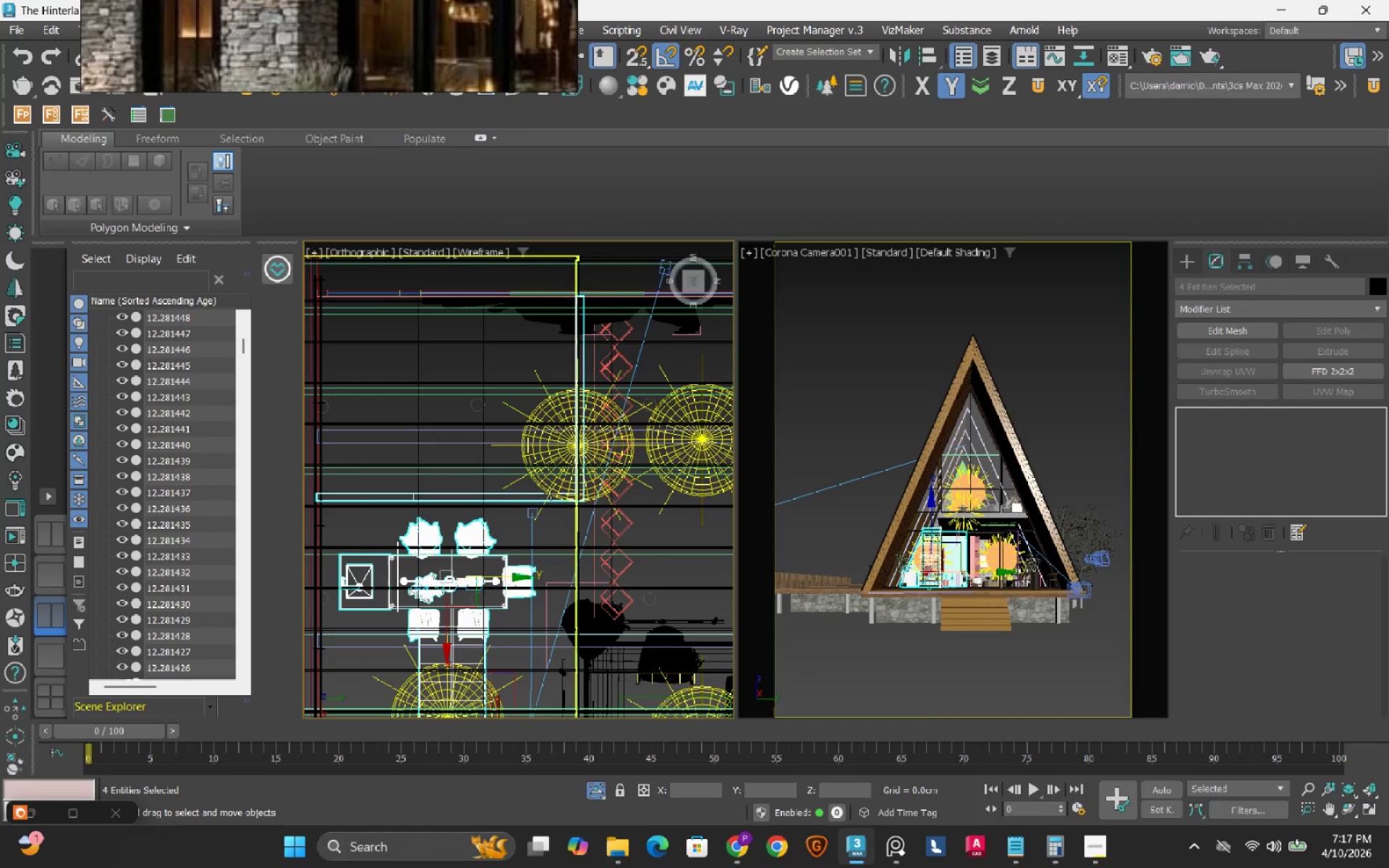 
scroll: coordinate [539, 360], scroll_direction: down, amount: 2.0
 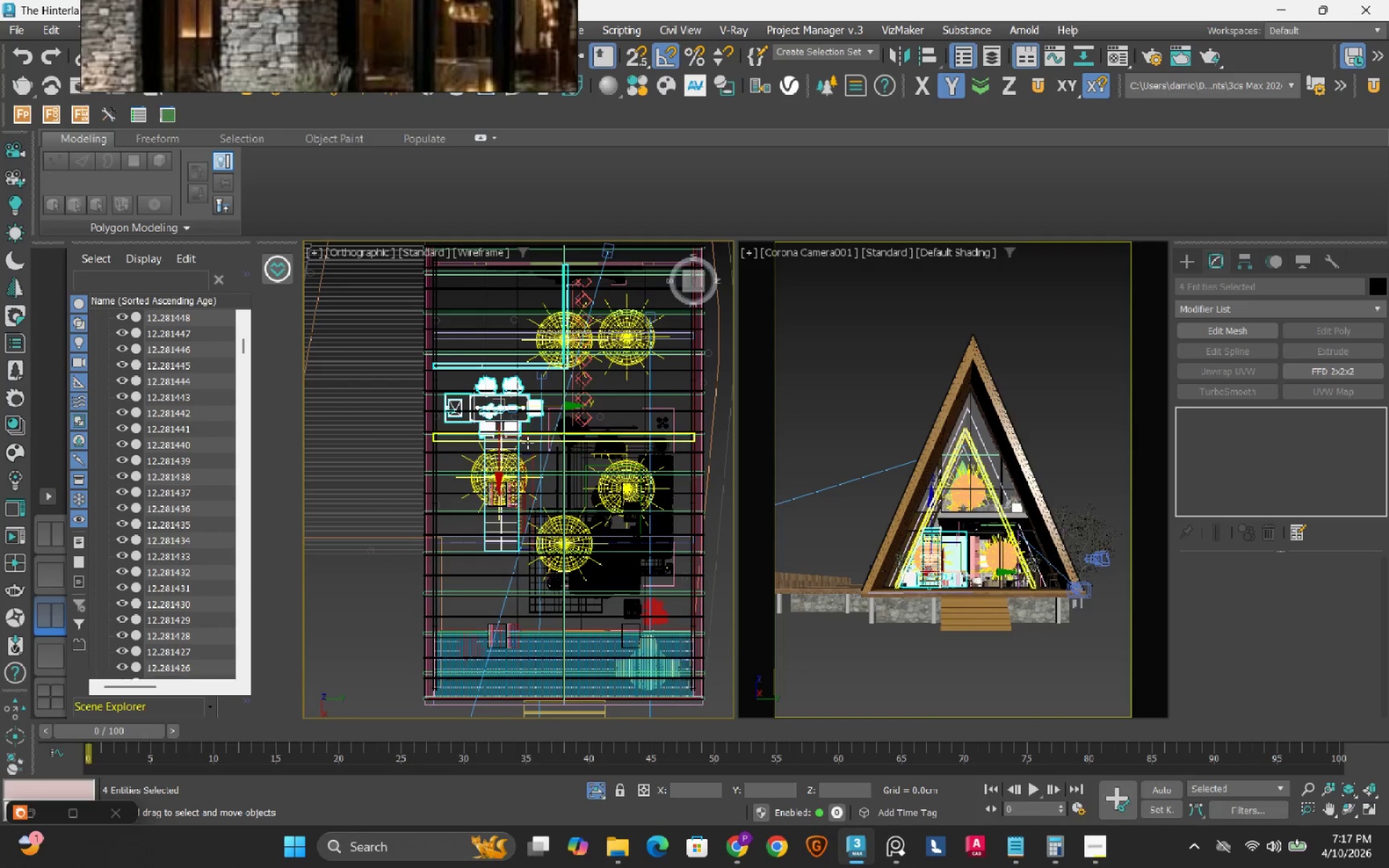 
left_click_drag(start_coordinate=[499, 472], to_coordinate=[497, 483])
 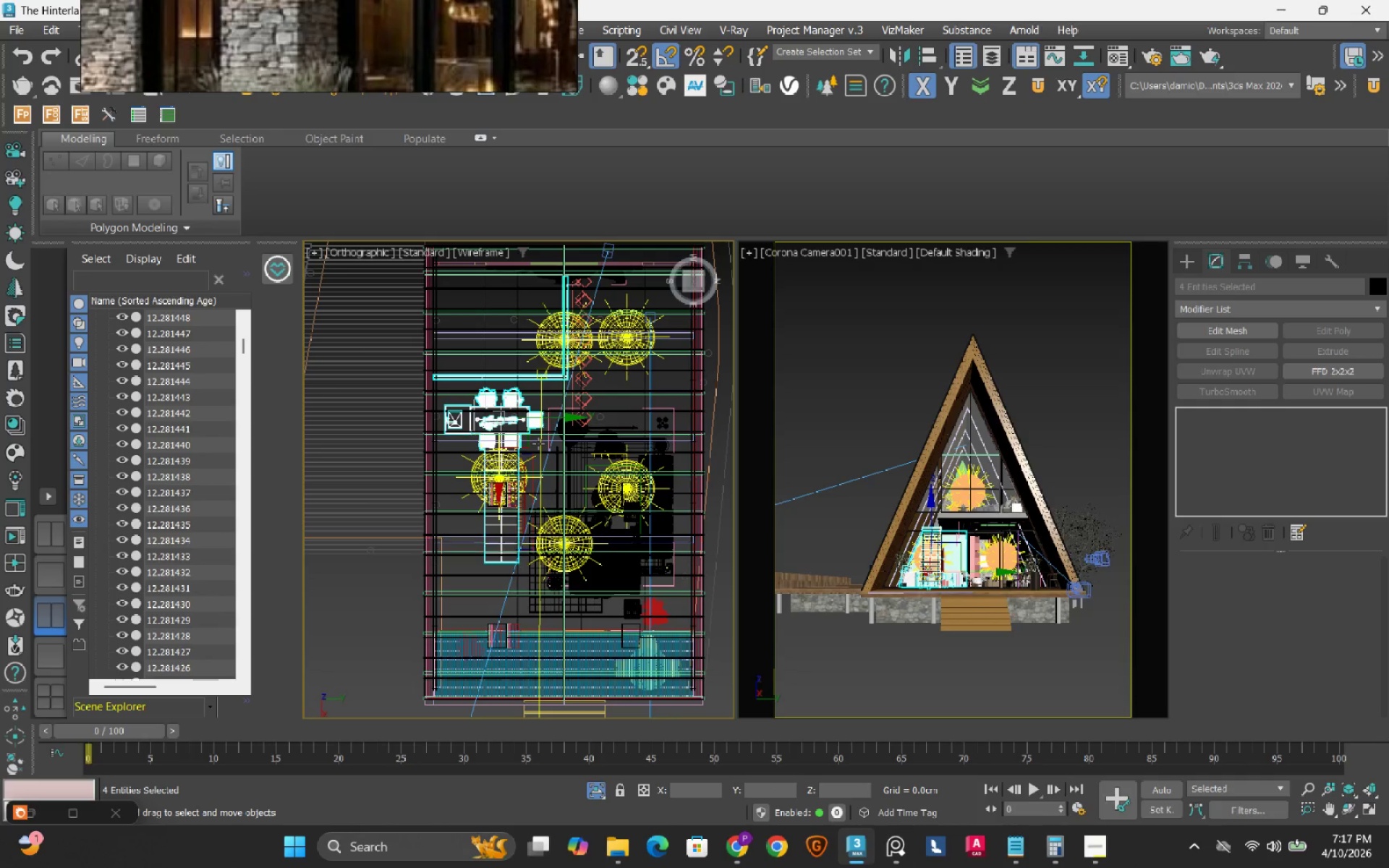 
scroll: coordinate [506, 526], scroll_direction: down, amount: 2.0
 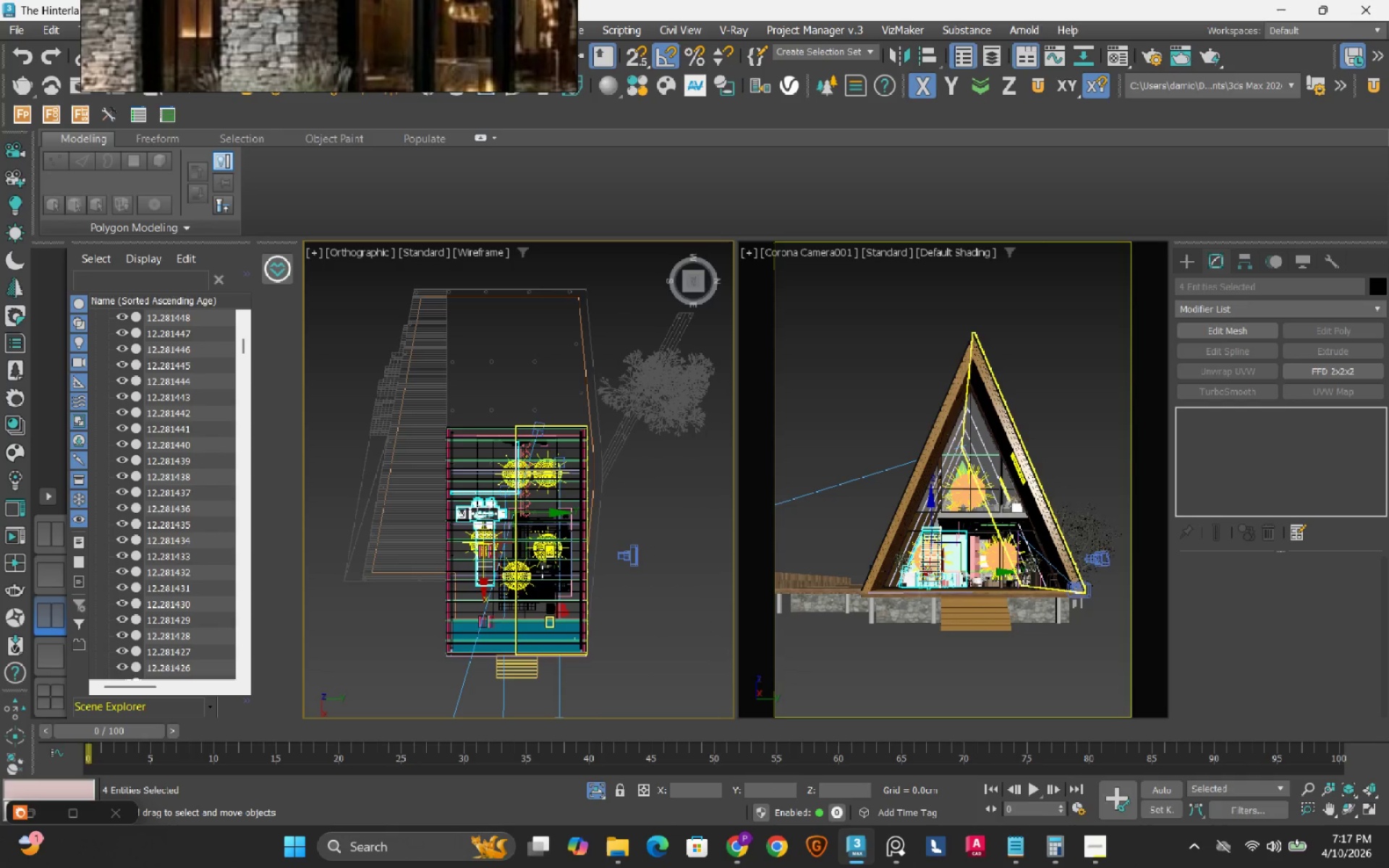 
scroll: coordinate [516, 511], scroll_direction: up, amount: 4.0
 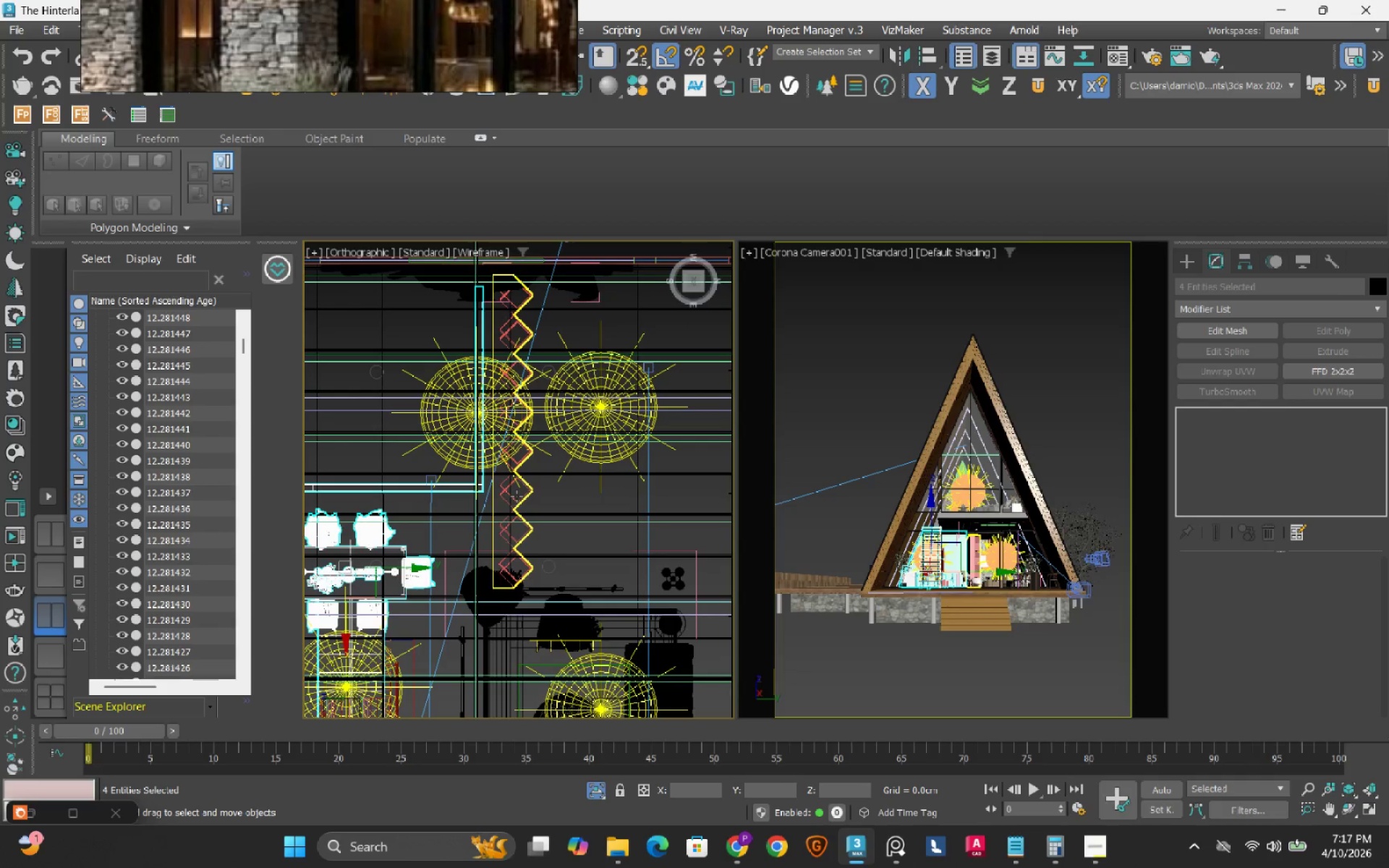 
scroll: coordinate [517, 496], scroll_direction: down, amount: 1.0
 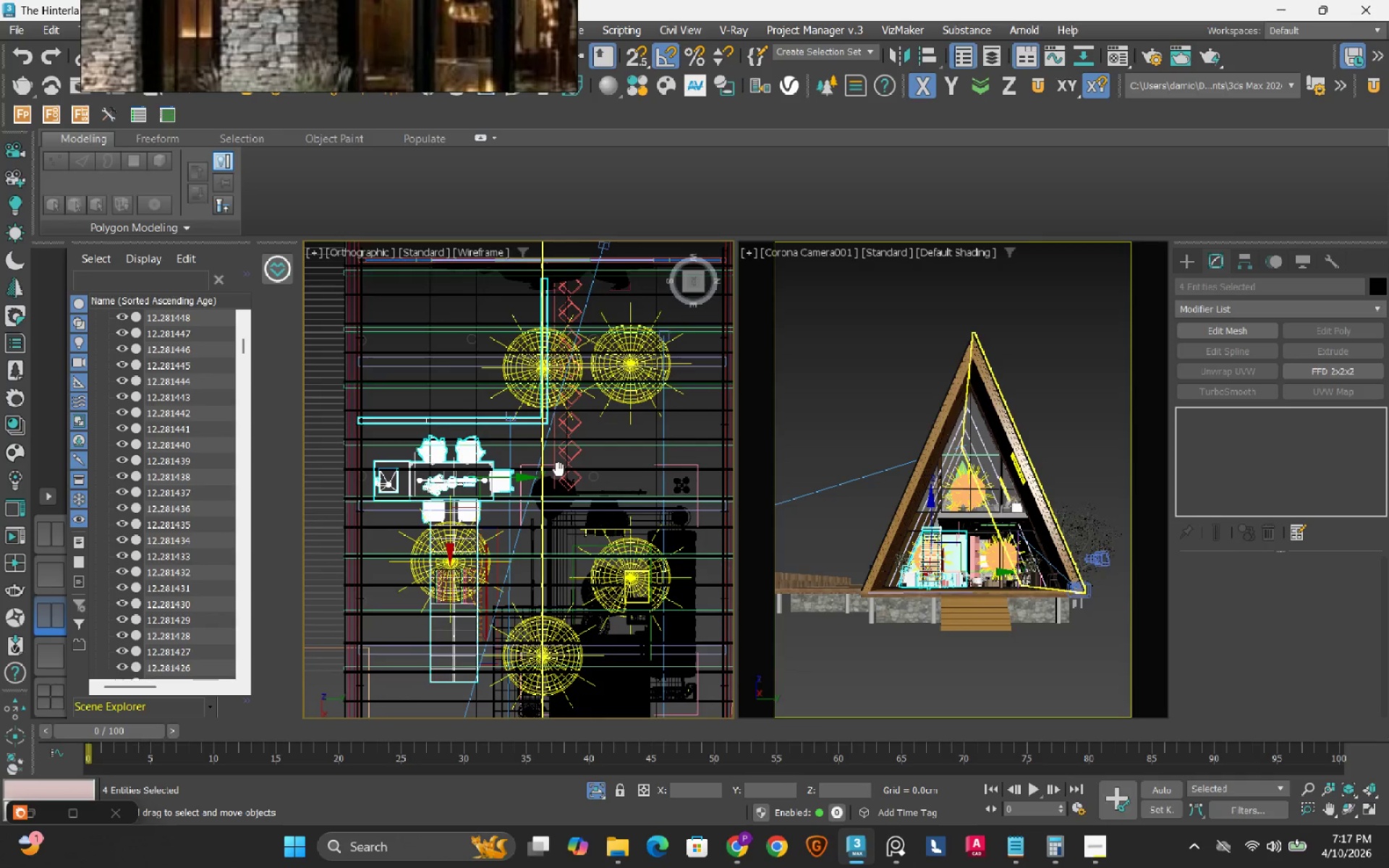 
wait(9.08)
 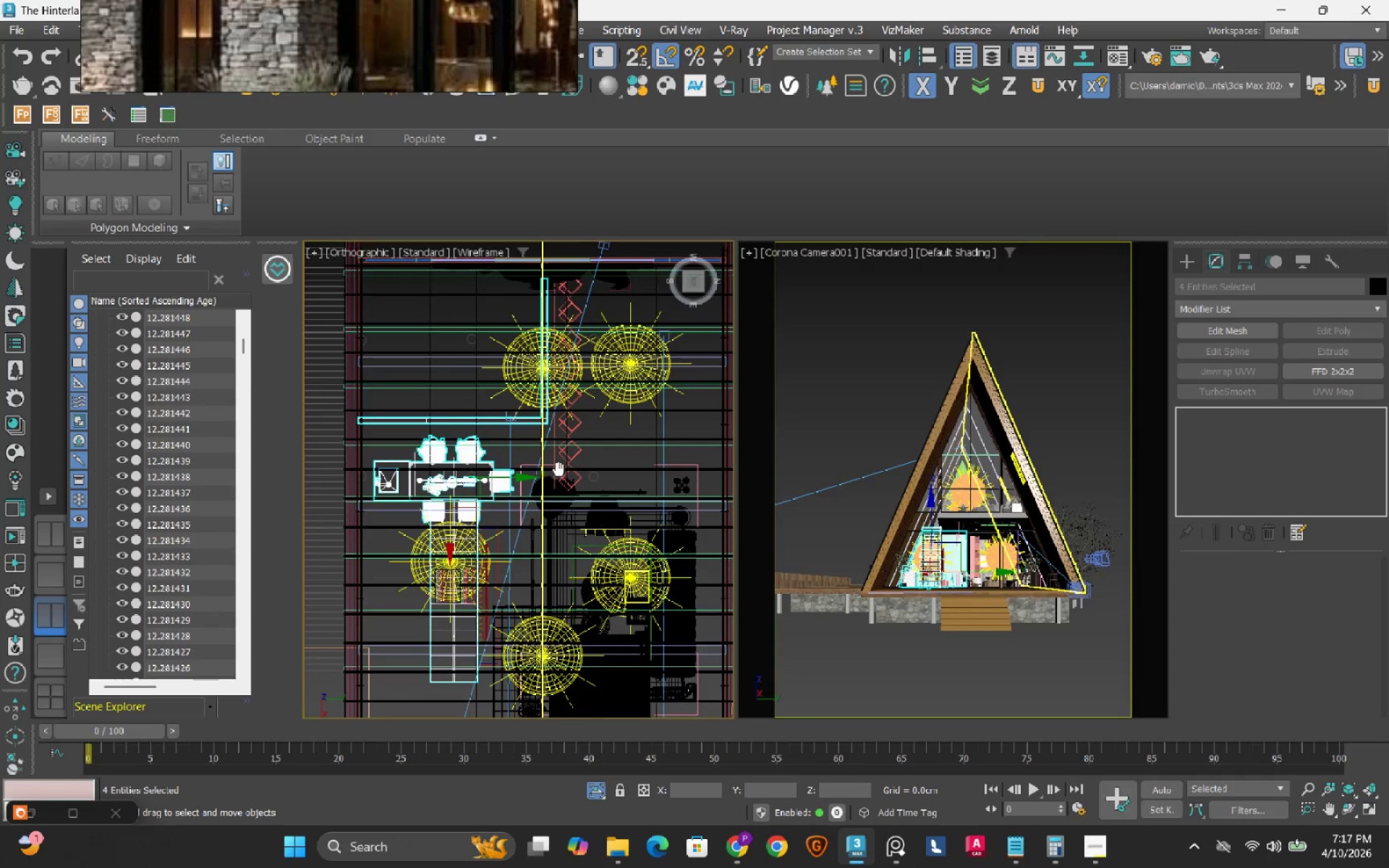 
left_click([715, 537])
 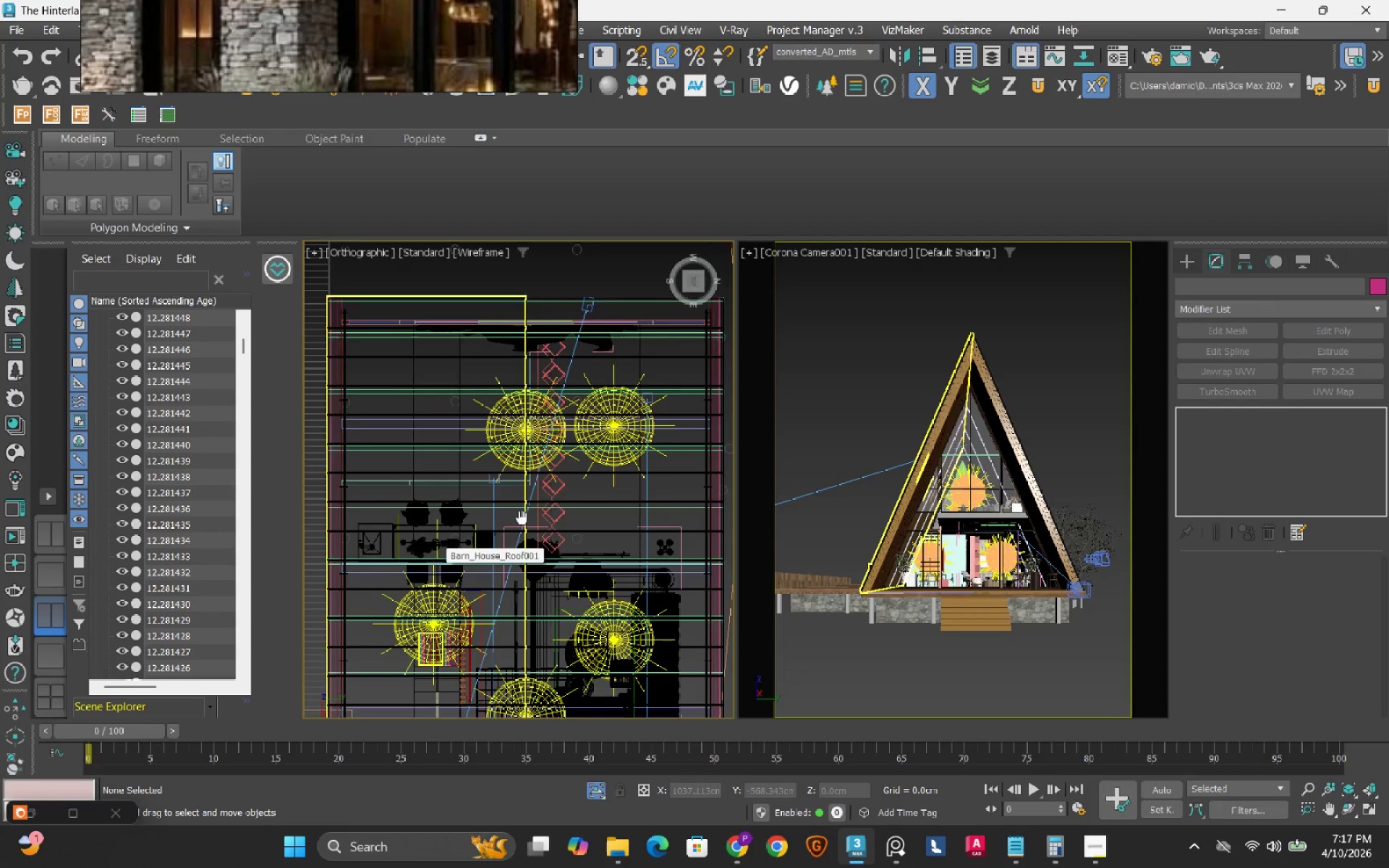 
left_click([536, 468])
 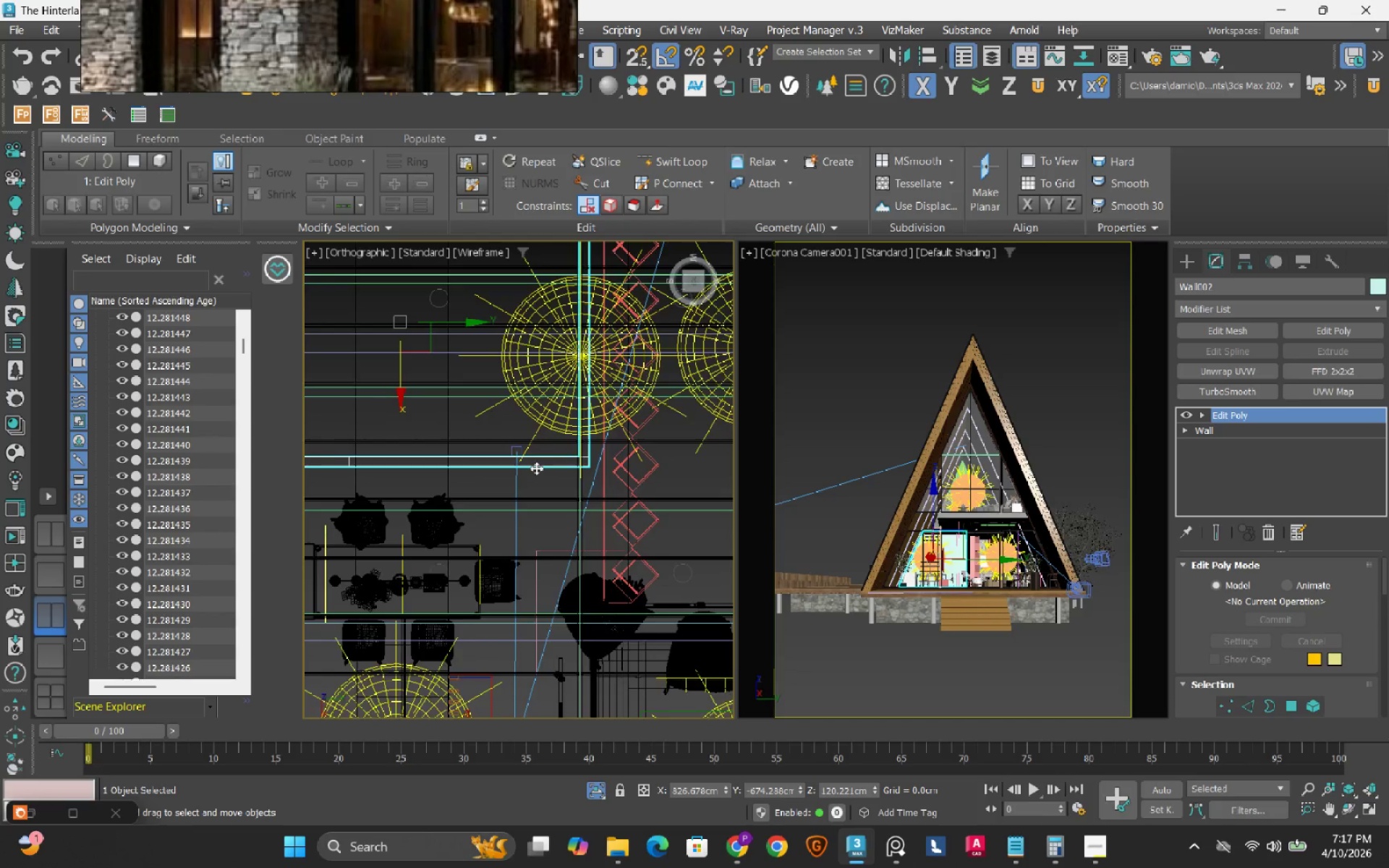 
scroll: coordinate [536, 468], scroll_direction: up, amount: 2.0
 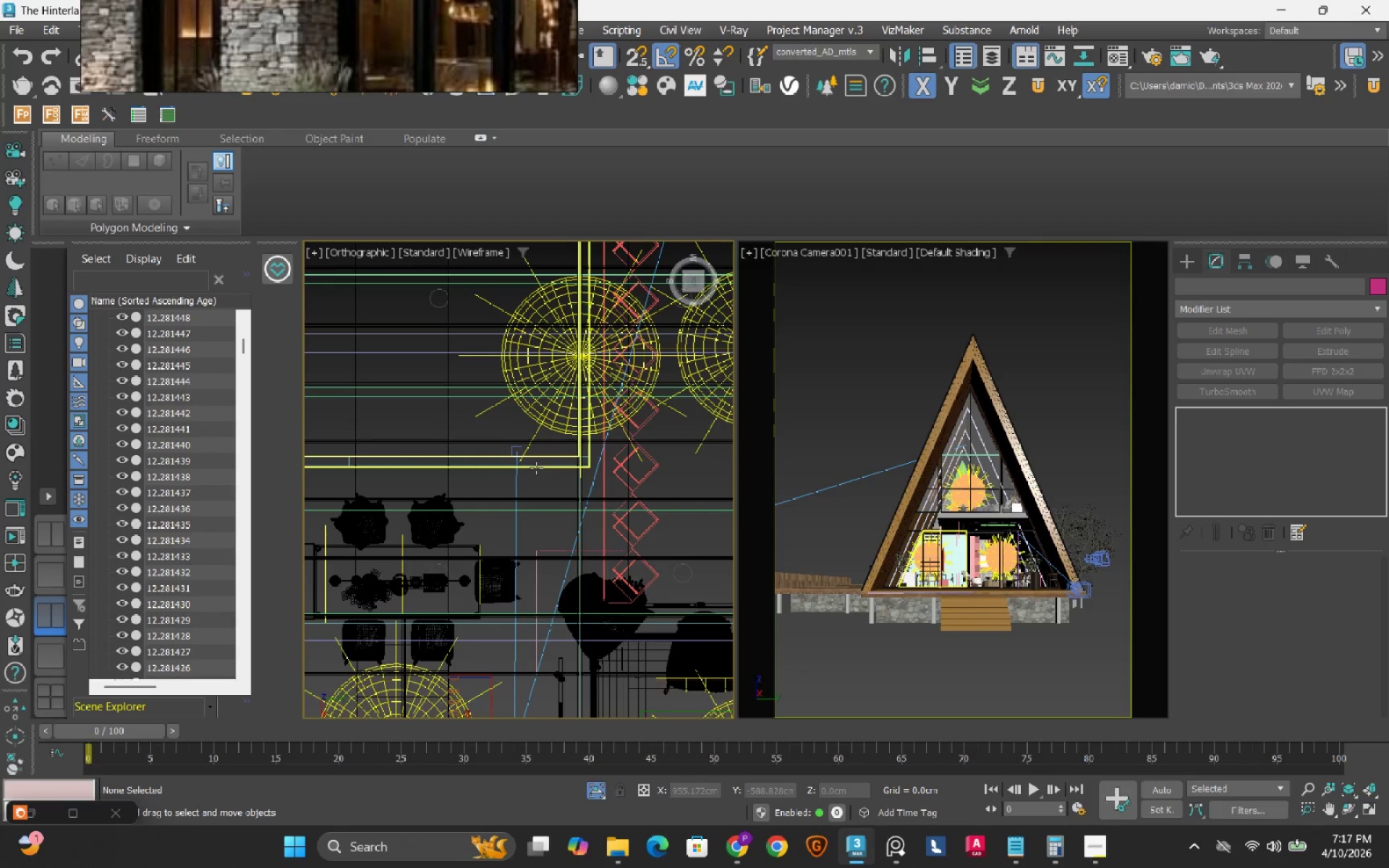 
scroll: coordinate [536, 468], scroll_direction: down, amount: 1.0
 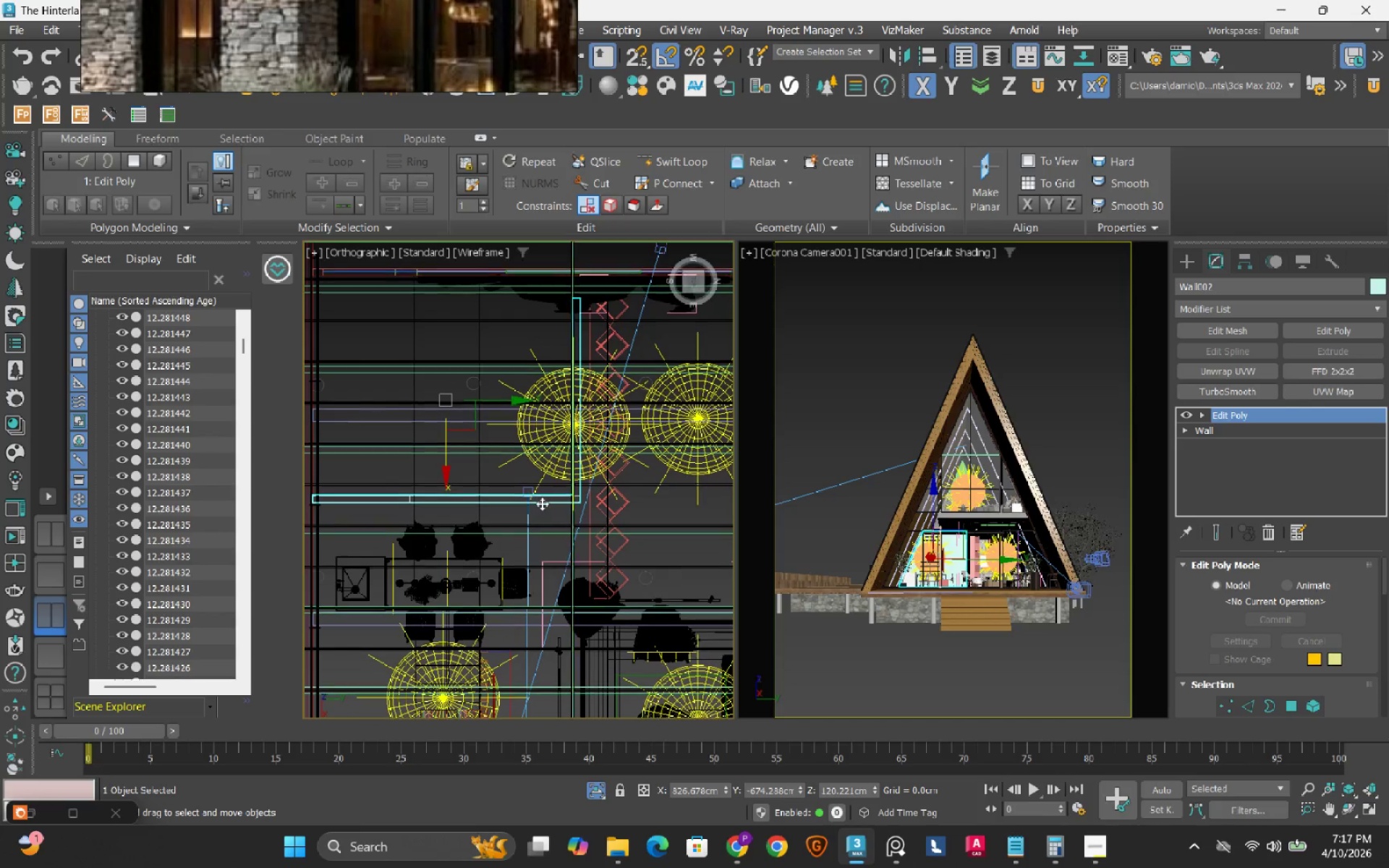 
key(1)
 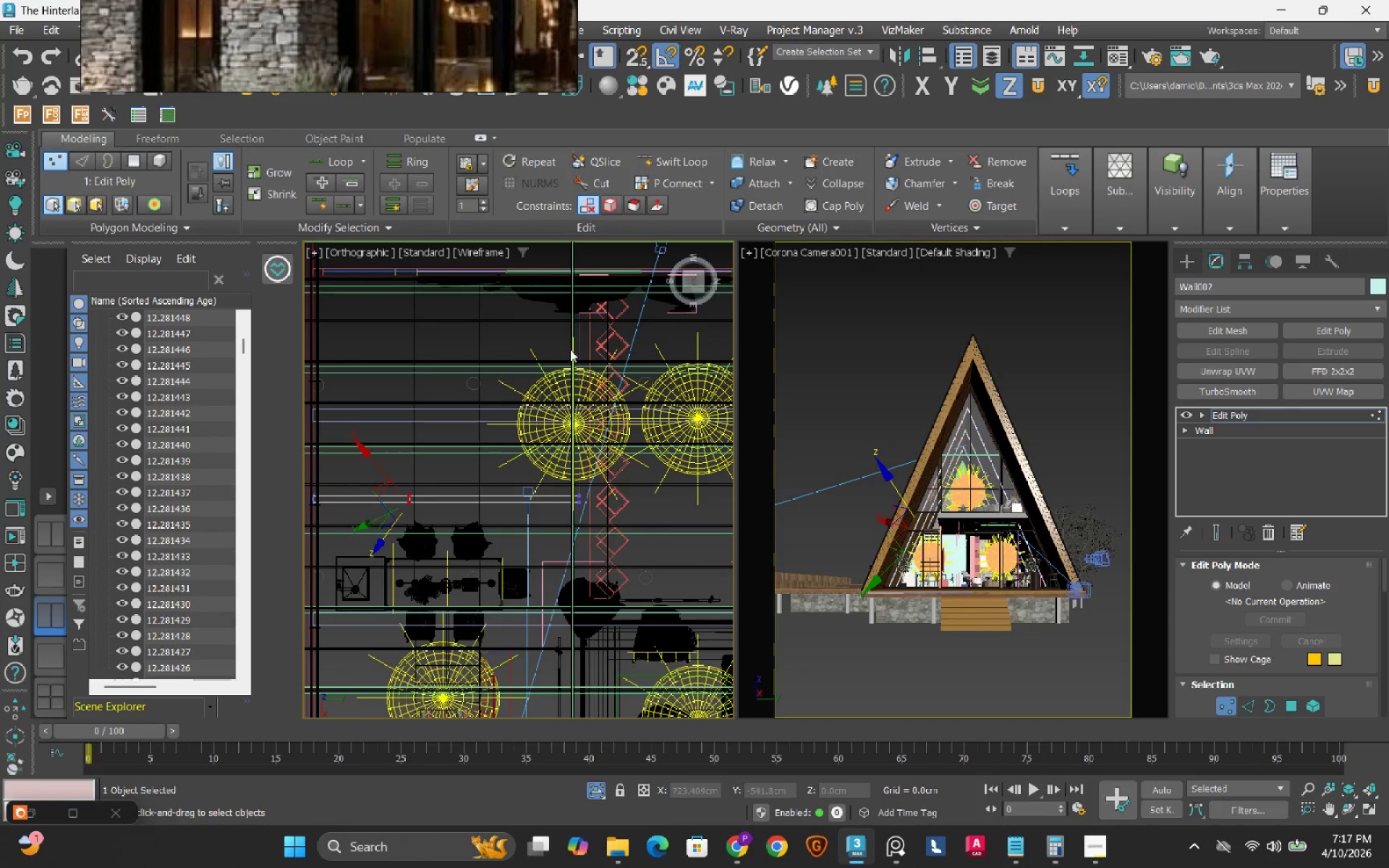 
scroll: coordinate [569, 352], scroll_direction: down, amount: 1.0
 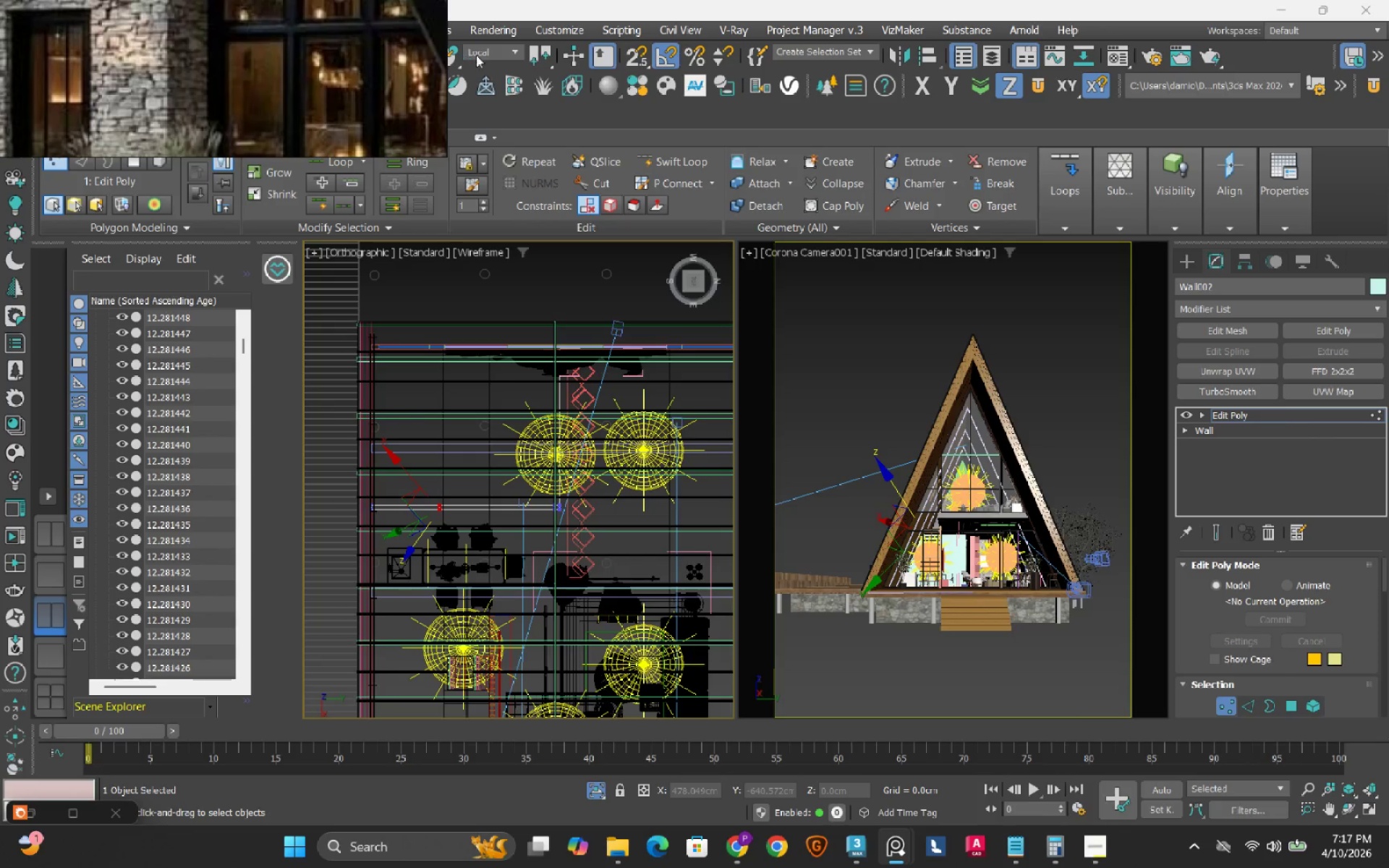 
left_click([497, 67])
 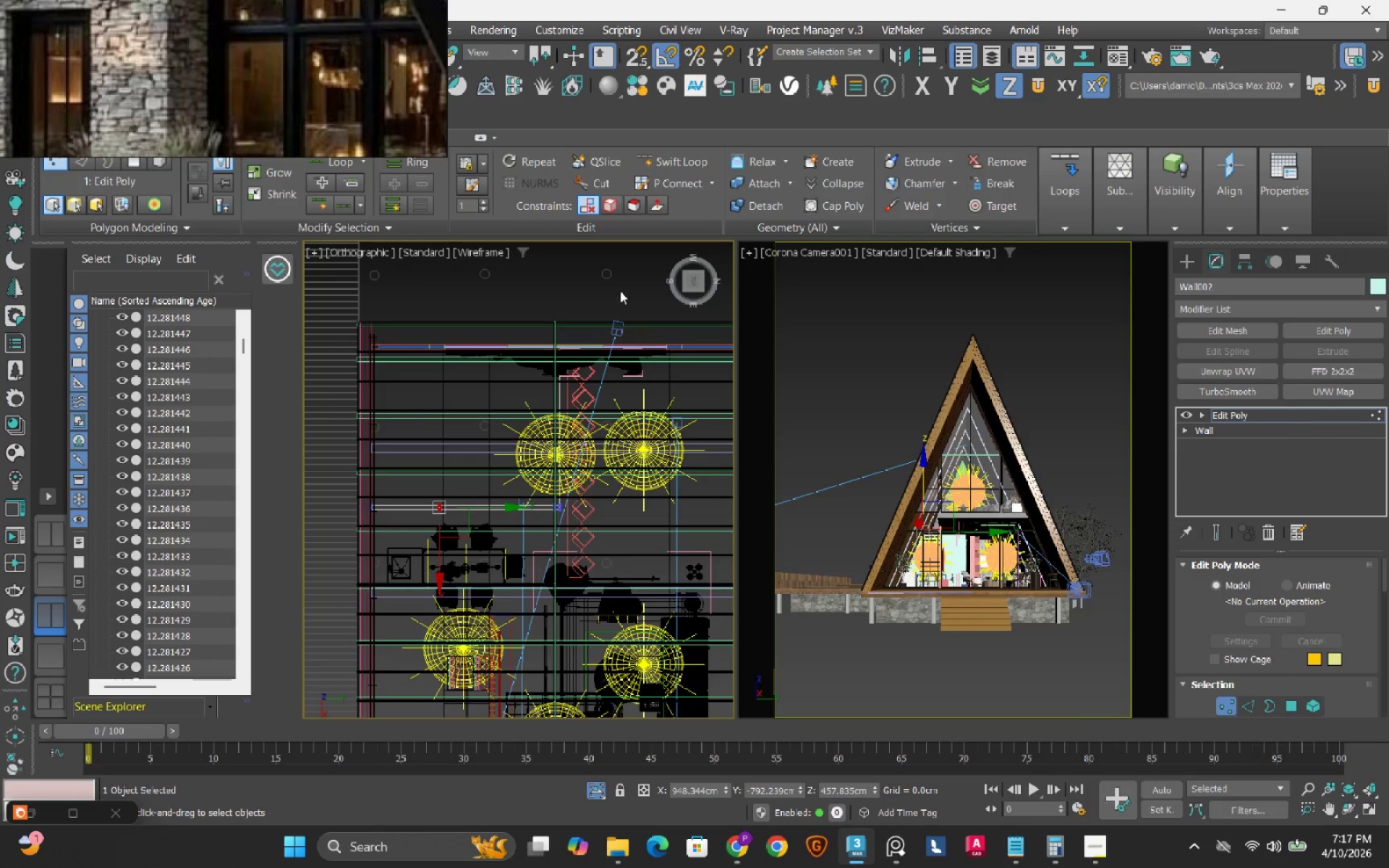 
left_click_drag(start_coordinate=[620, 285], to_coordinate=[494, 551])
 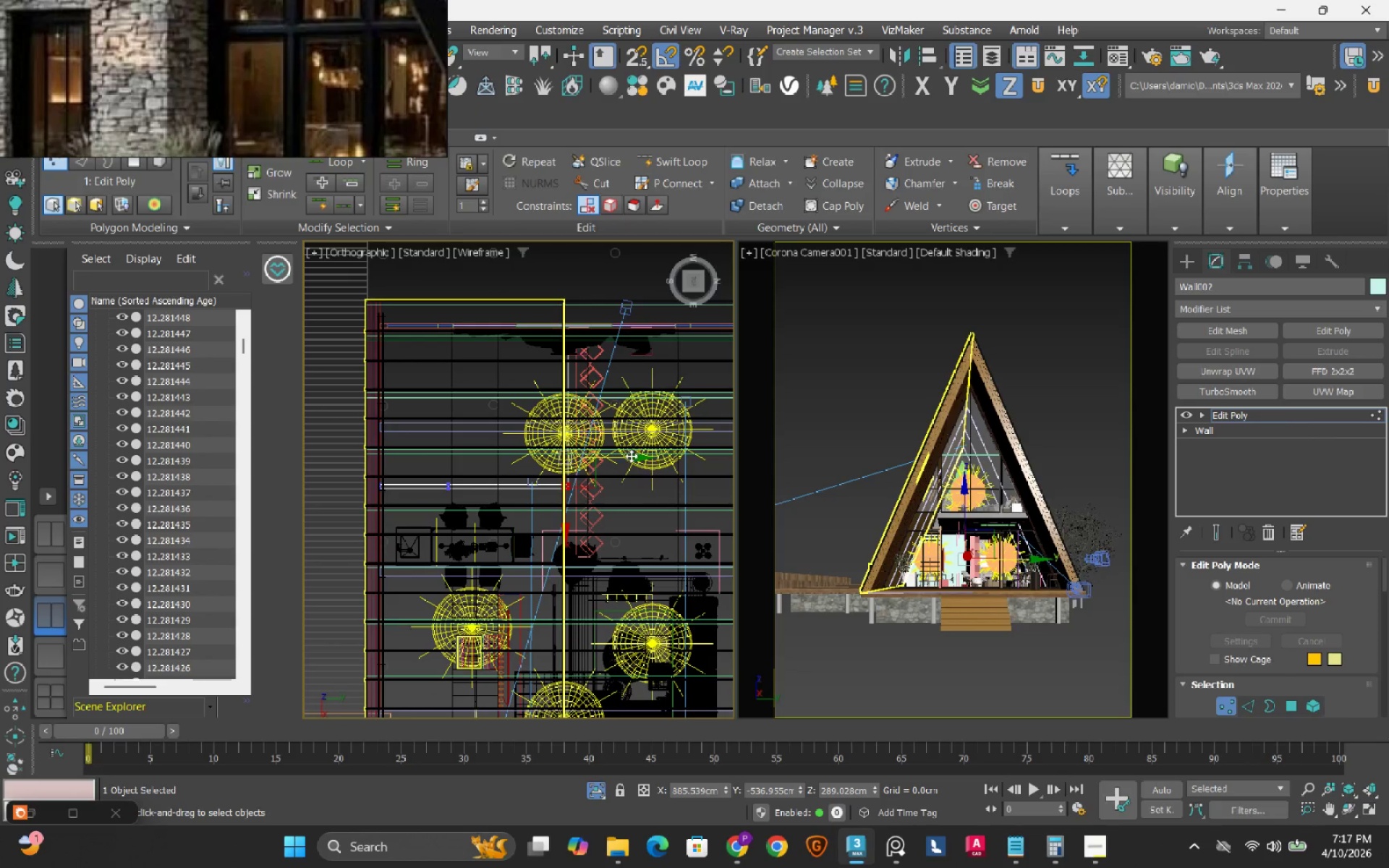 
left_click_drag(start_coordinate=[625, 459], to_coordinate=[590, 485])
 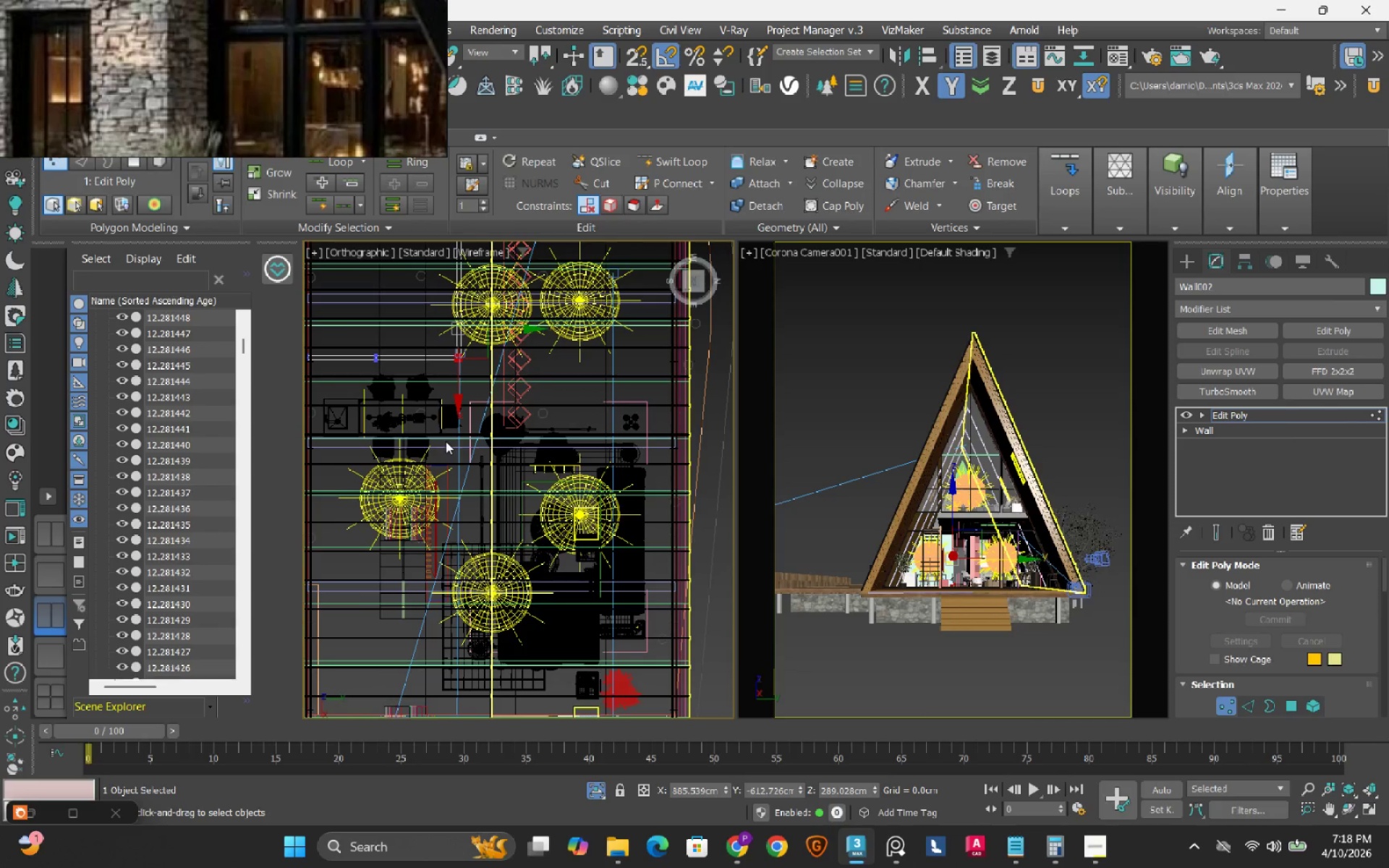 
wait(5.89)
 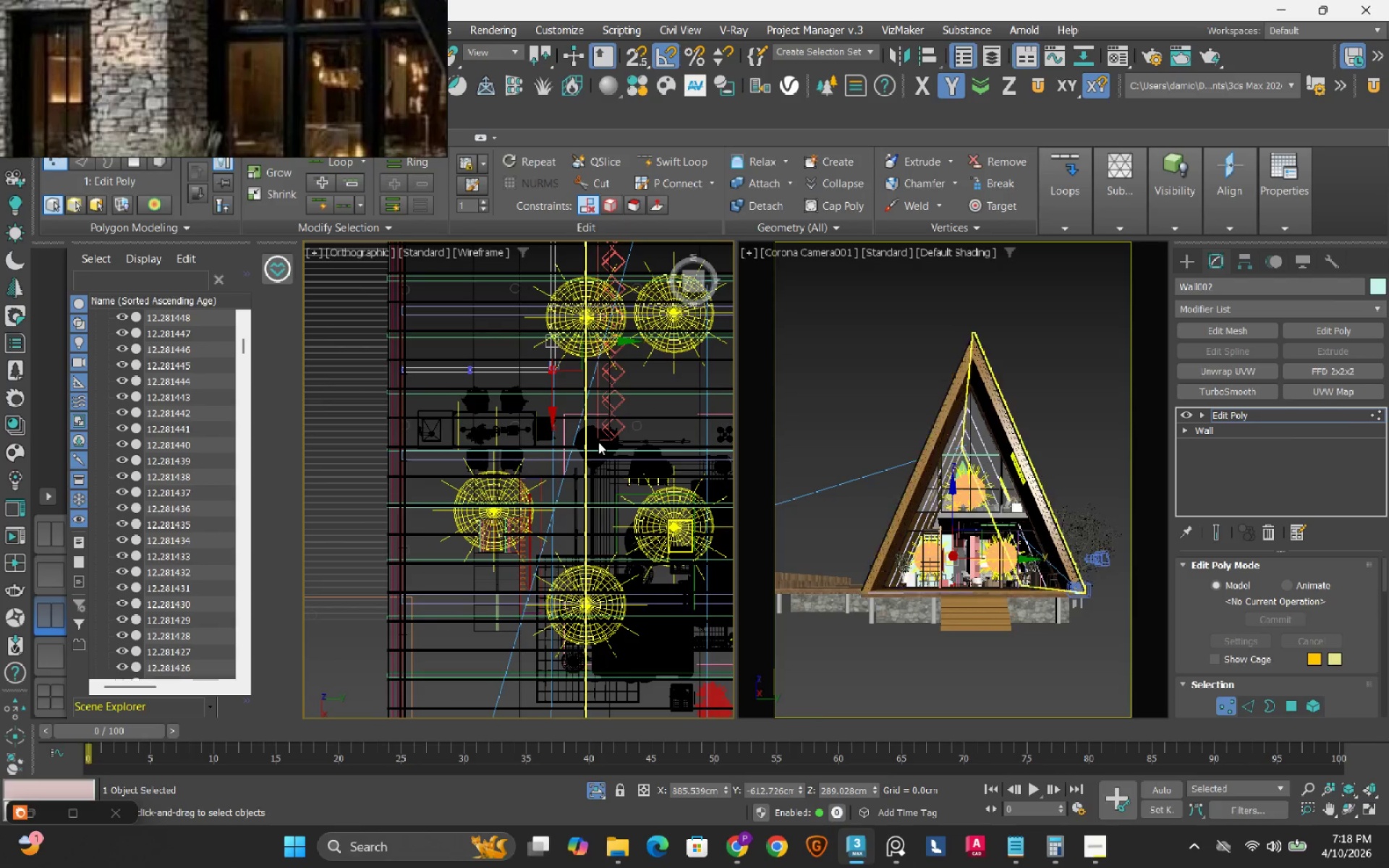 
scroll: coordinate [511, 425], scroll_direction: up, amount: 1.0
 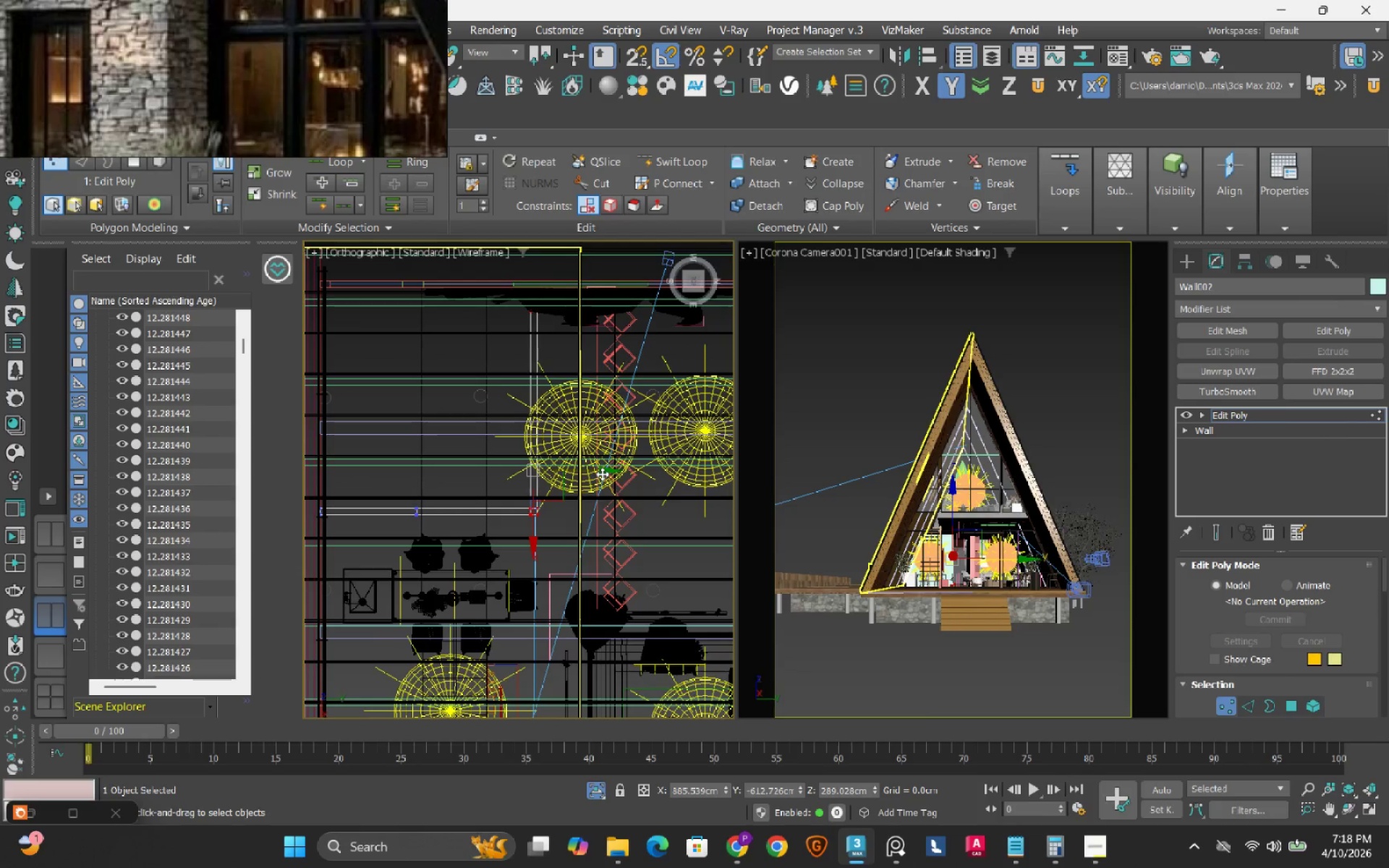 
left_click_drag(start_coordinate=[604, 471], to_coordinate=[596, 469])
 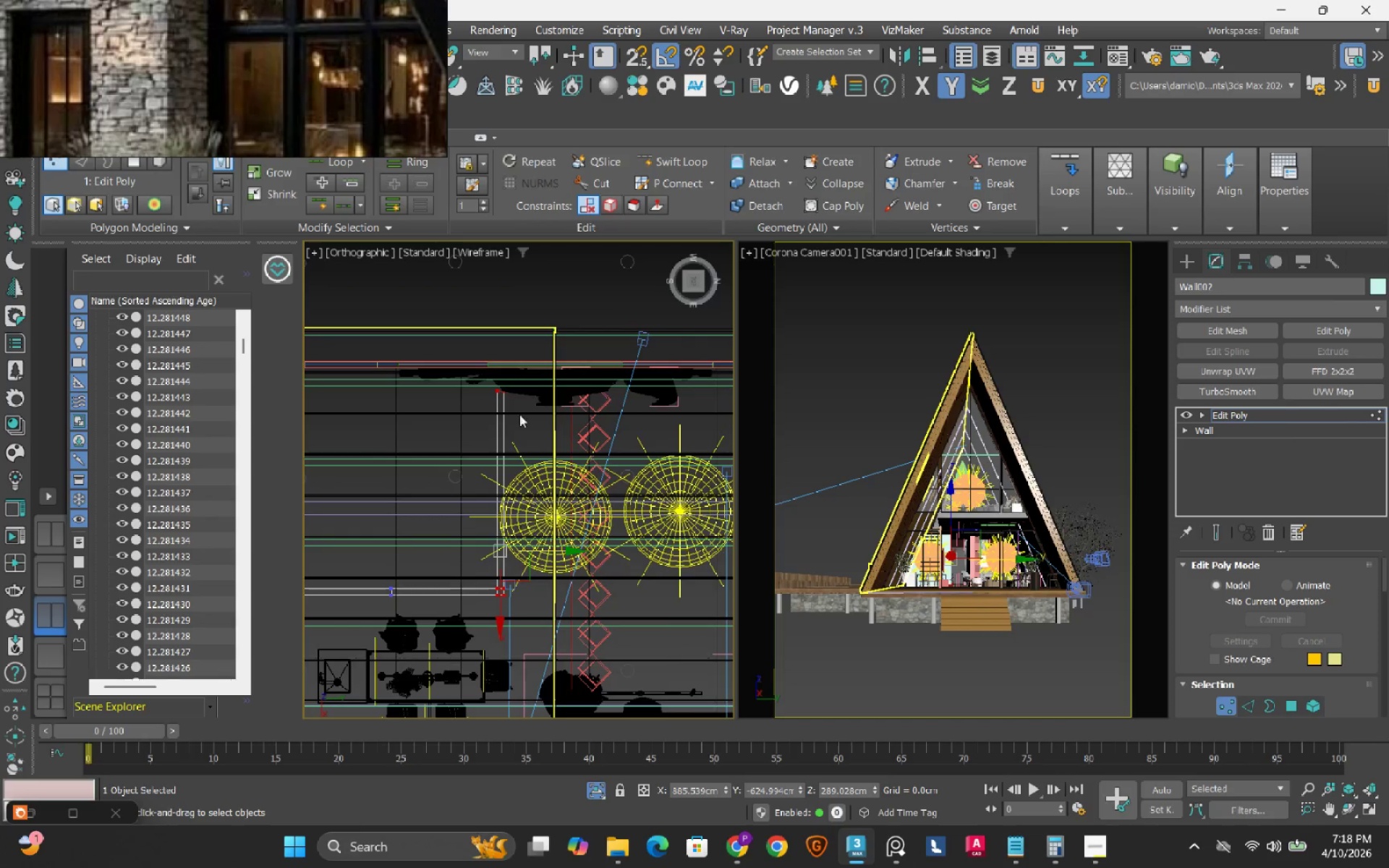 
left_click_drag(start_coordinate=[473, 369], to_coordinate=[577, 515])
 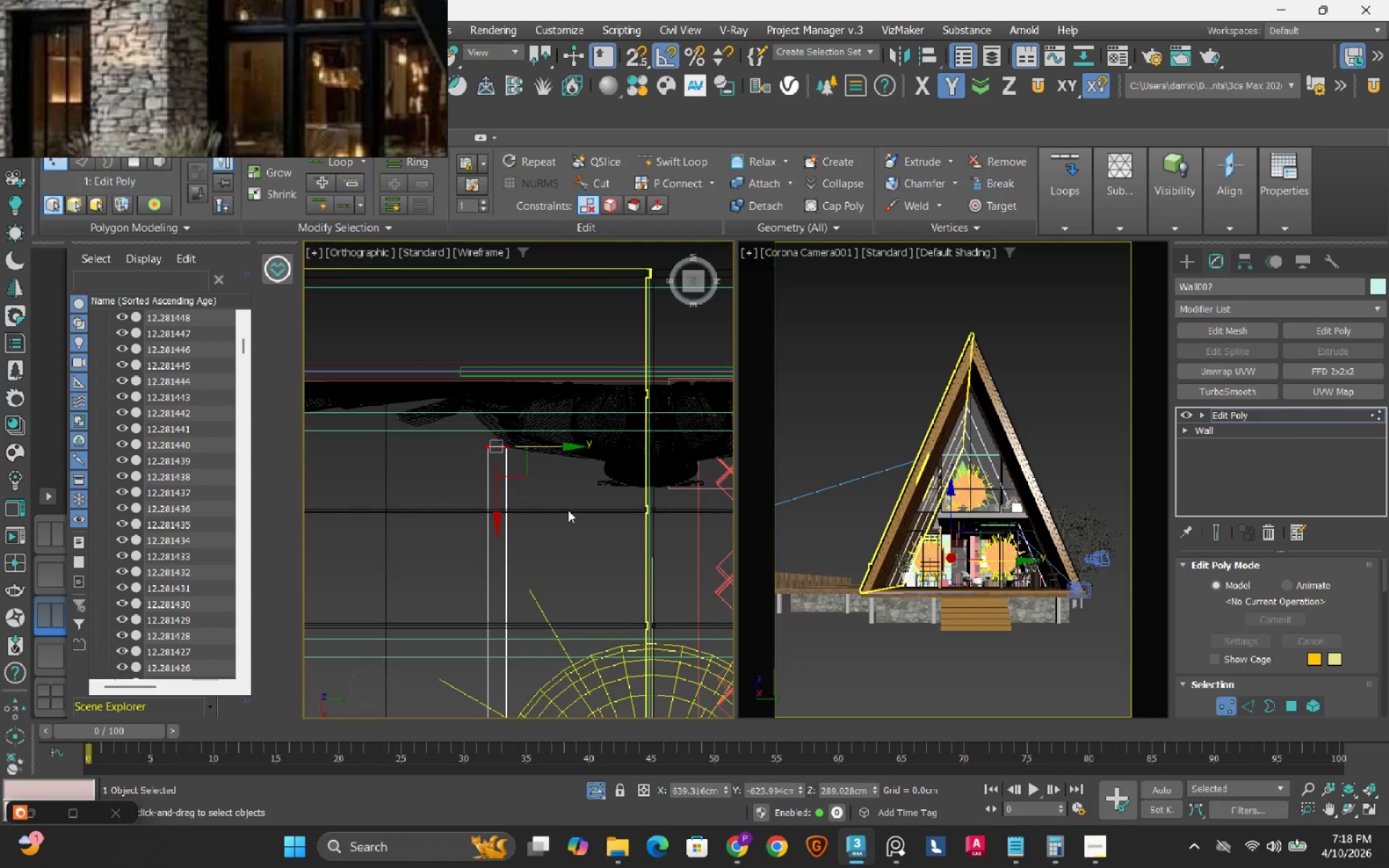 
scroll: coordinate [502, 361], scroll_direction: up, amount: 3.0
 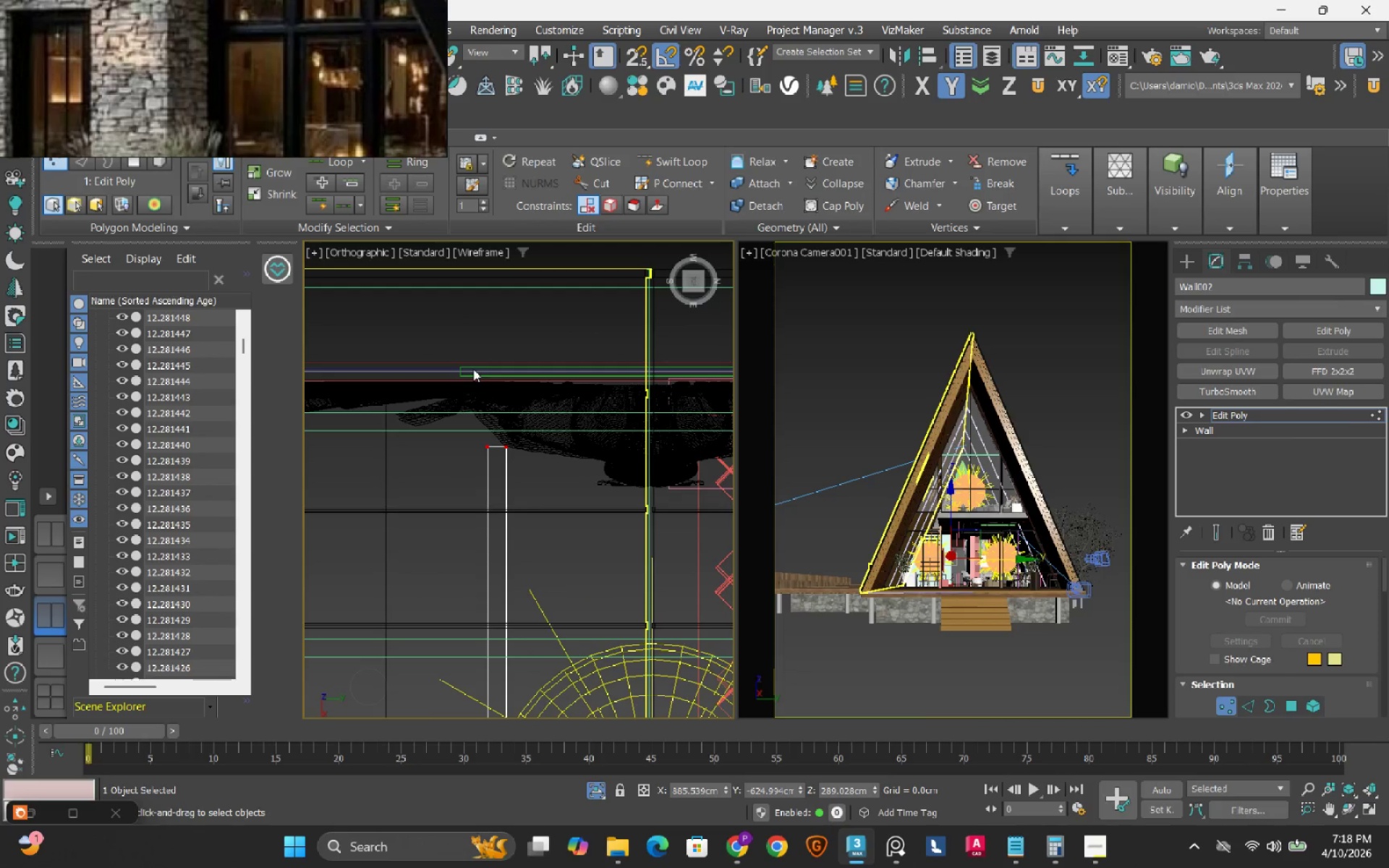 
scroll: coordinate [618, 553], scroll_direction: down, amount: 3.0
 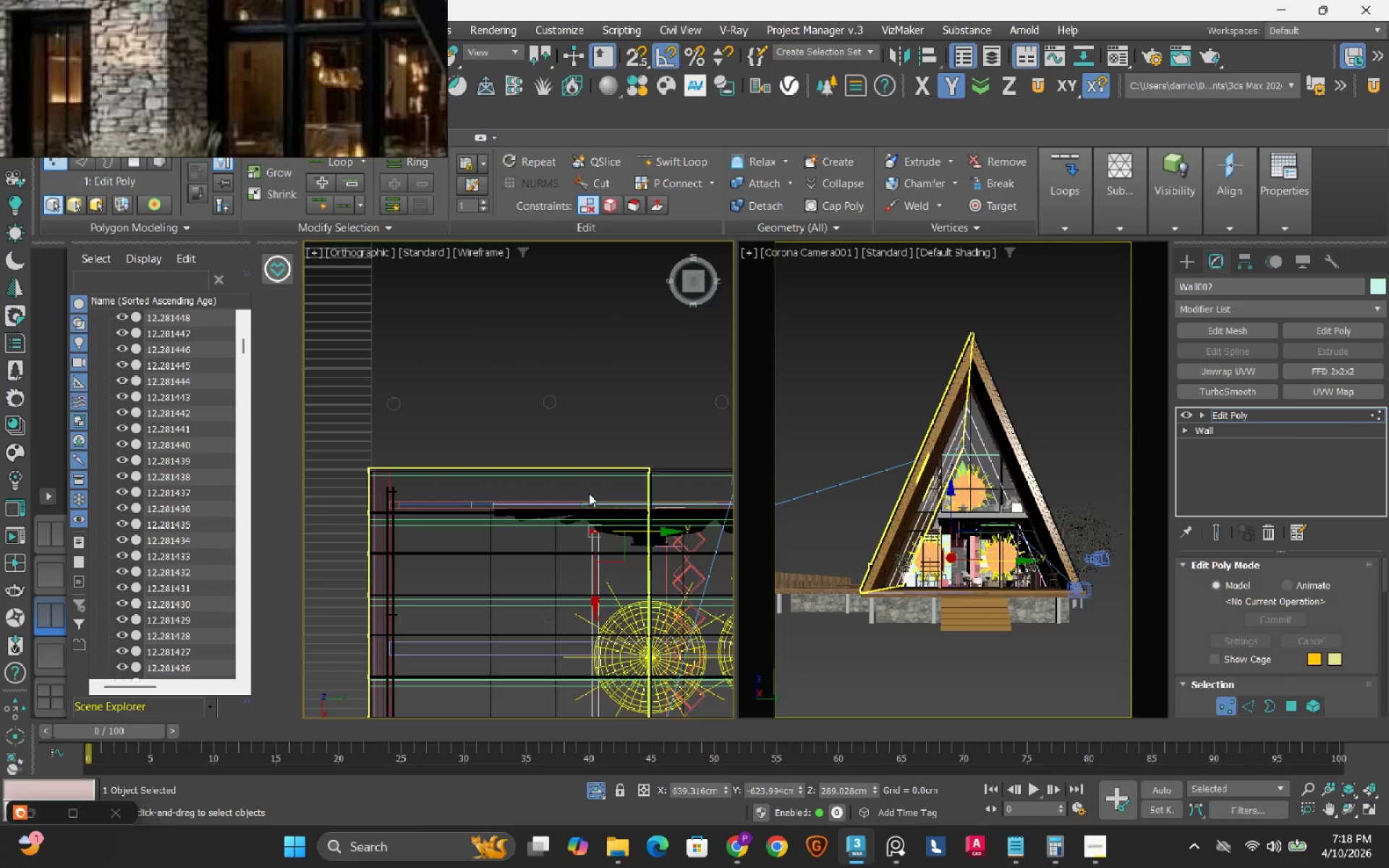 
scroll: coordinate [602, 523], scroll_direction: up, amount: 2.0
 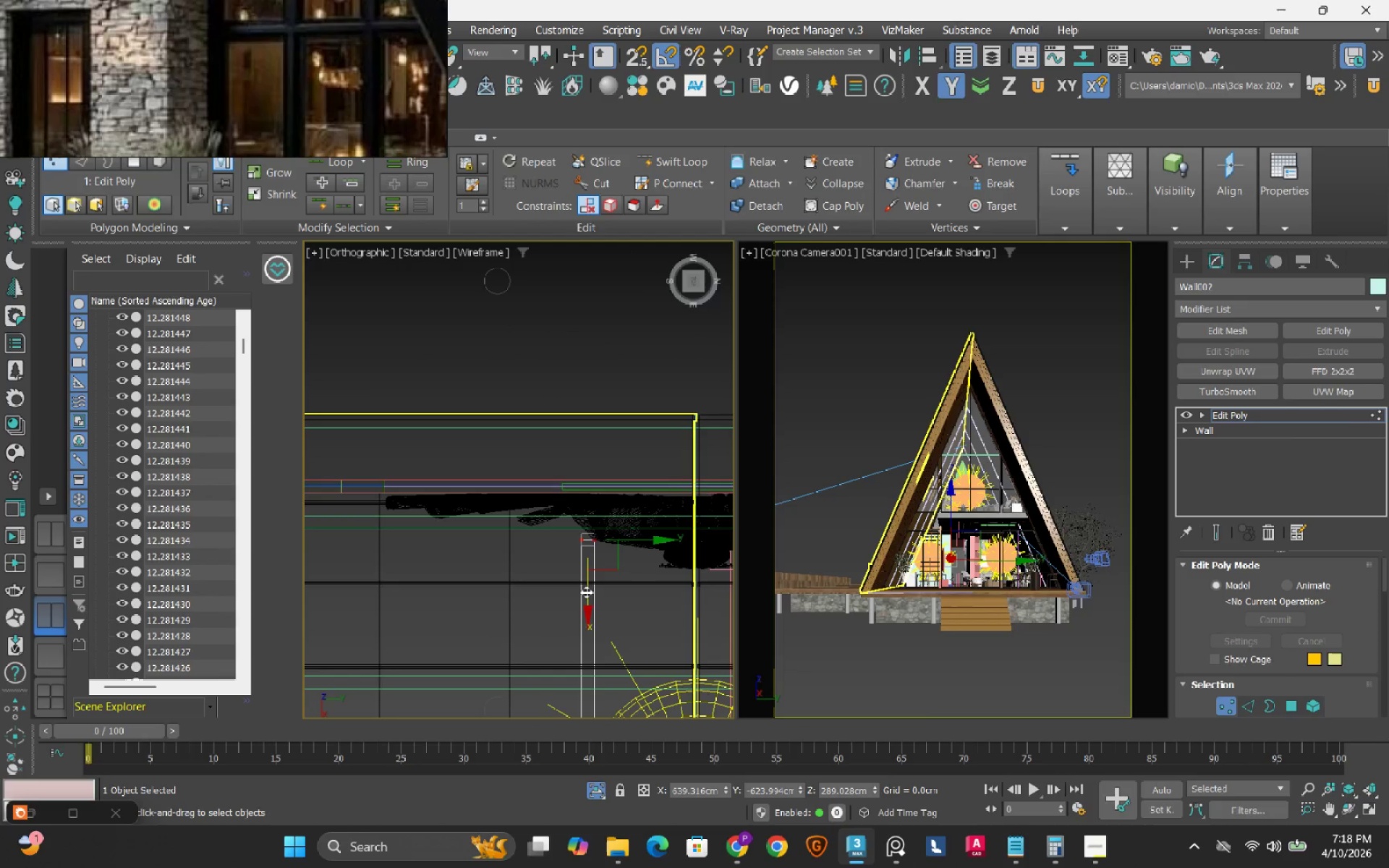 
left_click_drag(start_coordinate=[586, 592], to_coordinate=[595, 539])
 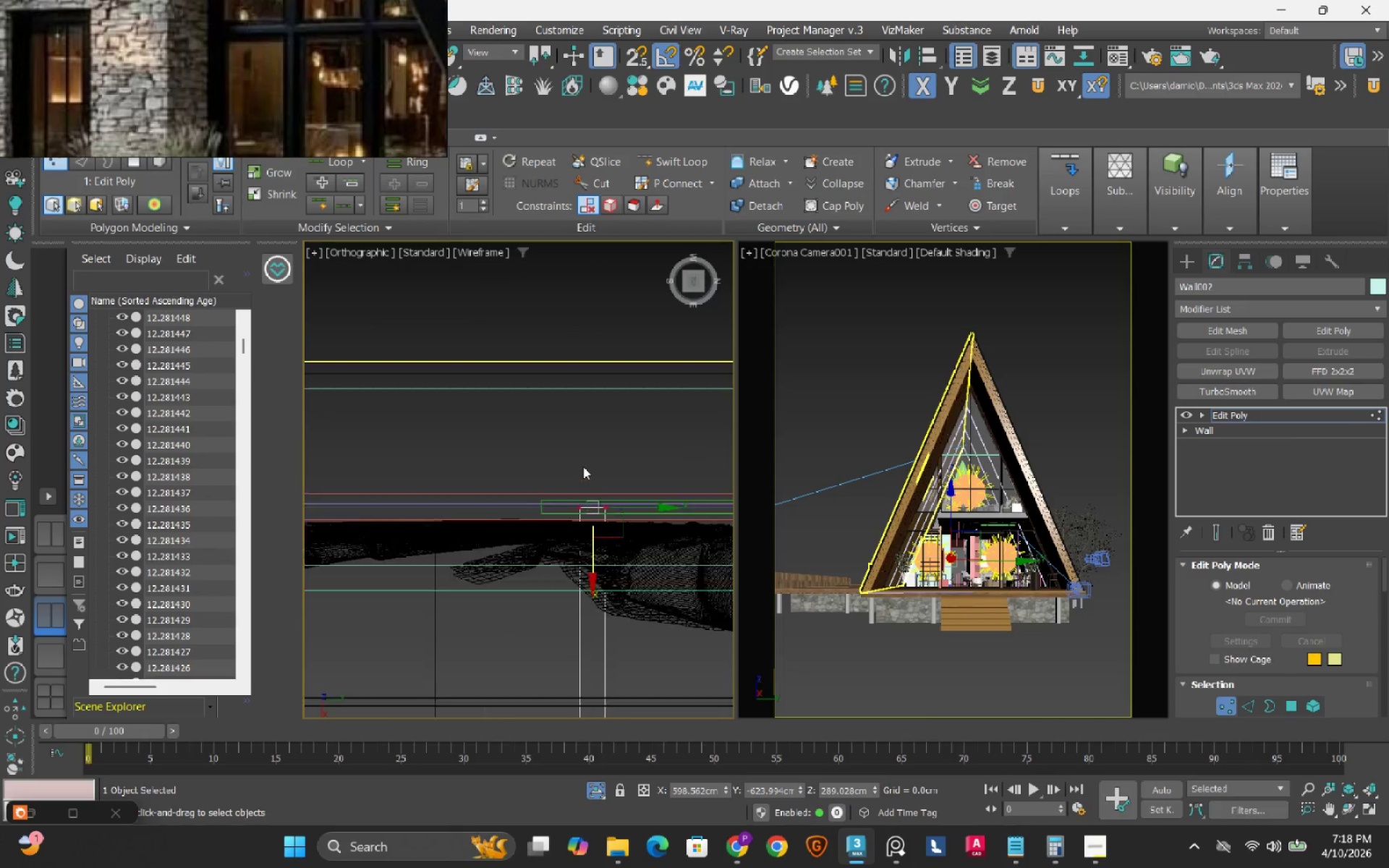 
scroll: coordinate [598, 544], scroll_direction: up, amount: 7.0
 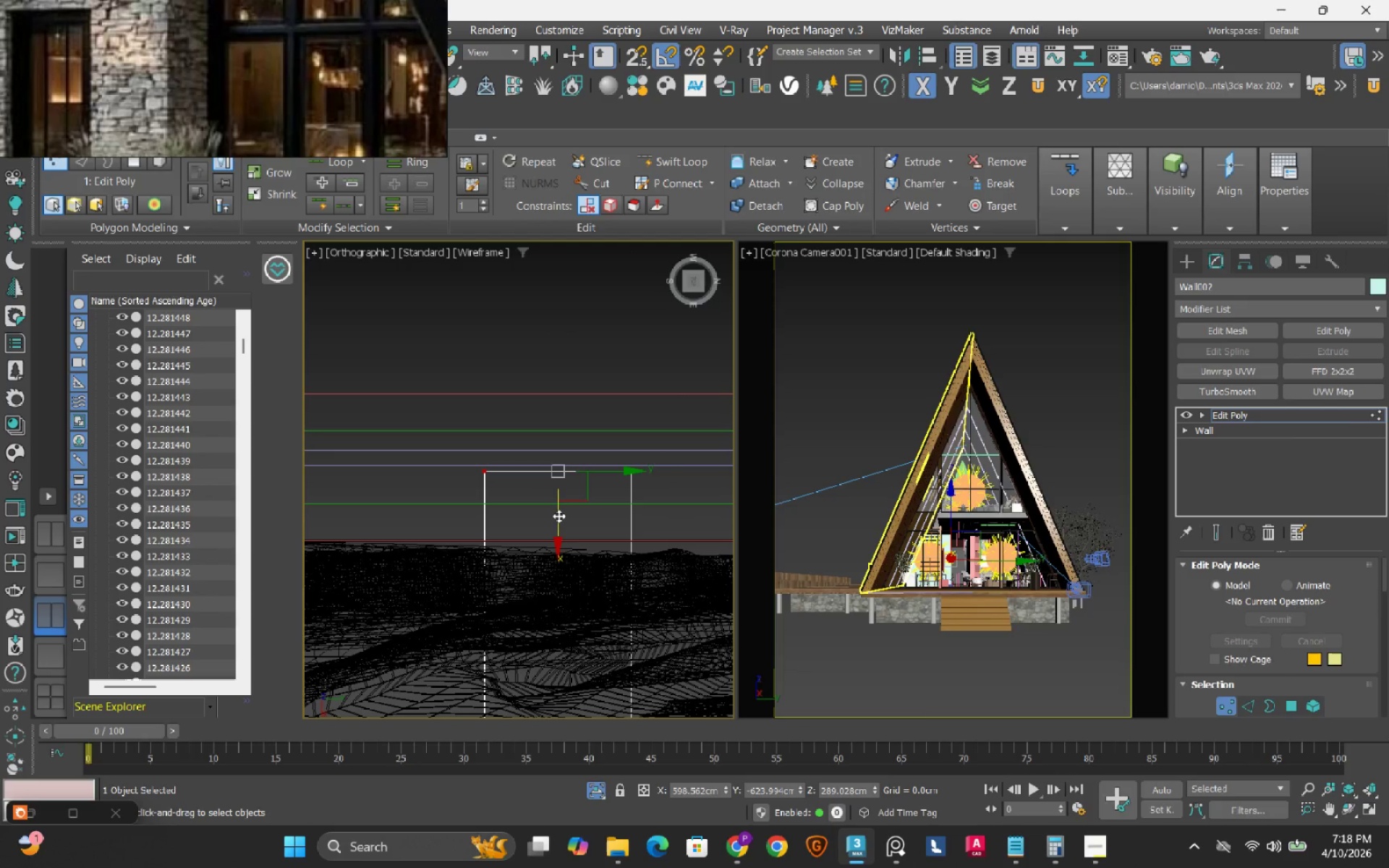 
left_click_drag(start_coordinate=[558, 516], to_coordinate=[672, 532])
 